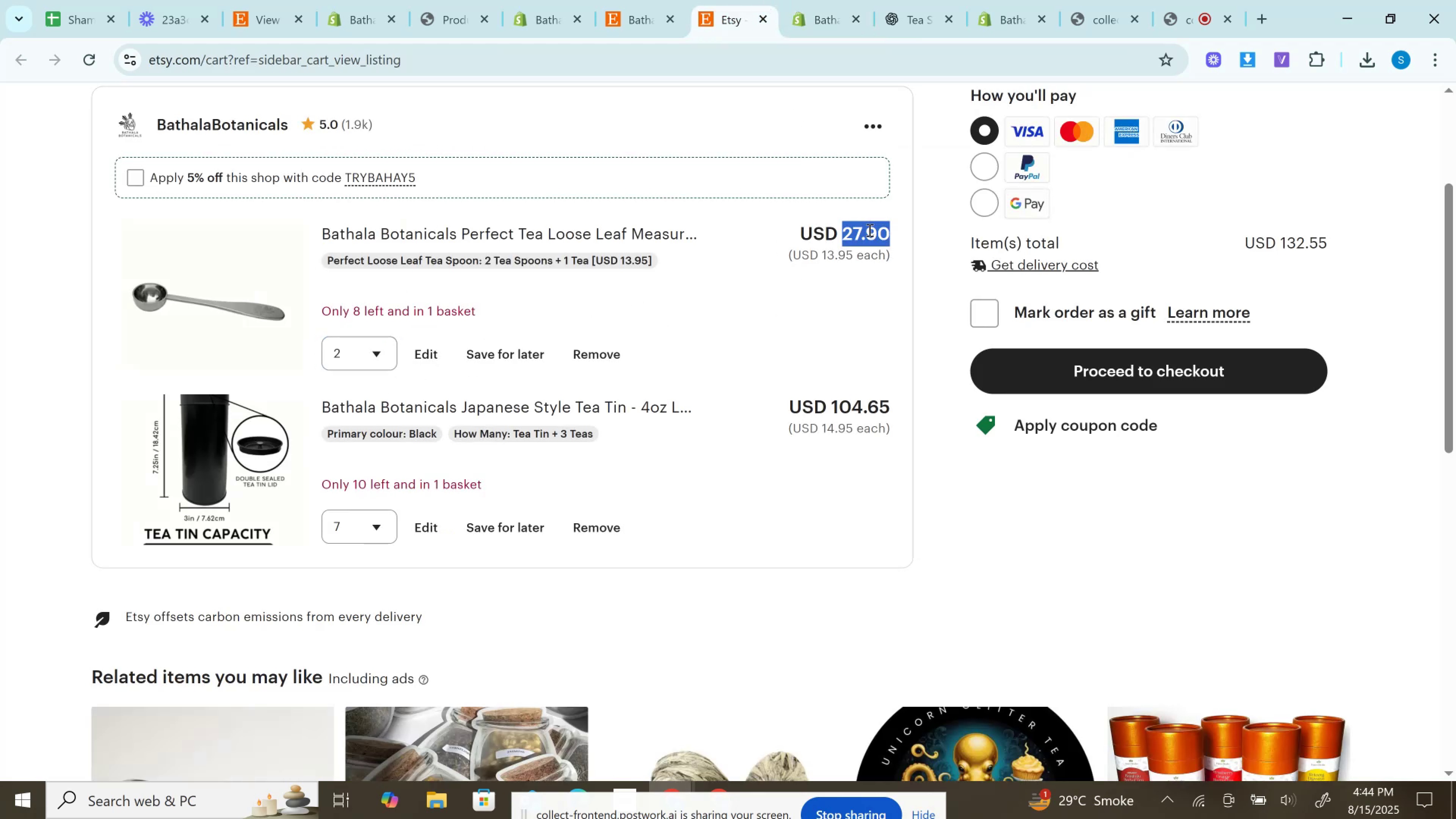 
key(Control+C)
 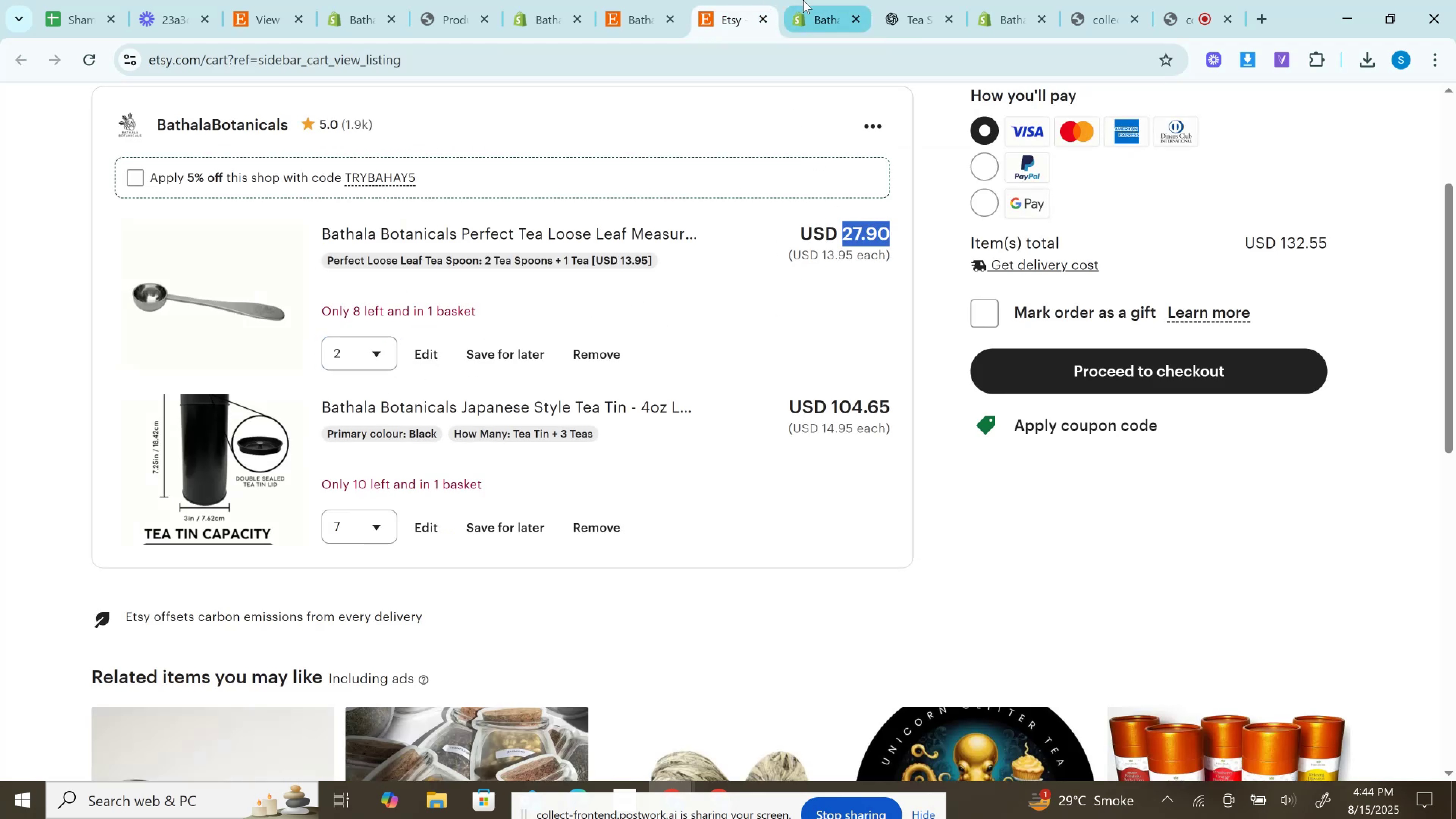 
left_click([803, 0])
 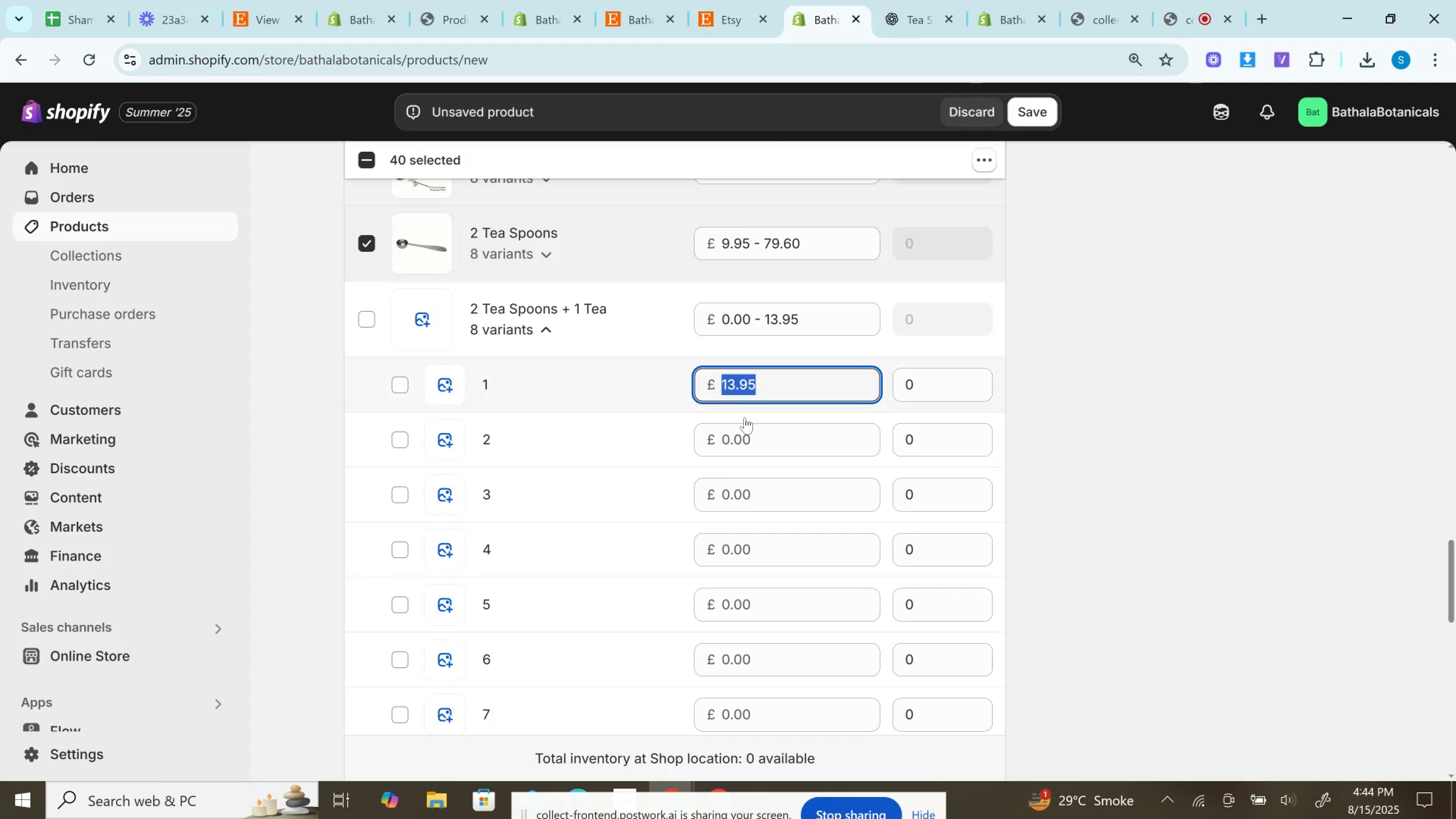 
left_click([747, 440])
 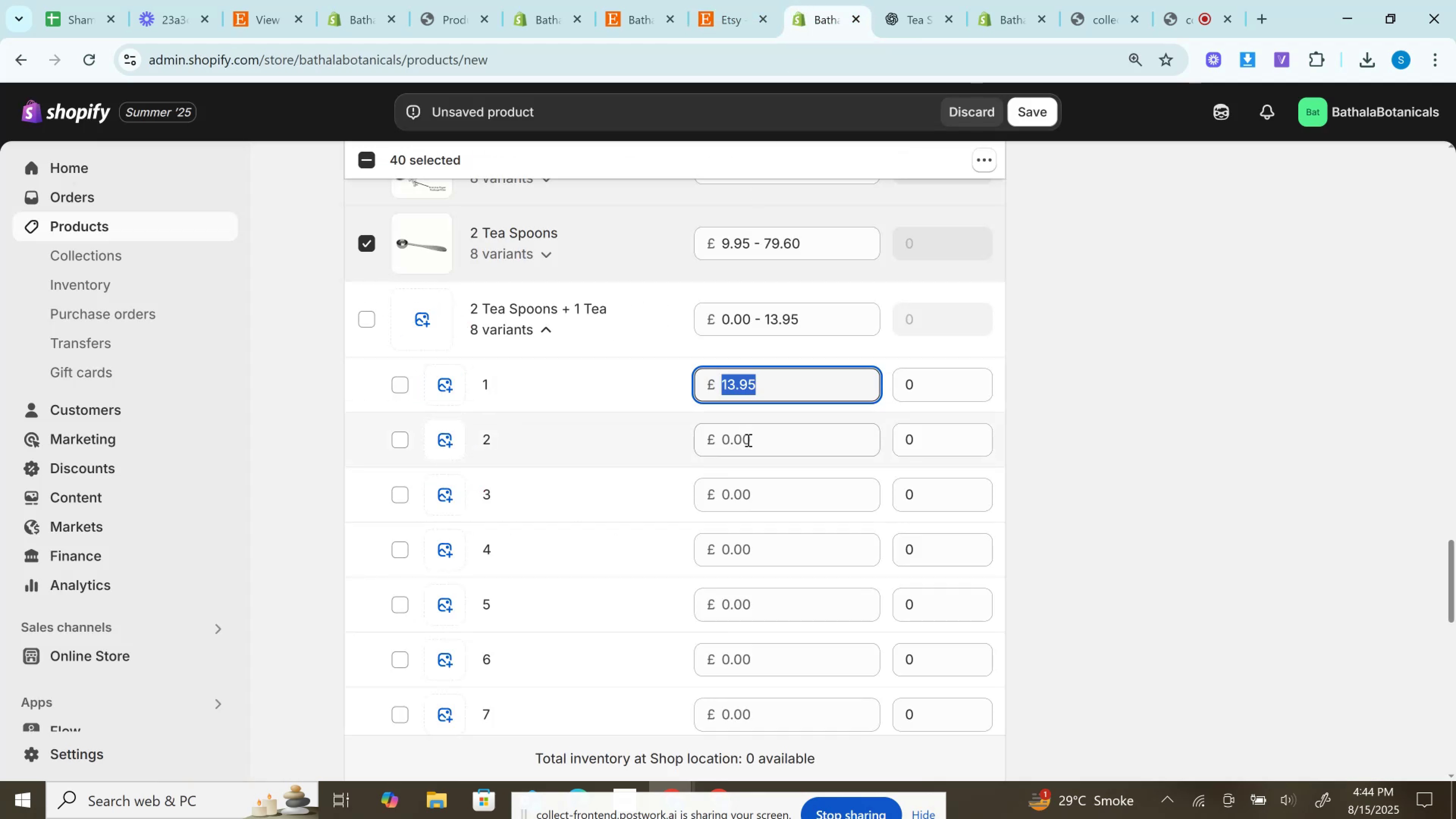 
key(Control+V)
 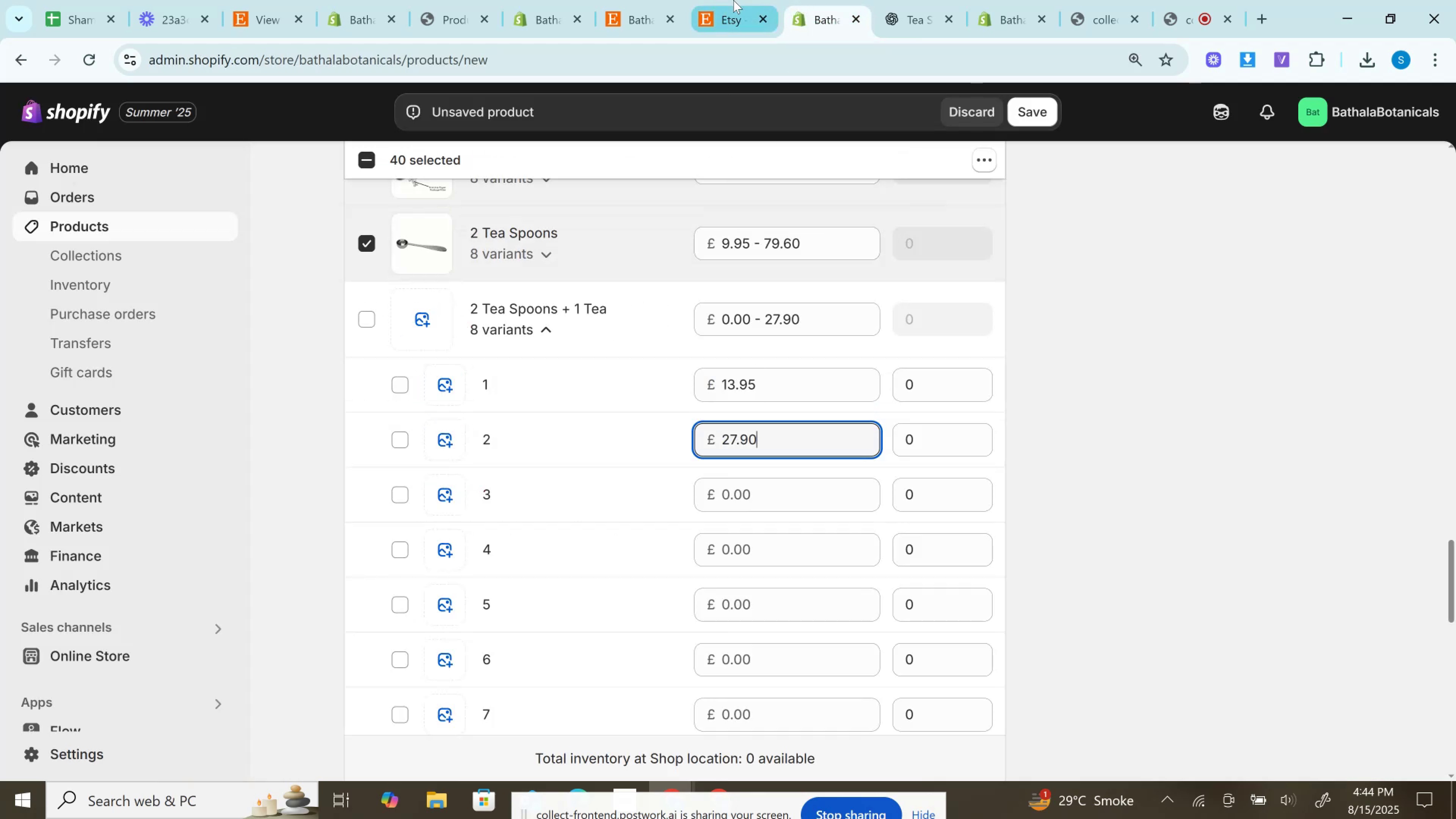 
left_click([733, 0])
 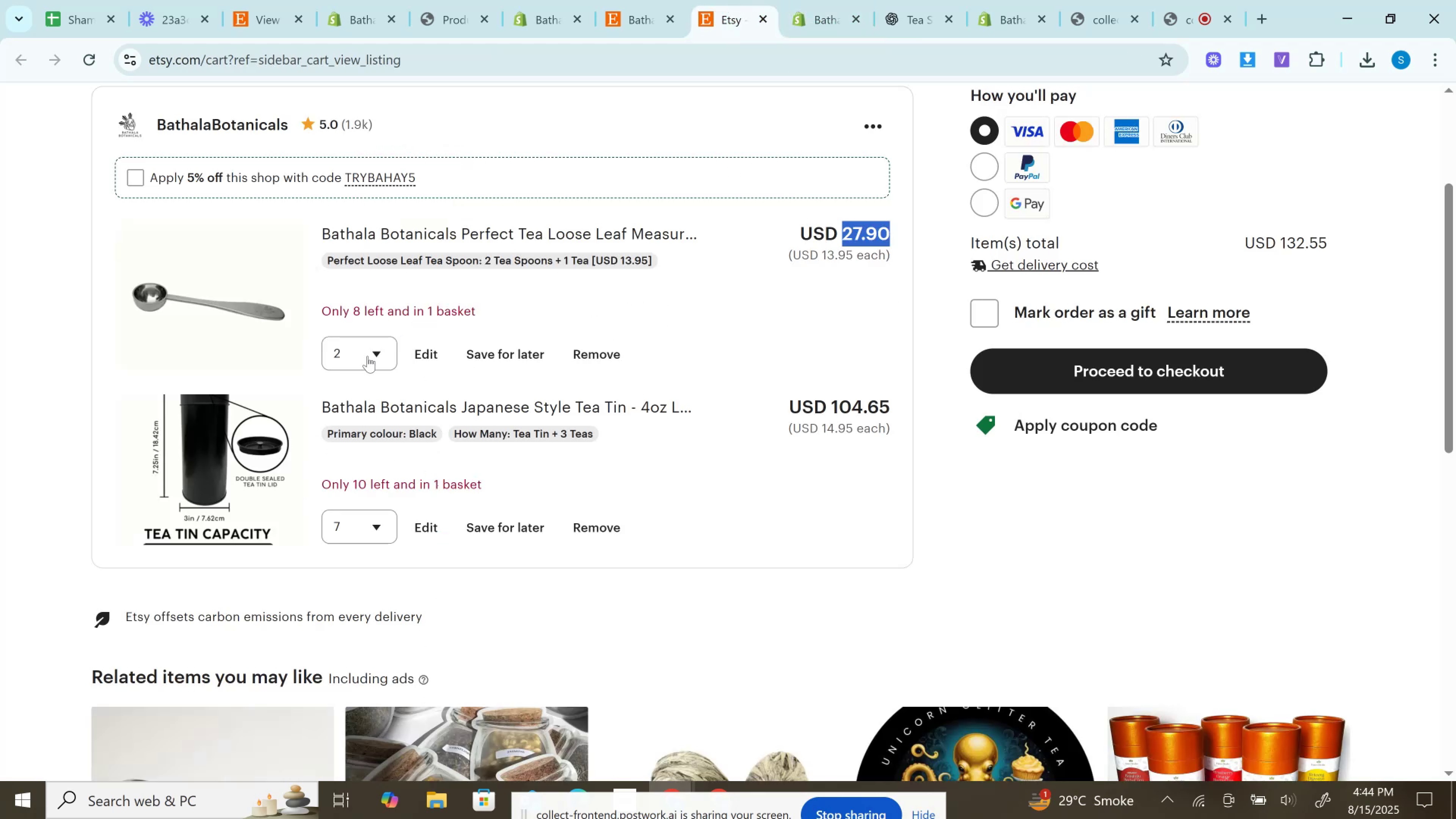 
left_click([367, 355])
 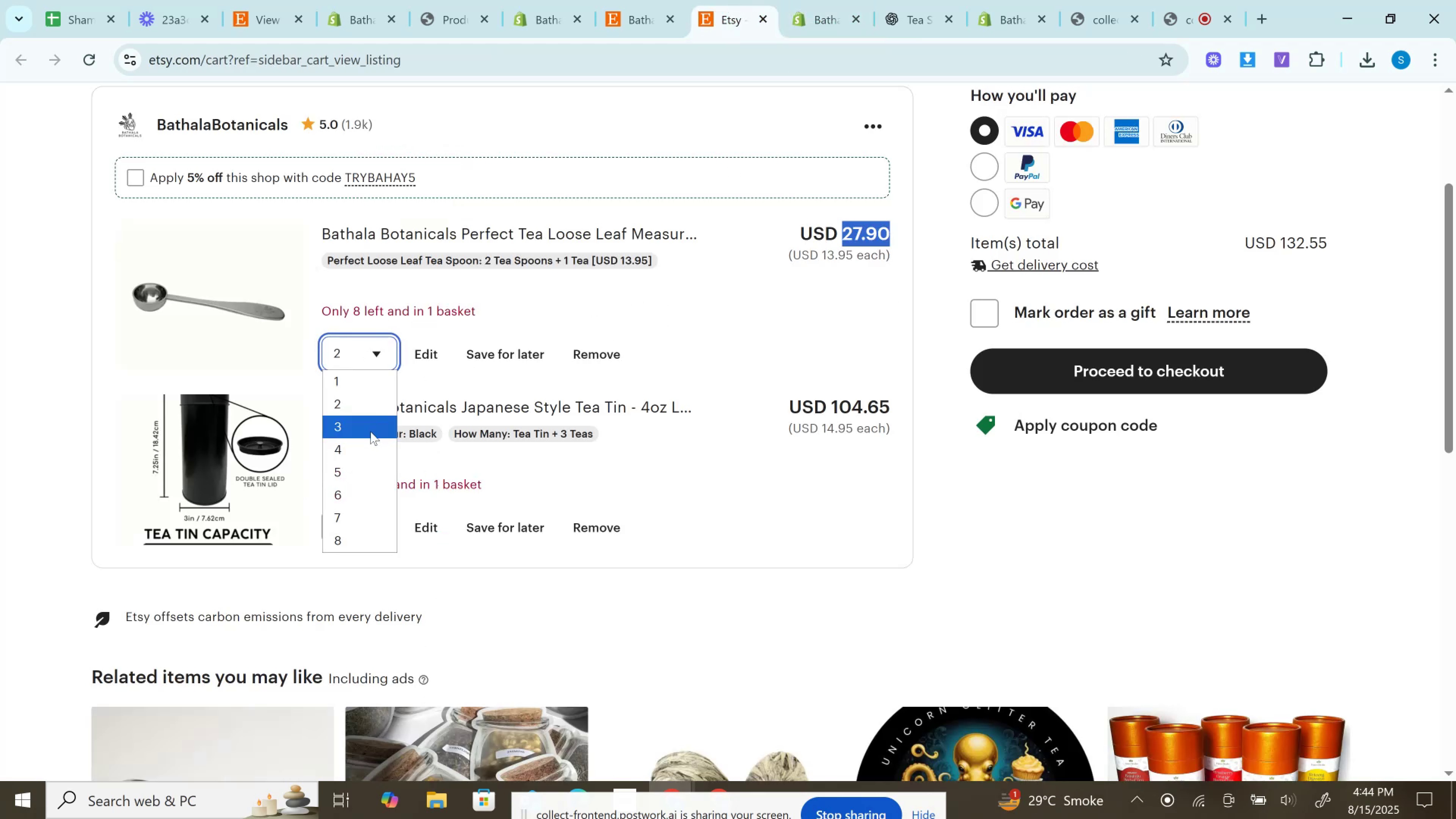 
left_click([370, 431])
 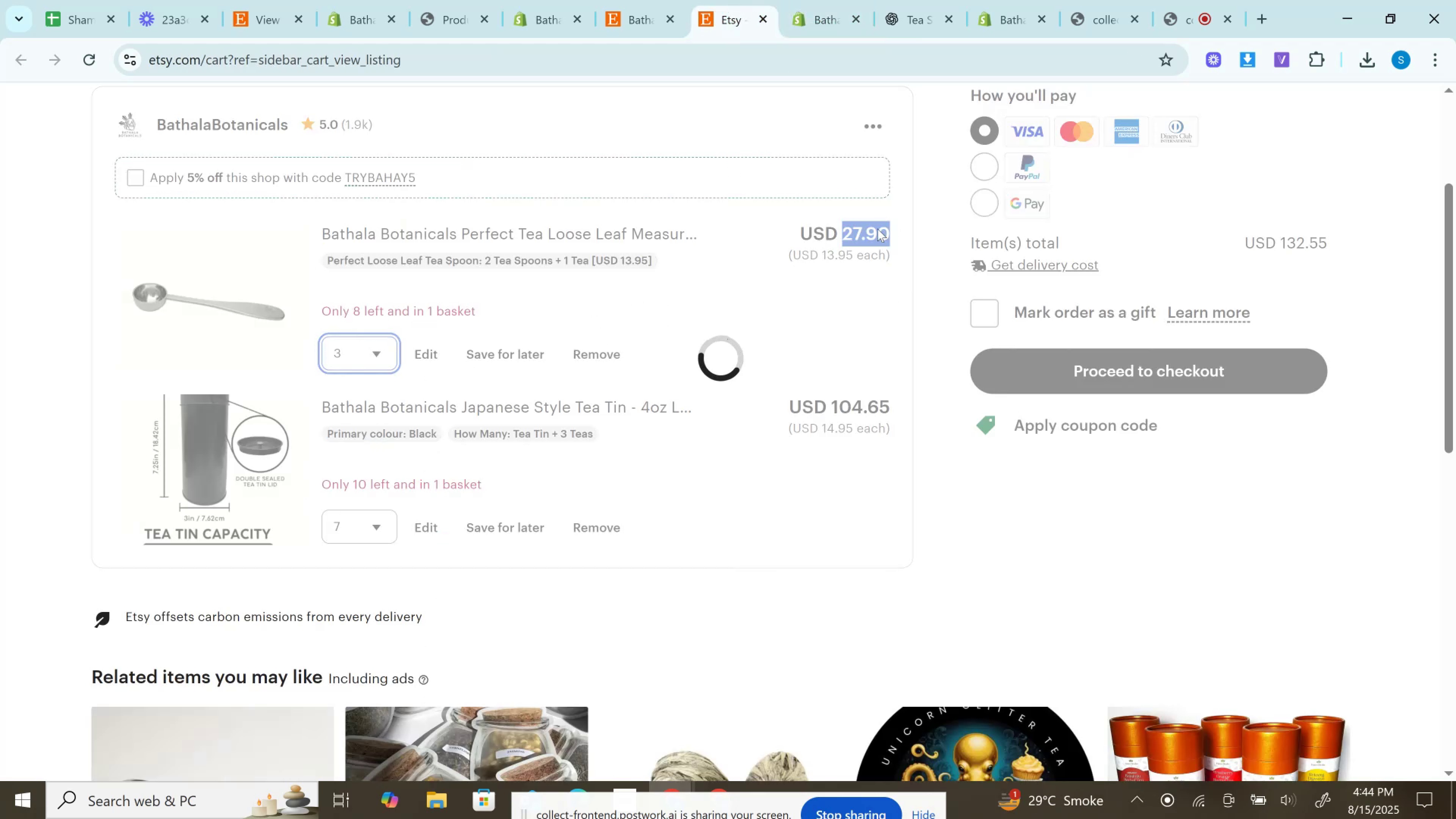 
left_click([864, 231])
 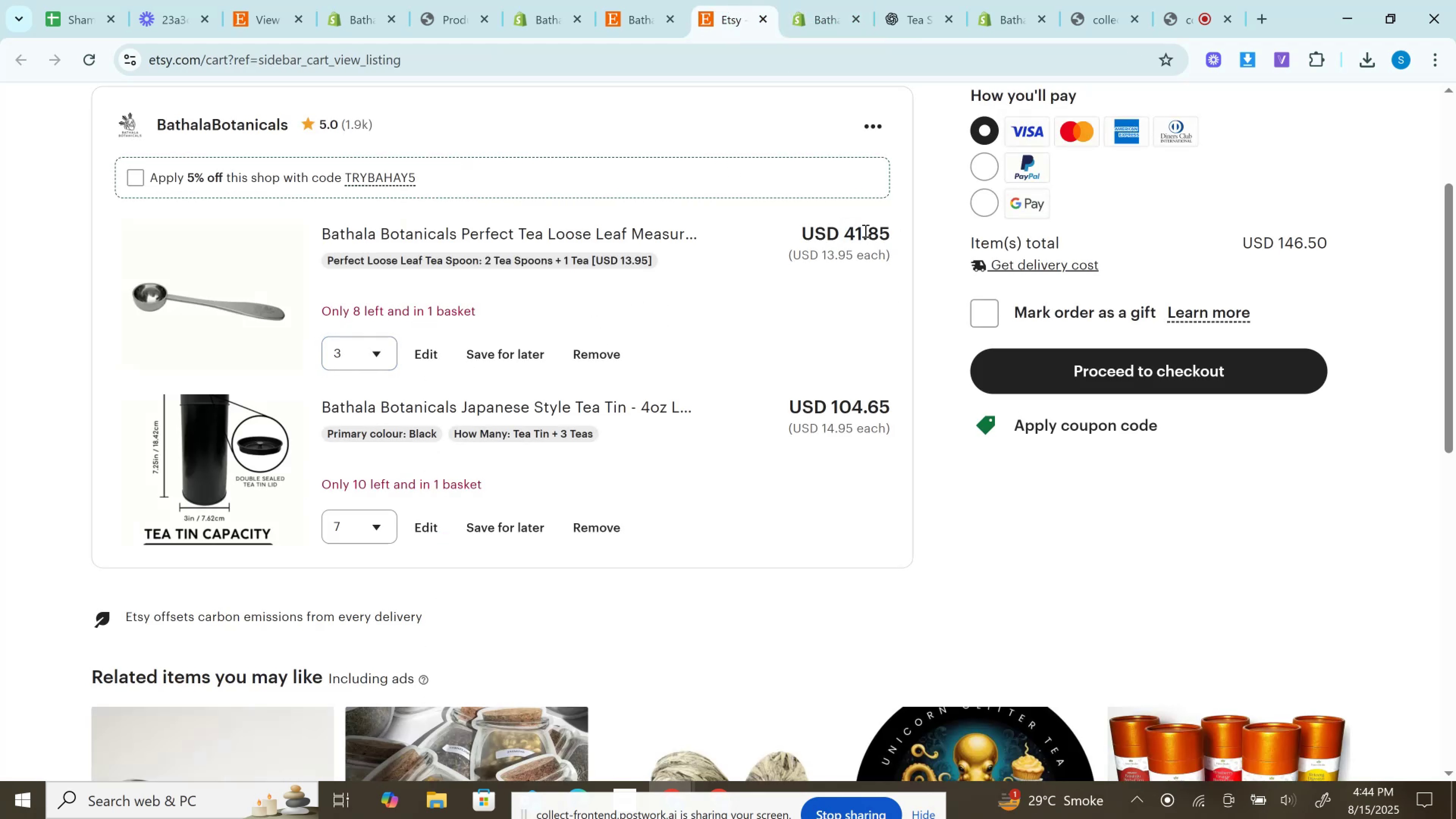 
double_click([864, 231])
 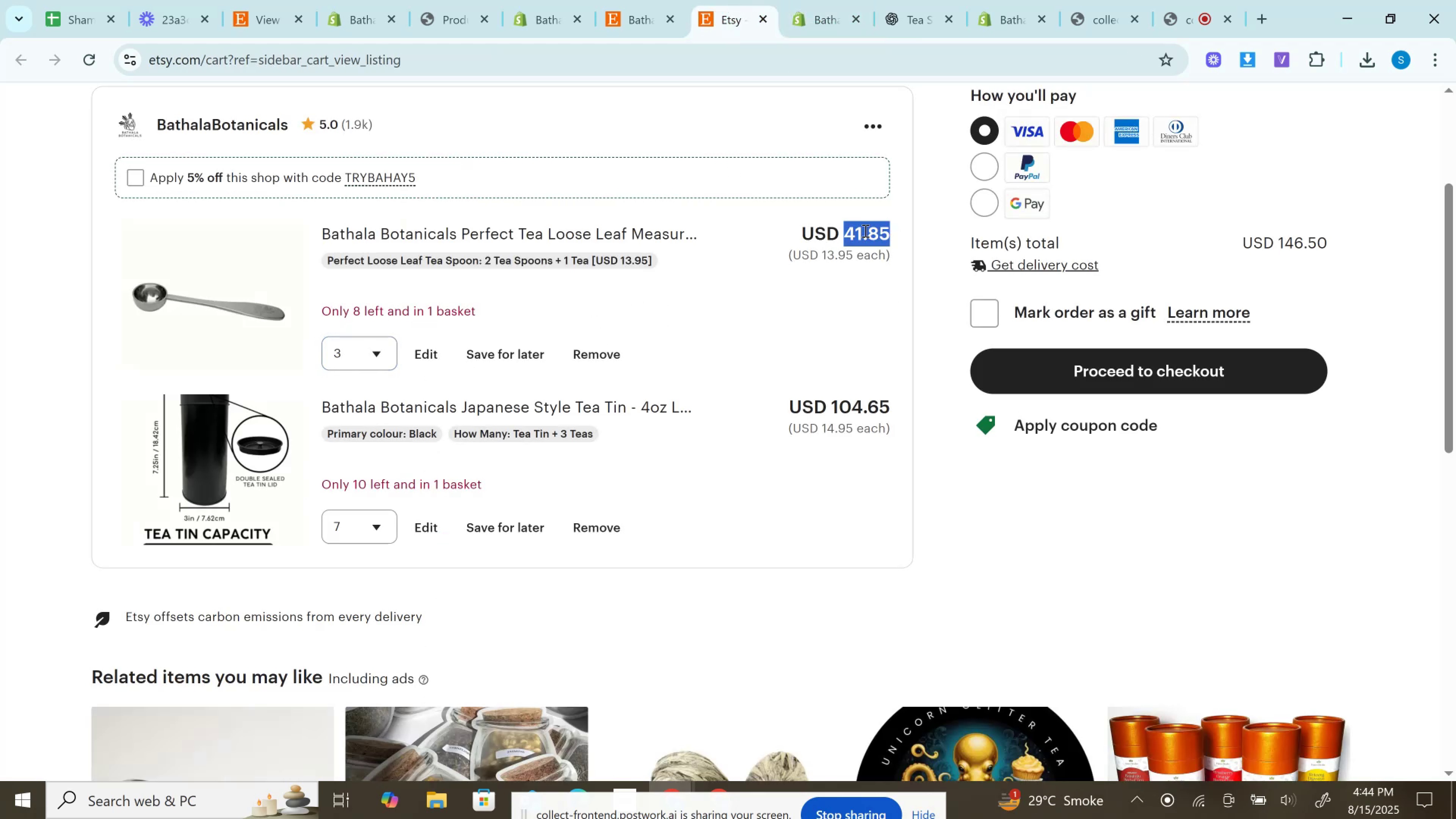 
key(Control+C)
 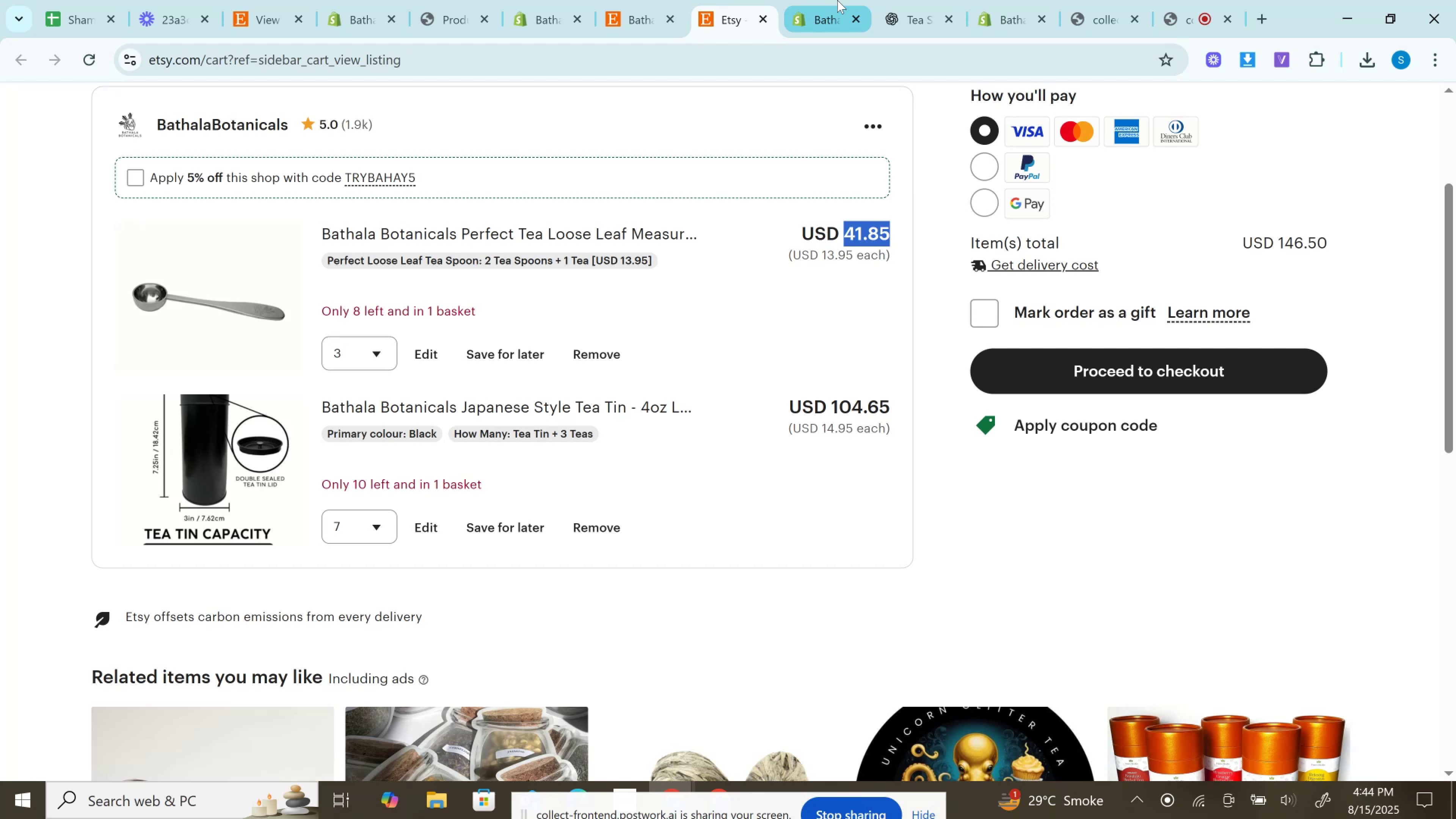 
left_click([837, 0])
 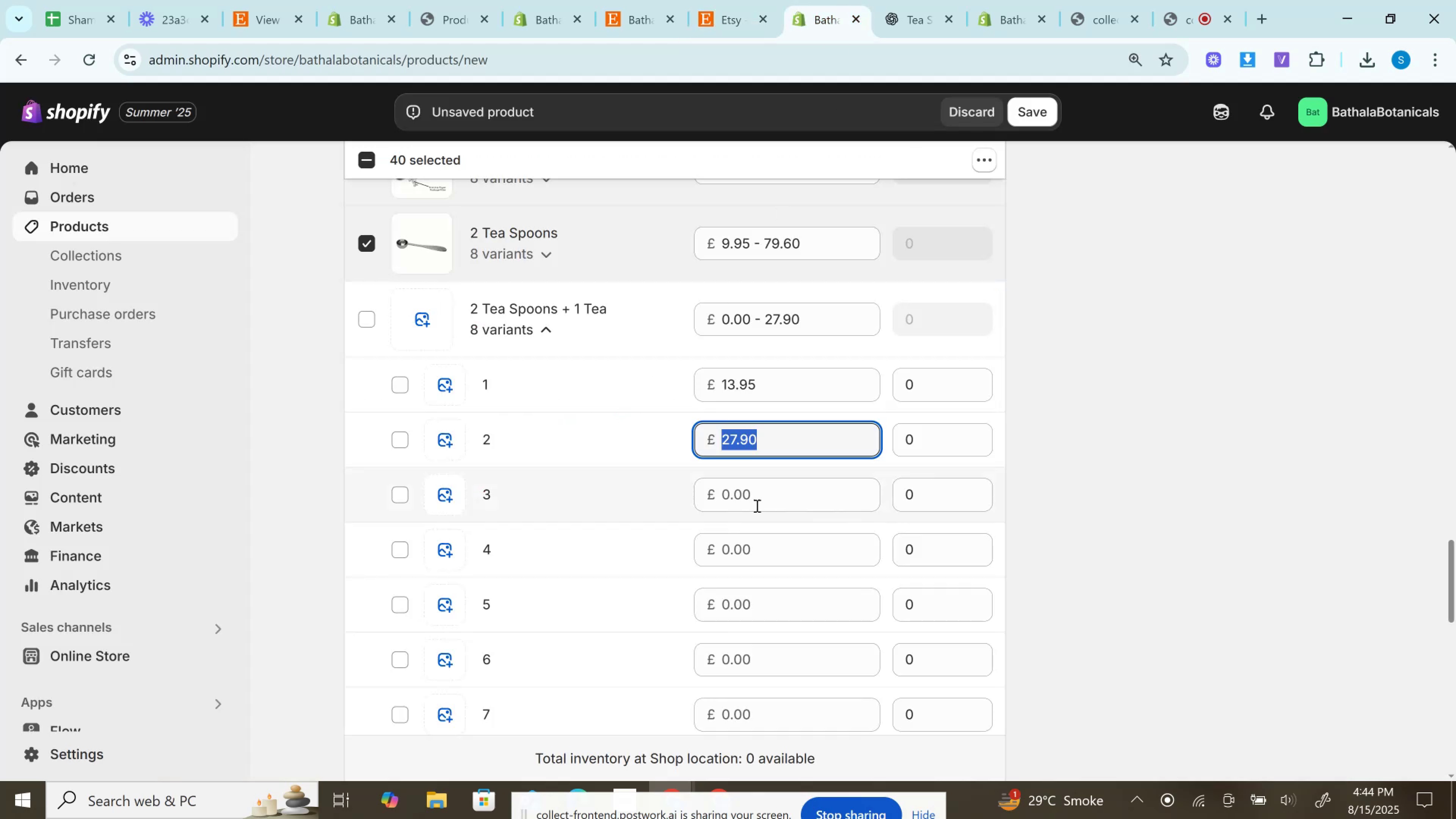 
left_click([756, 482])
 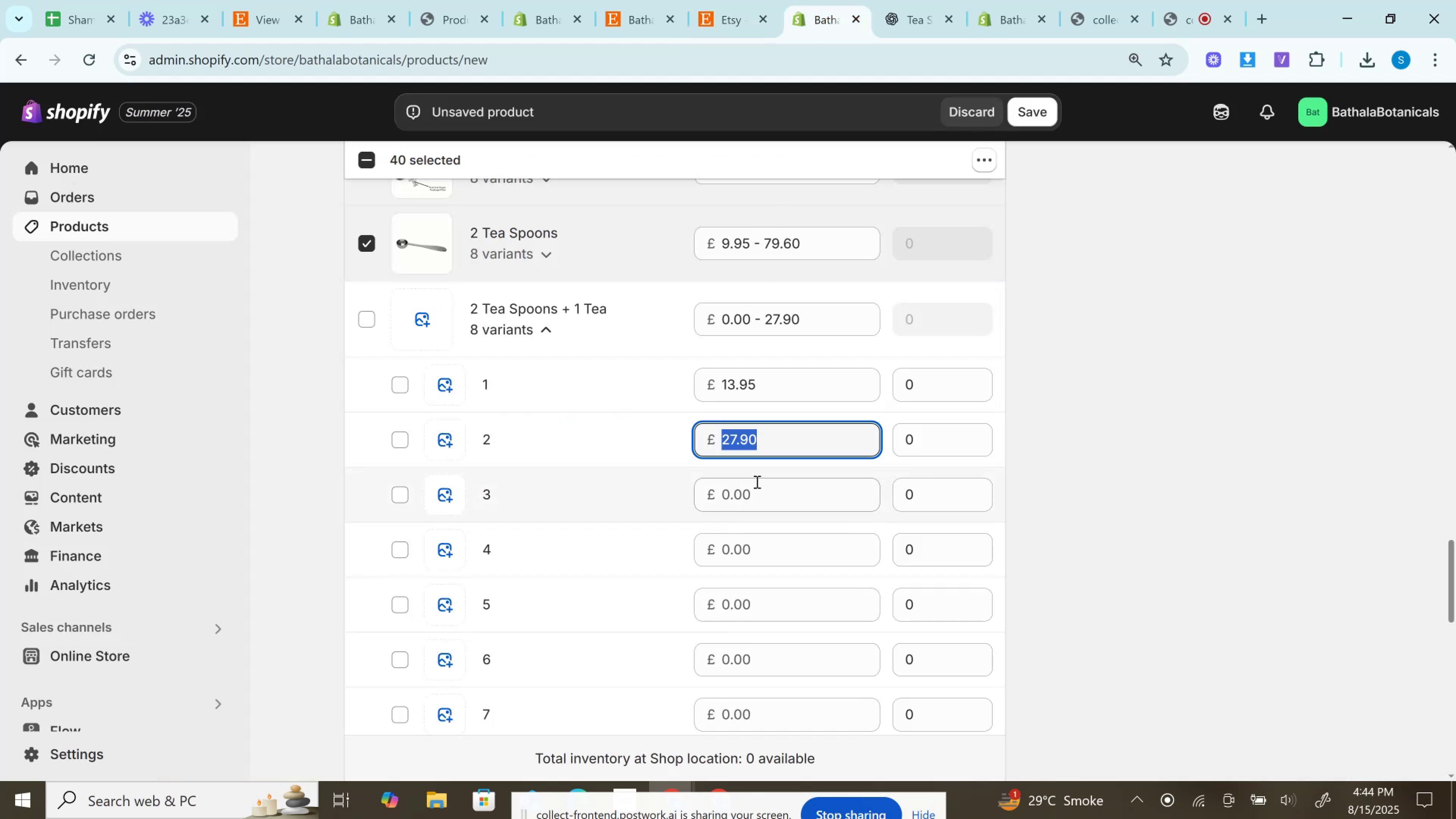 
key(Control+V)
 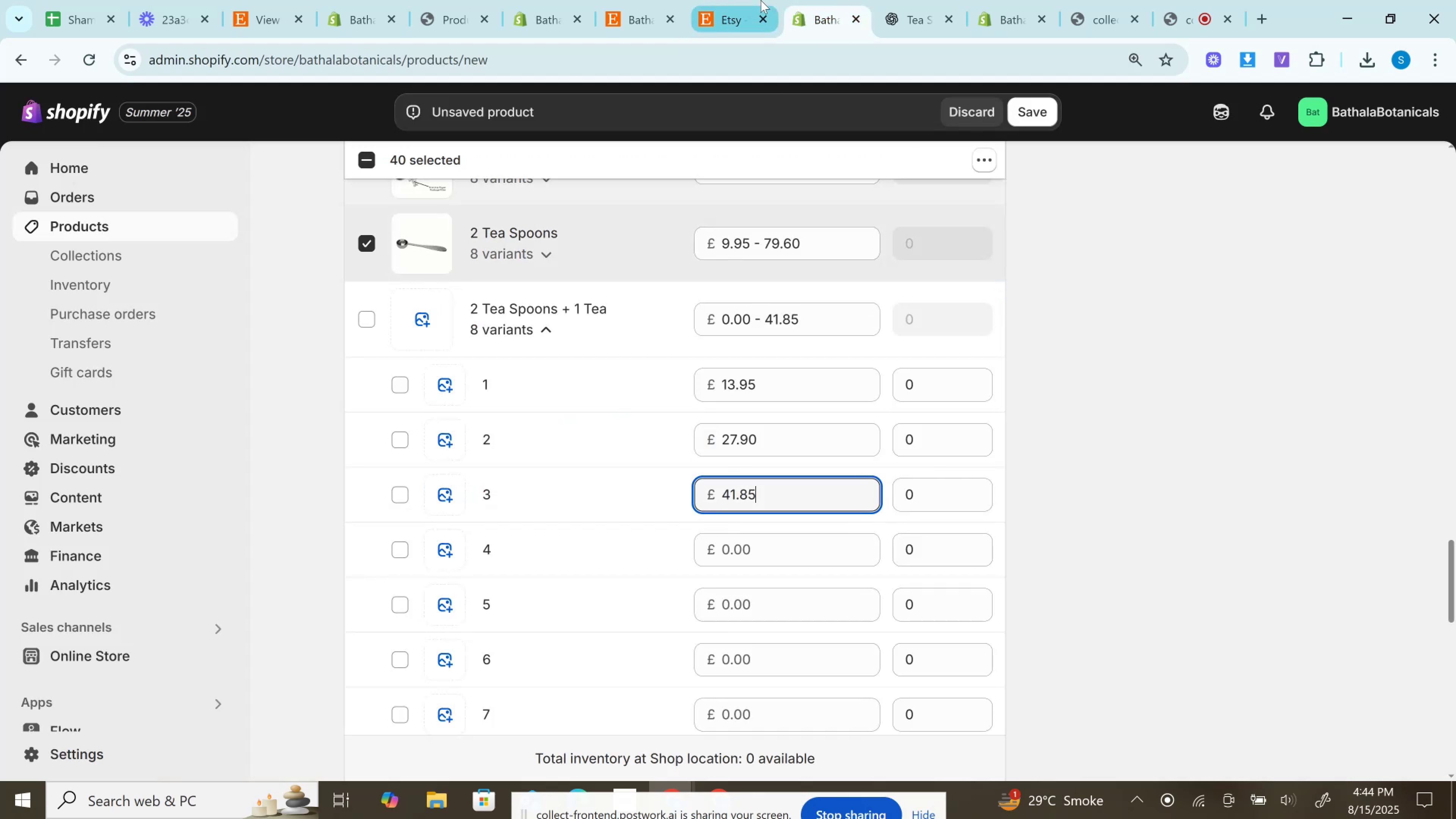 
left_click([761, 0])
 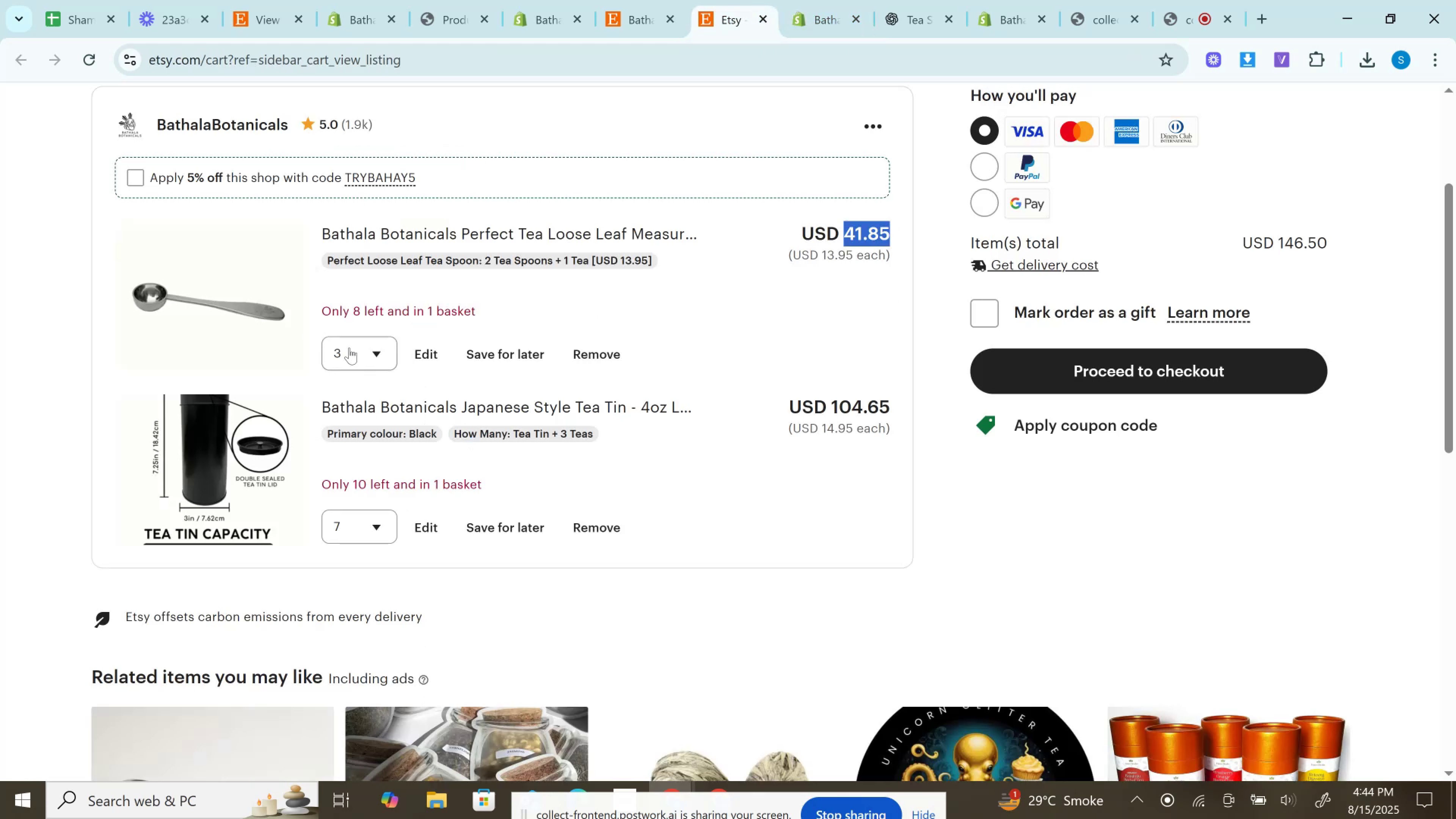 
left_click([355, 350])
 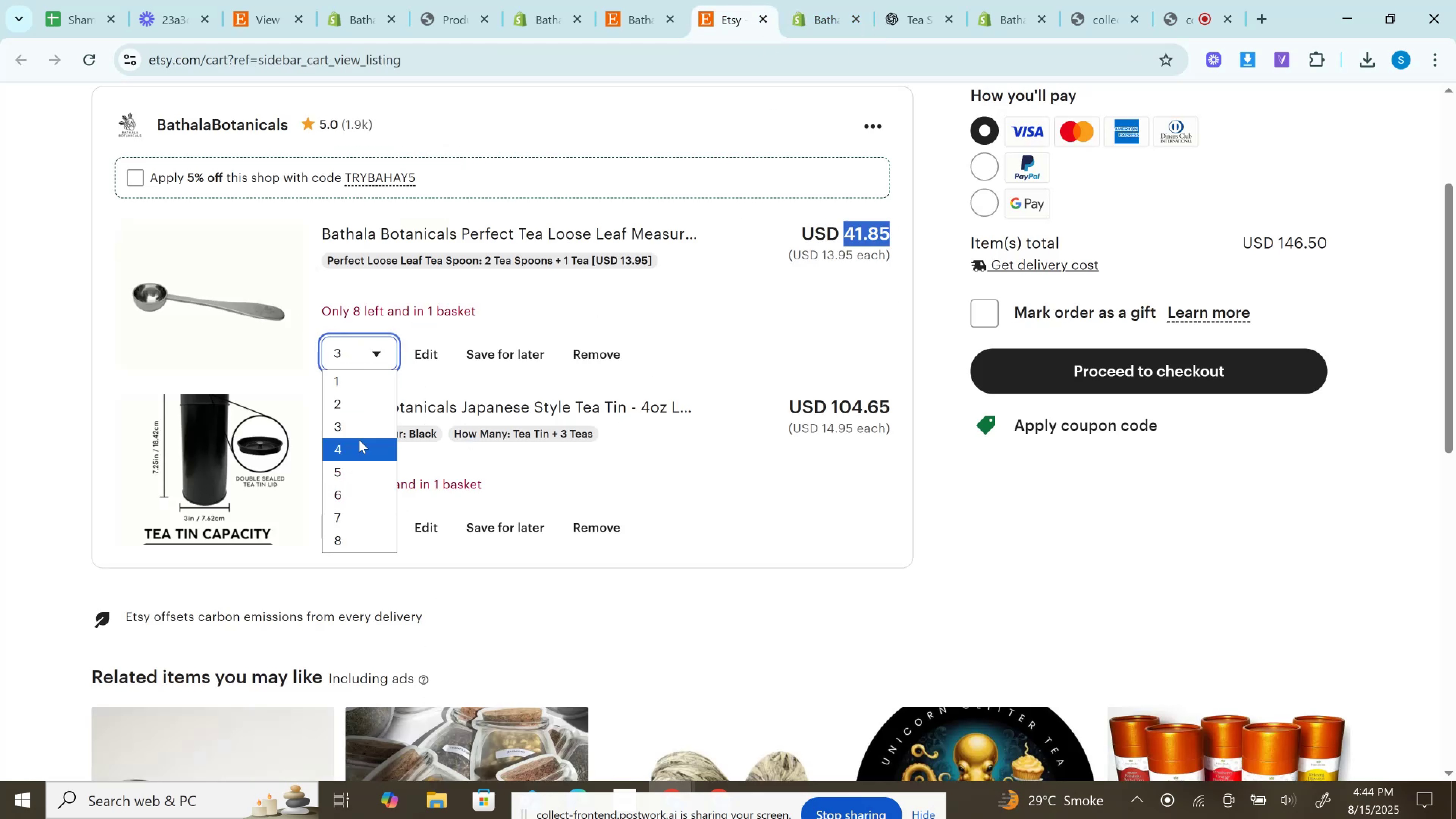 
left_click([359, 440])
 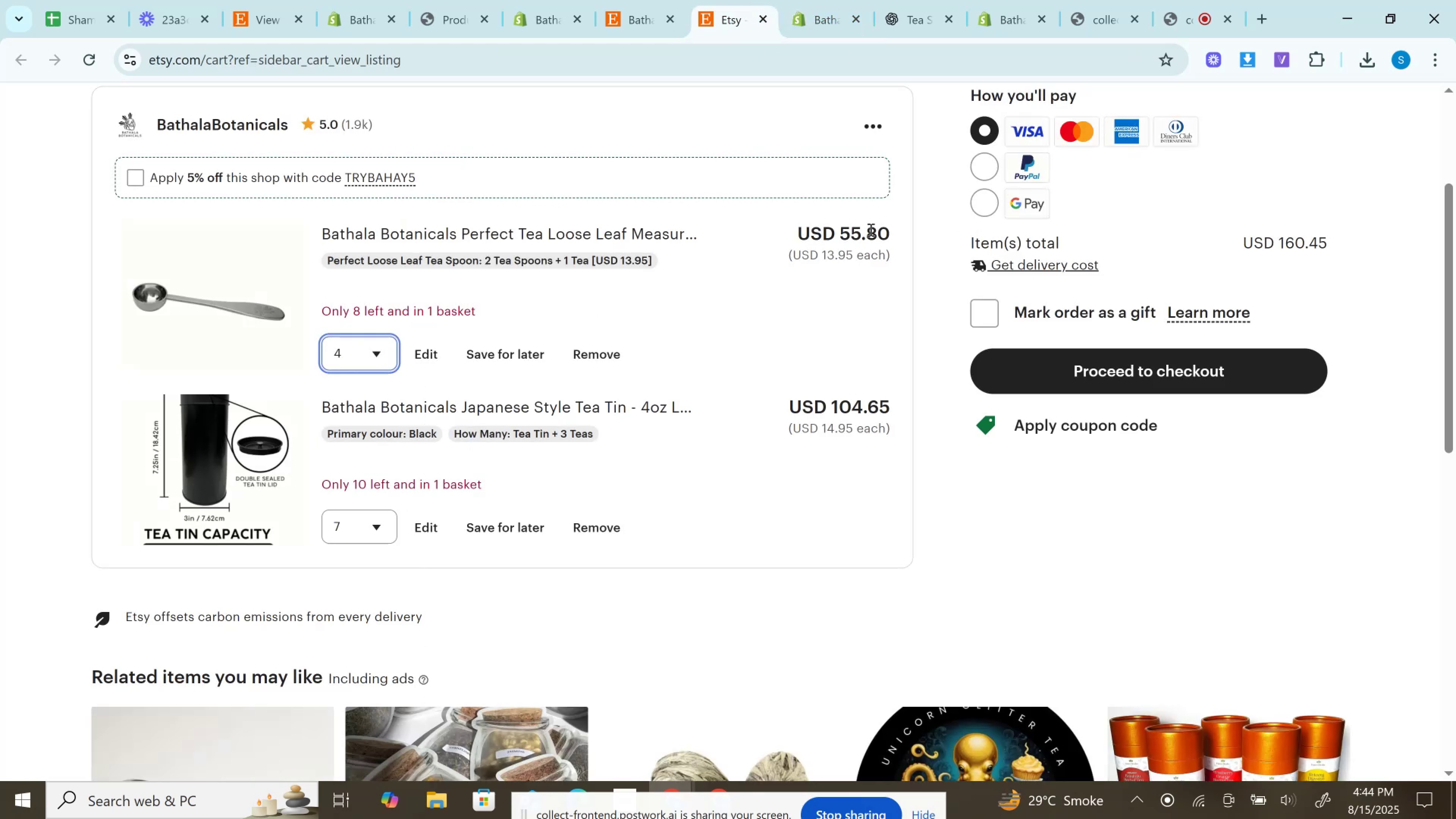 
left_click([870, 229])
 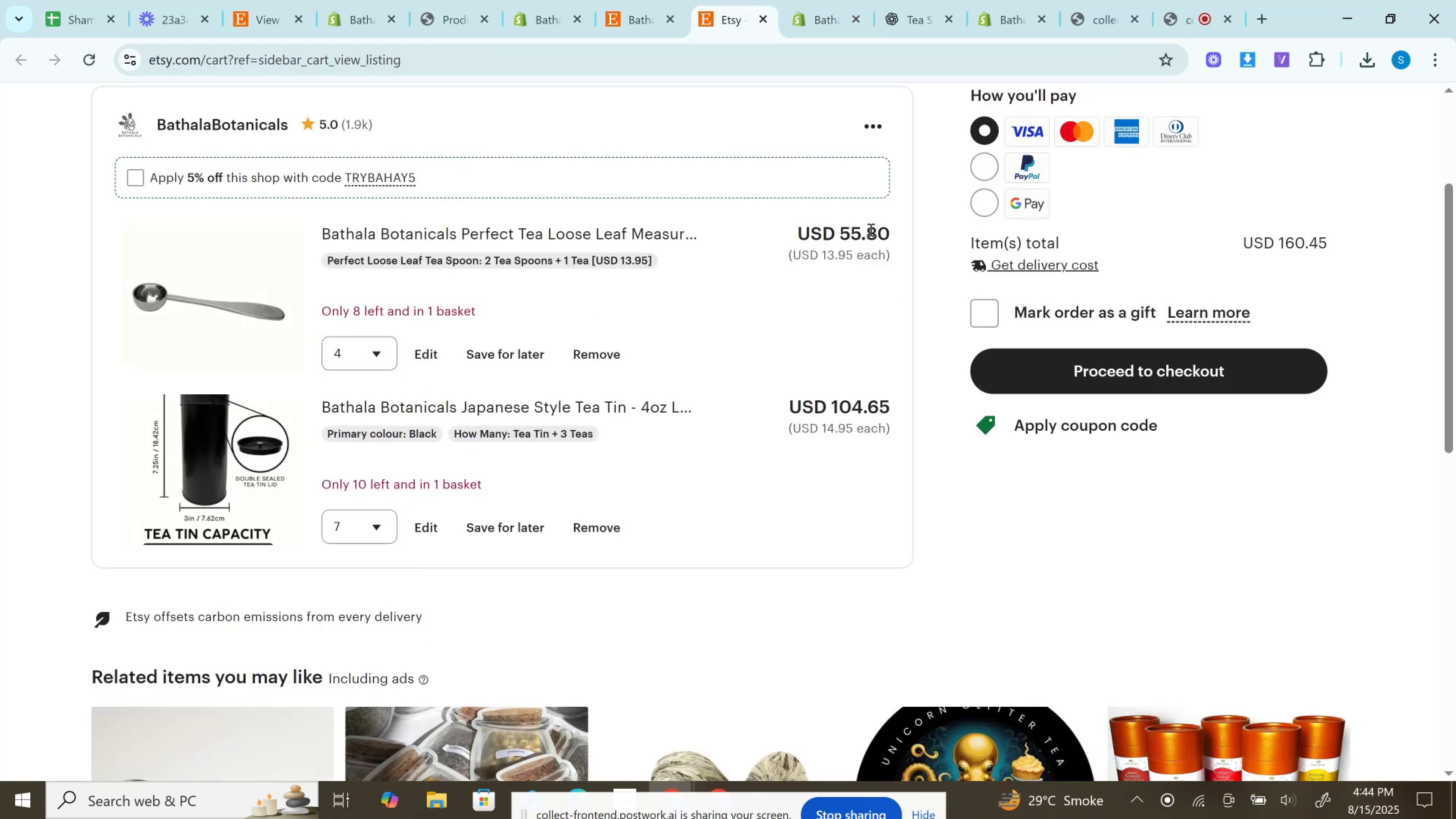 
key(Control+C)
 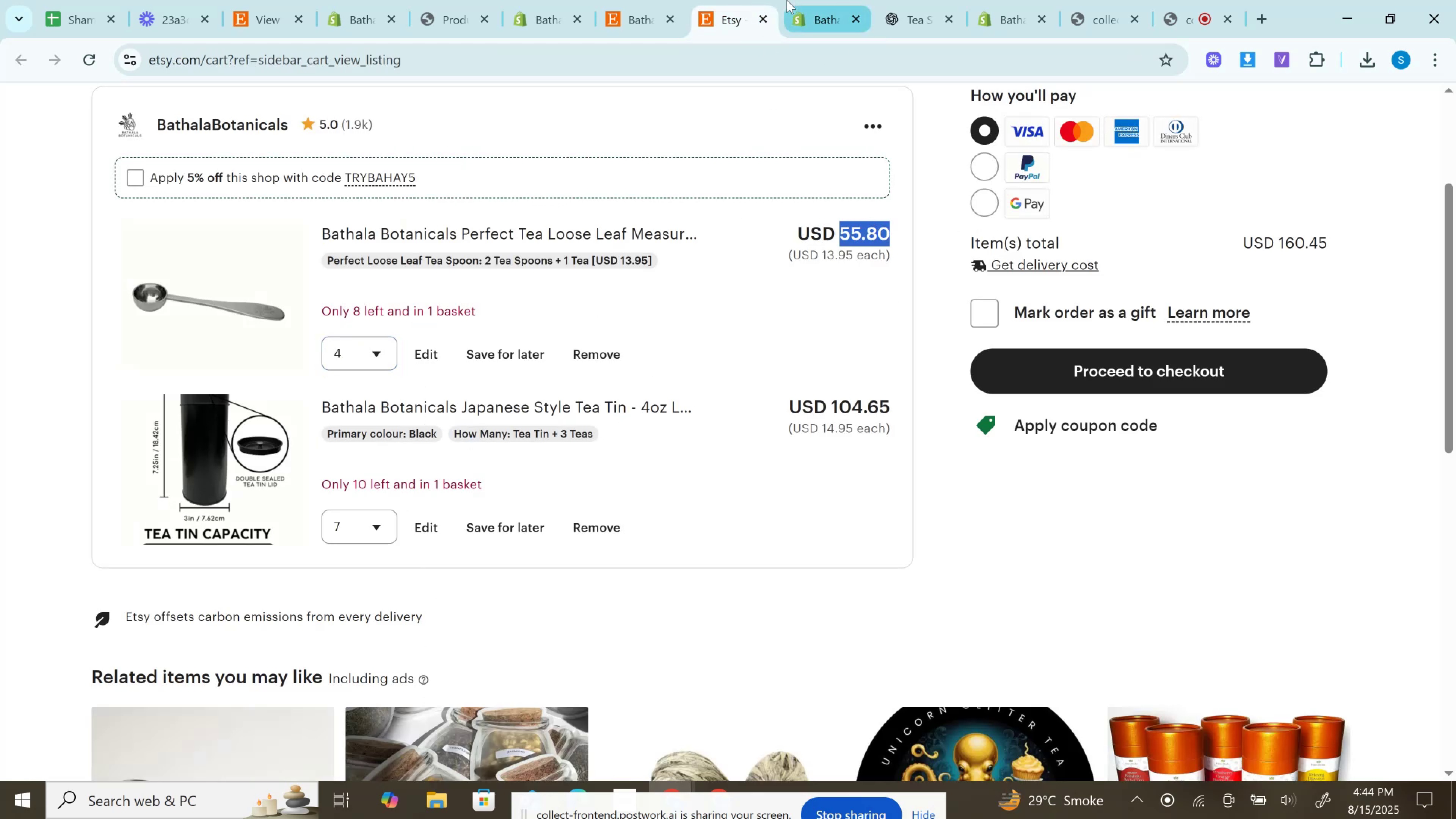 
left_click([787, 0])
 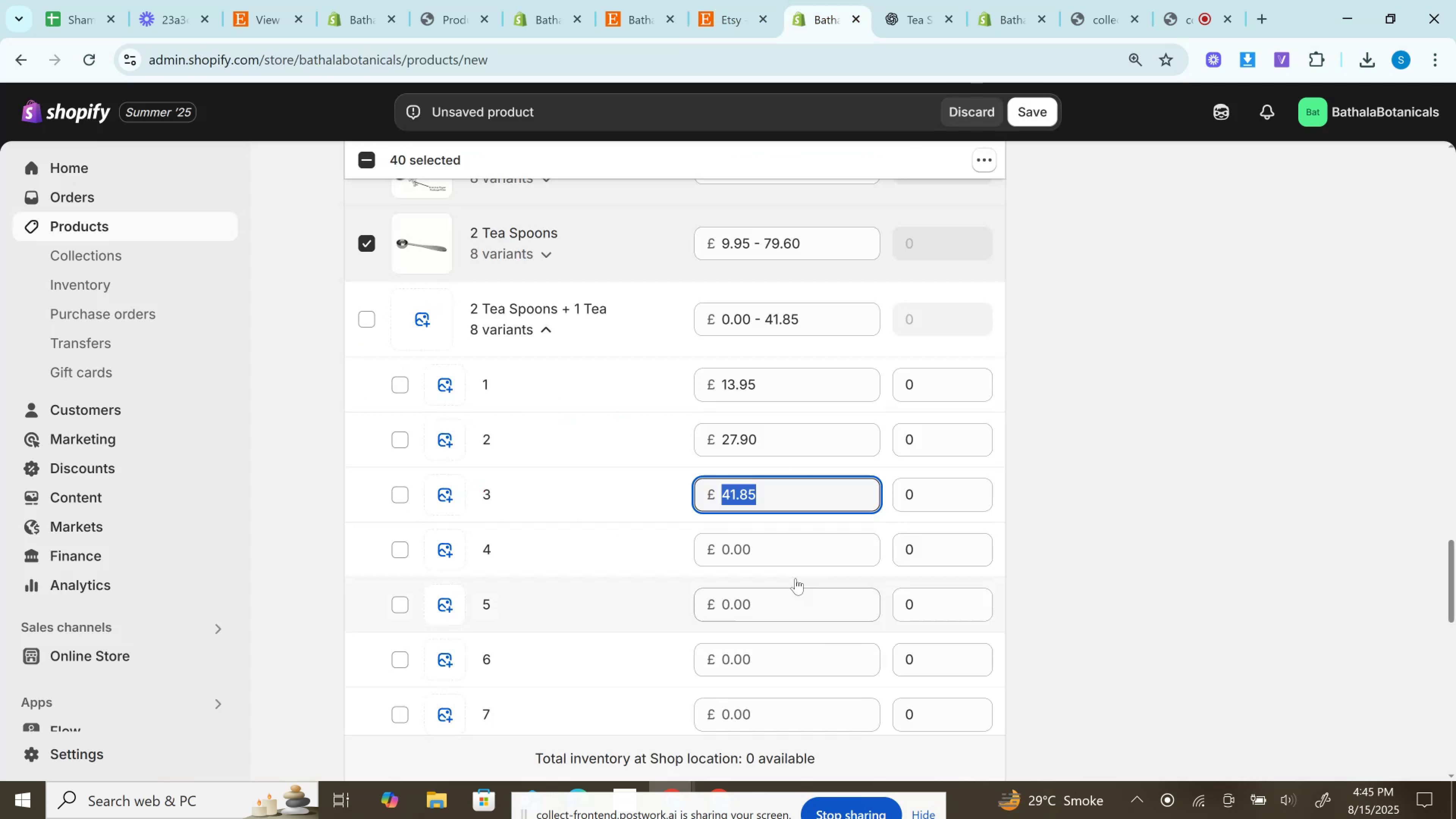 
left_click([781, 550])
 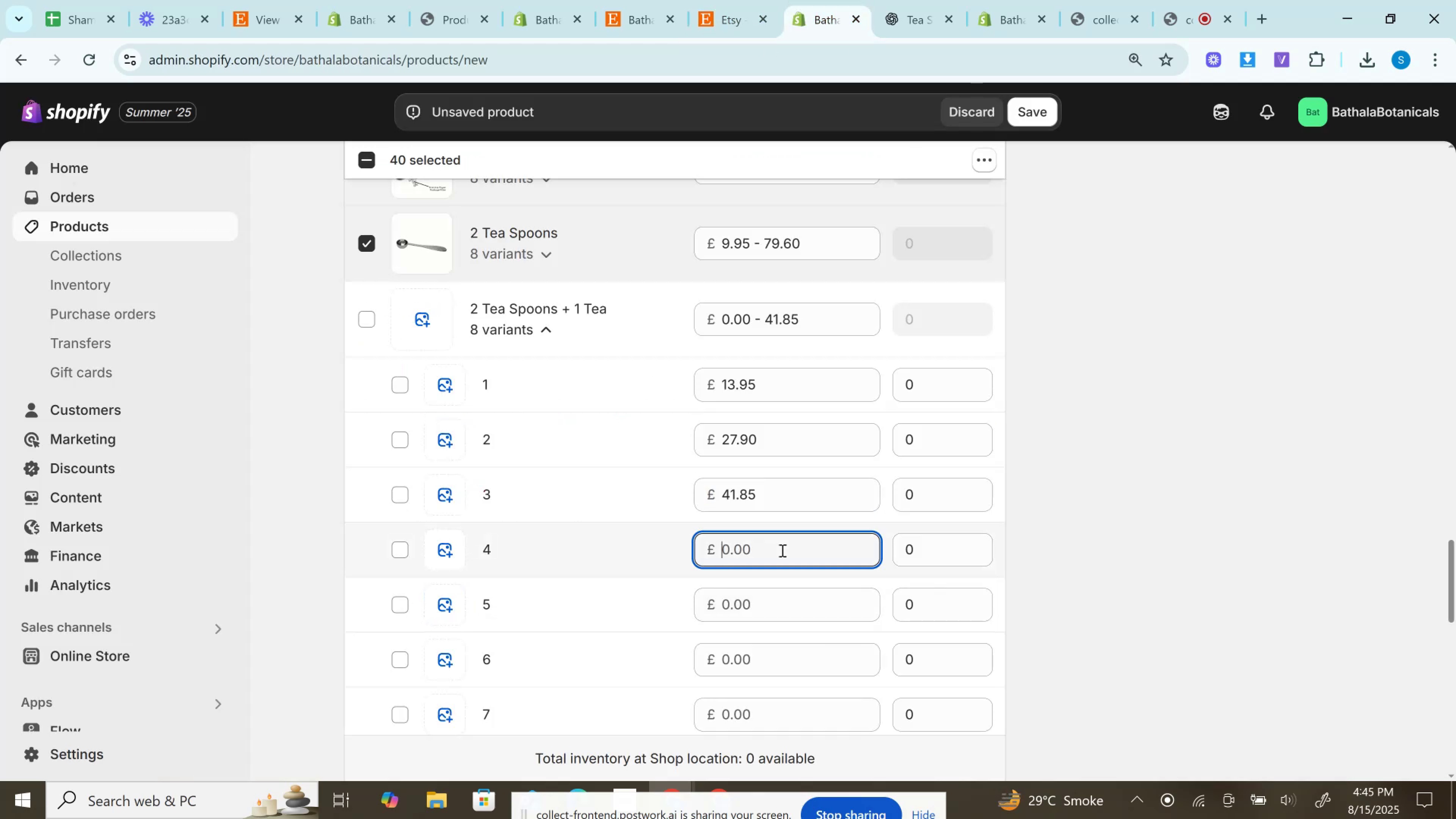 
key(Control+V)
 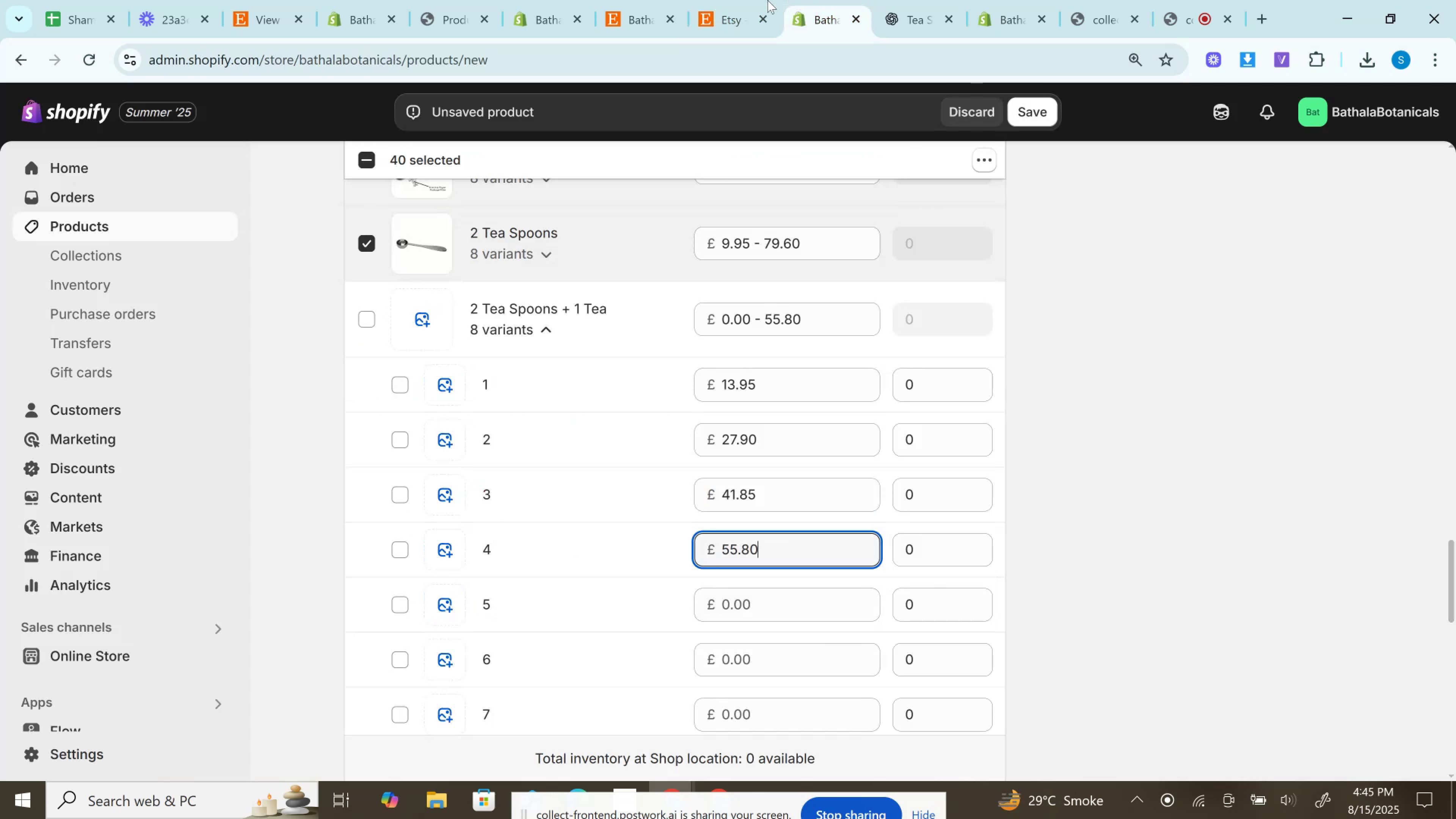 
left_click([748, 0])
 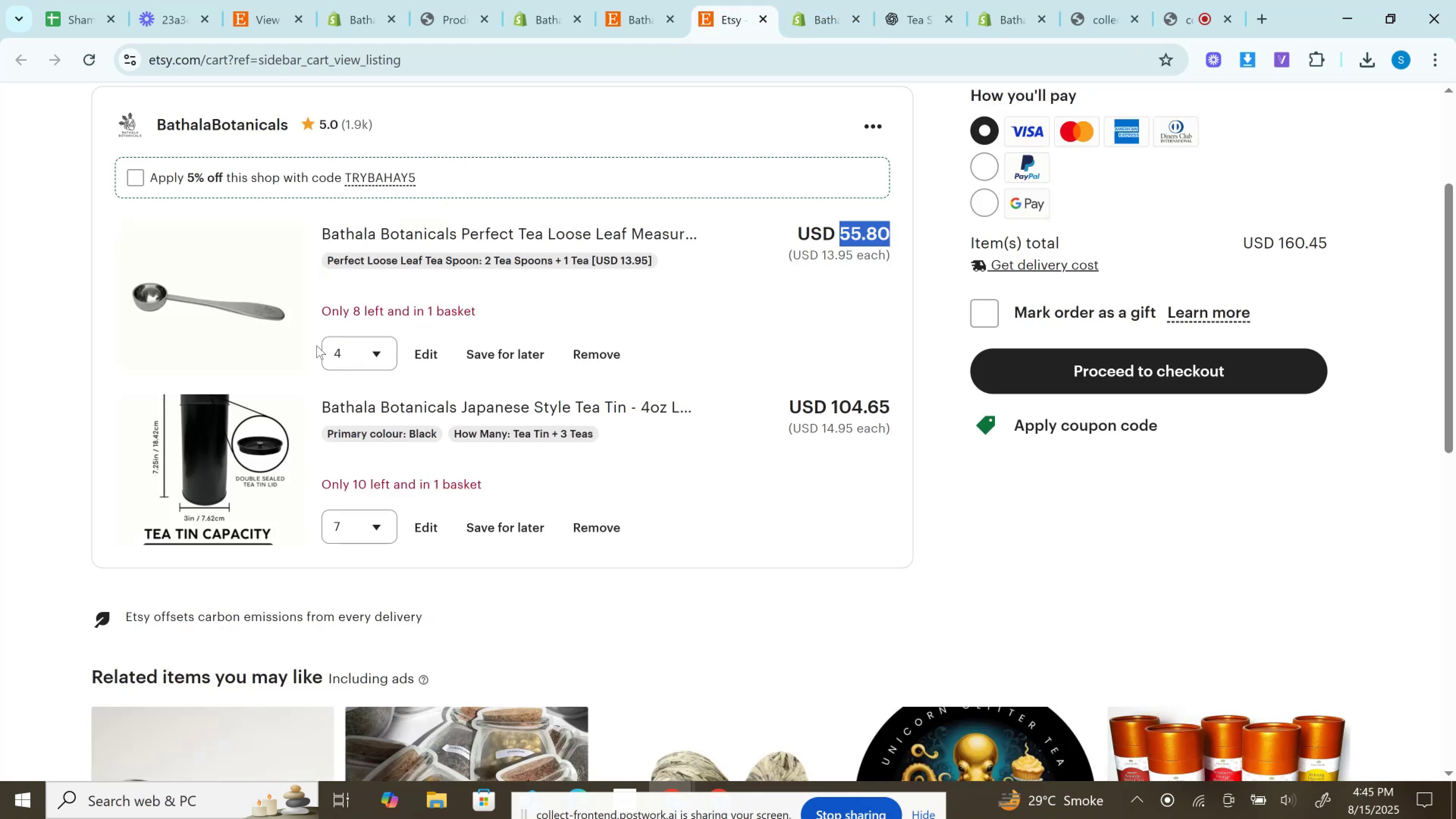 
left_click([322, 337])
 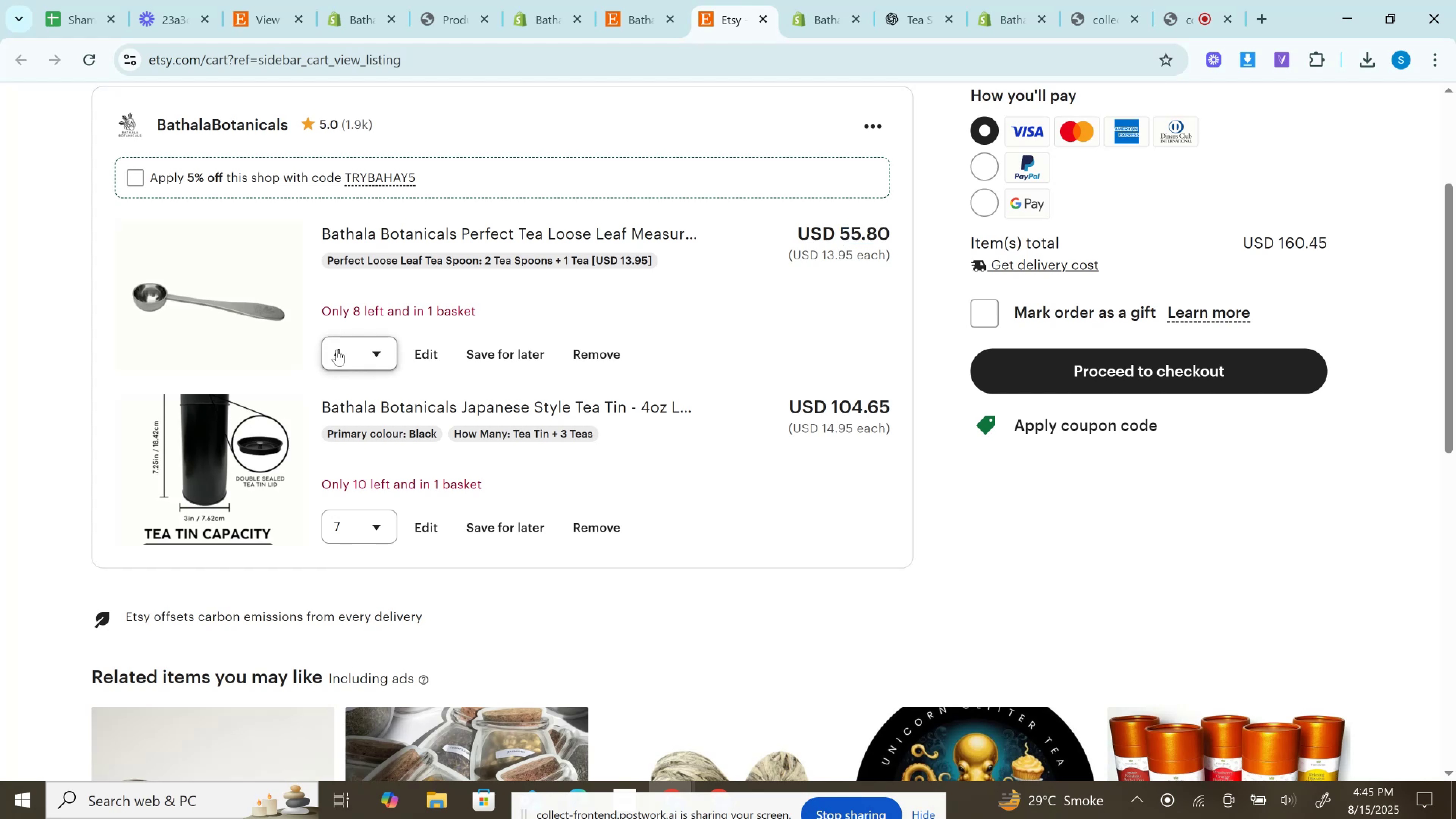 
left_click([337, 350])
 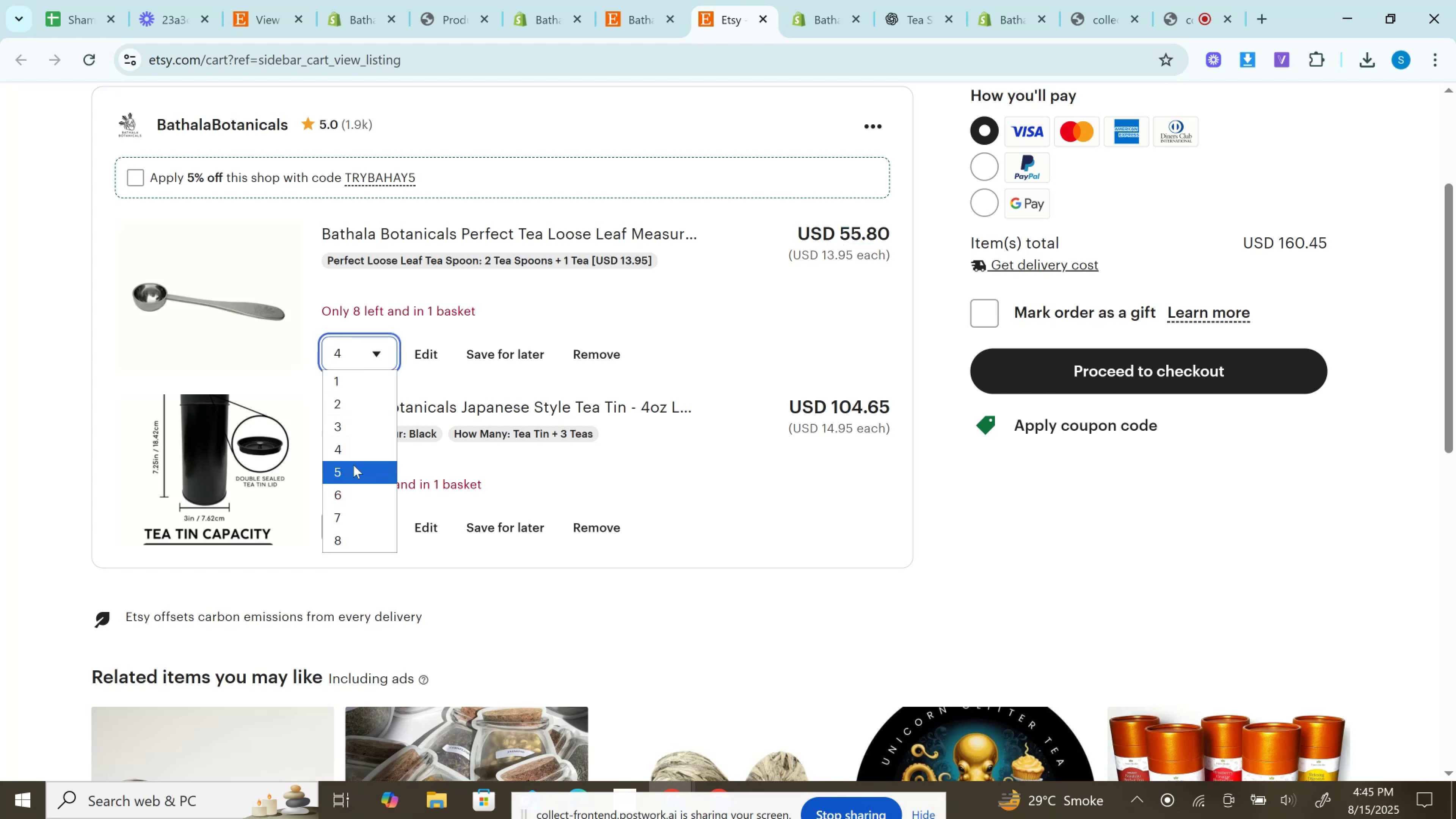 
left_click([351, 470])
 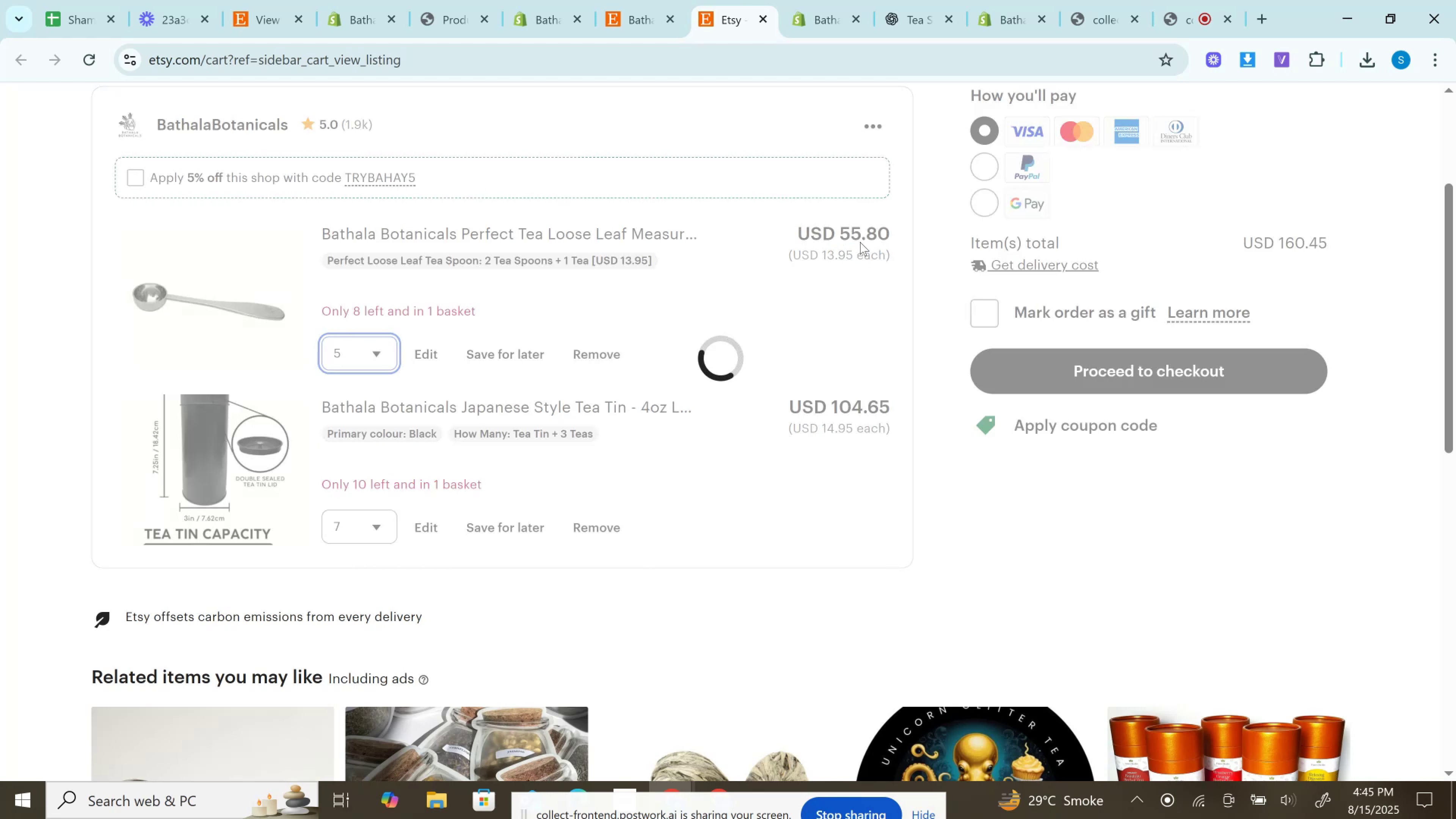 
left_click([859, 236])
 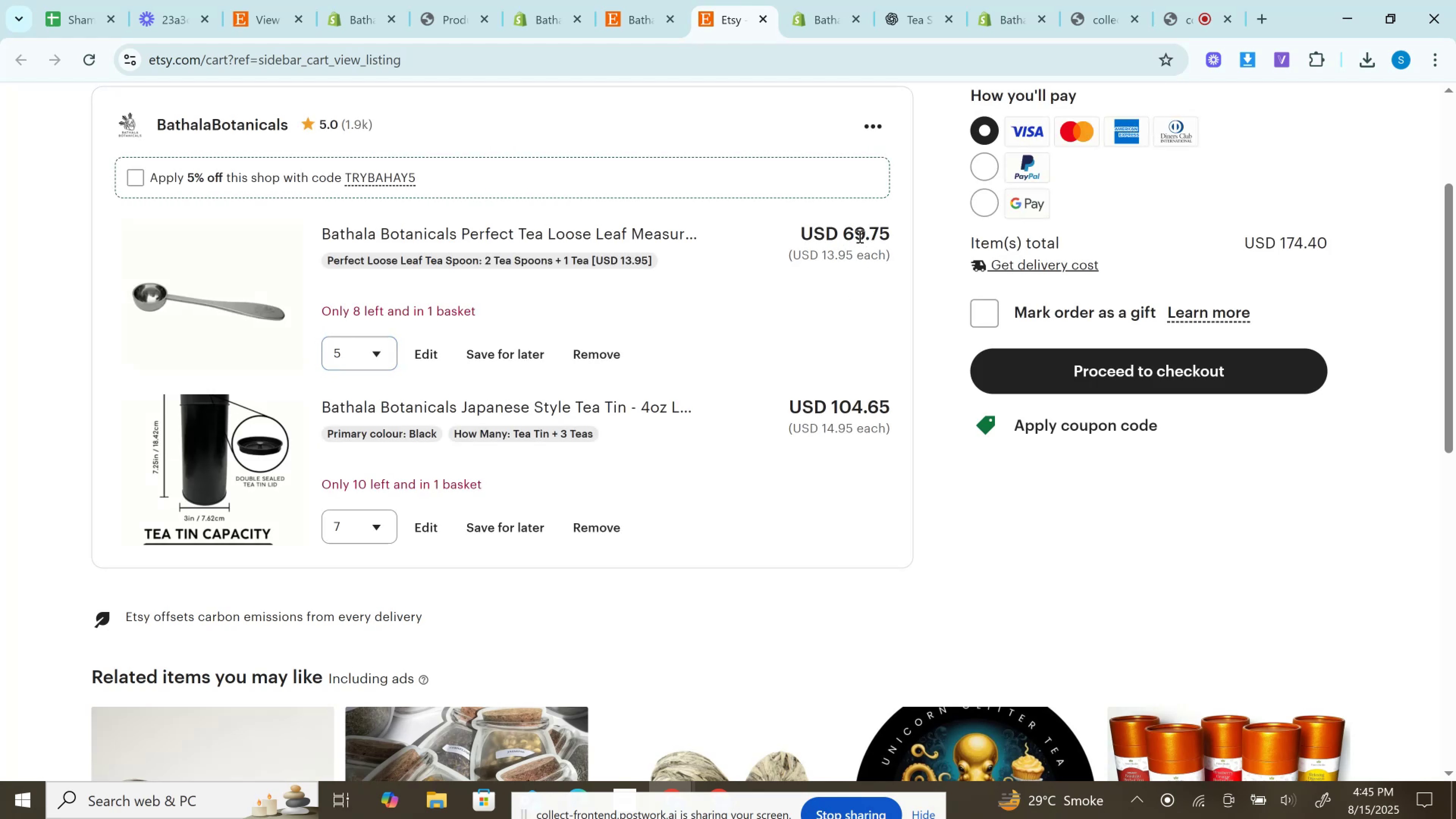 
double_click([859, 236])
 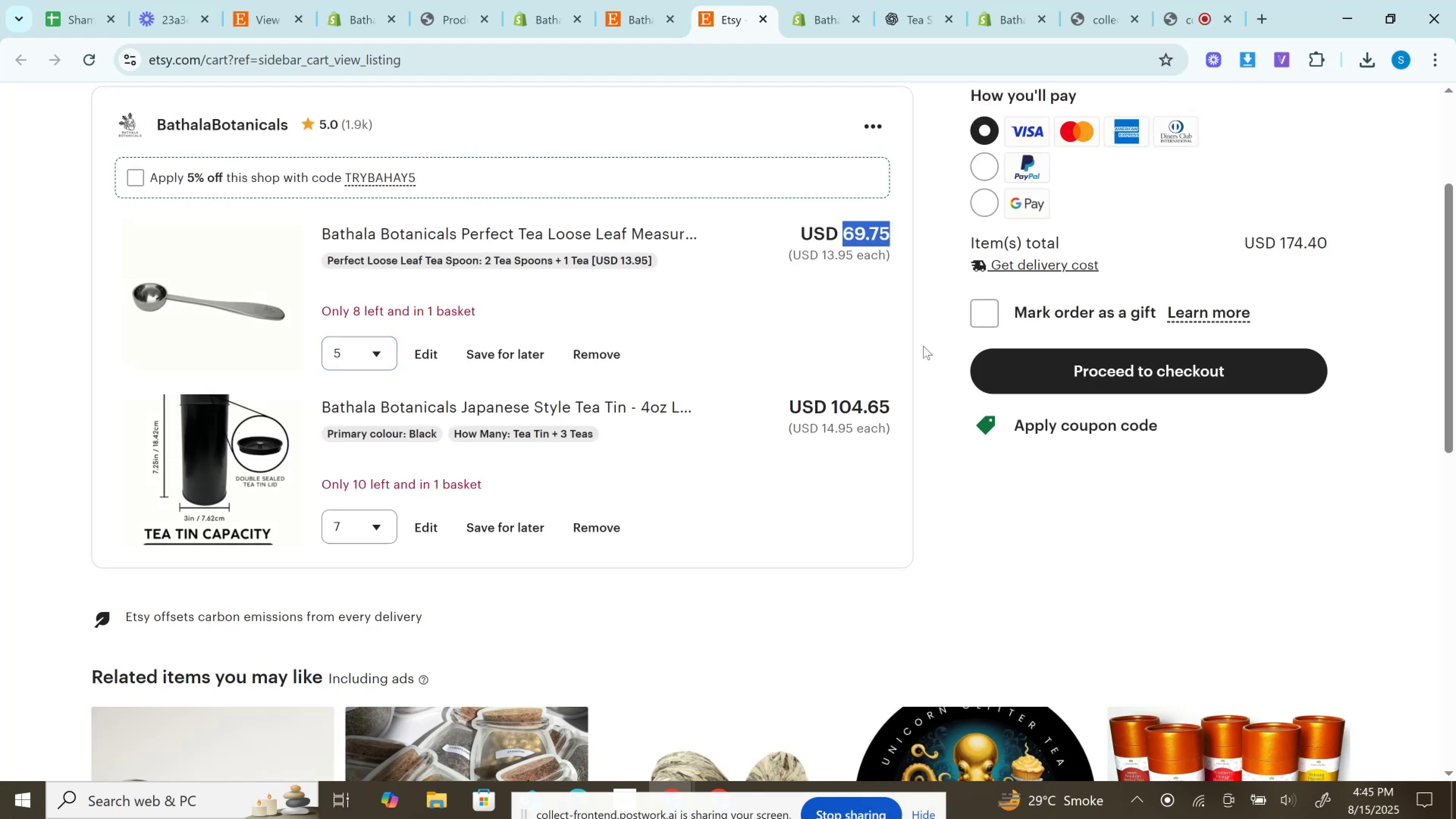 
key(Control+C)
 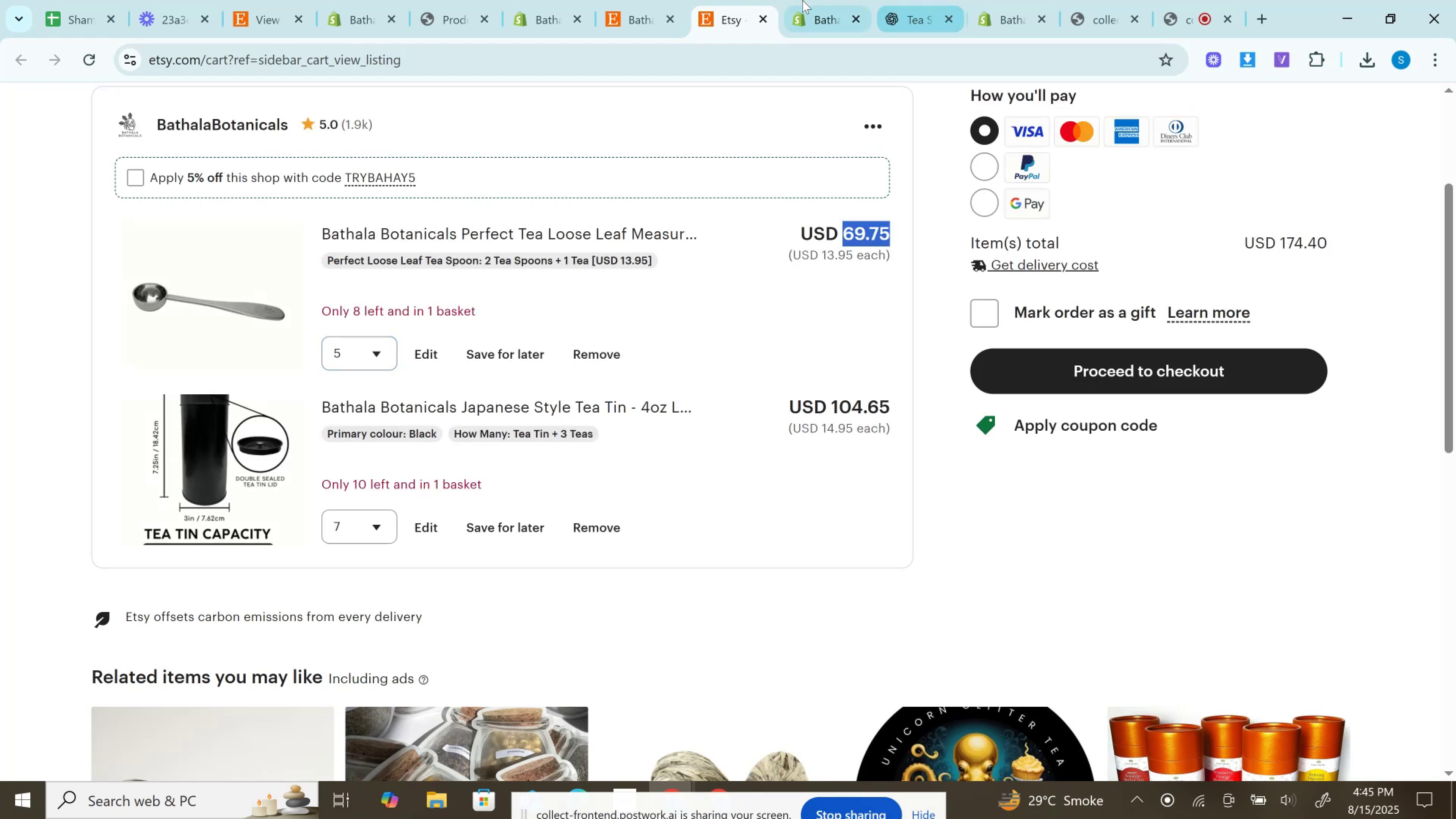 
left_click([800, 0])
 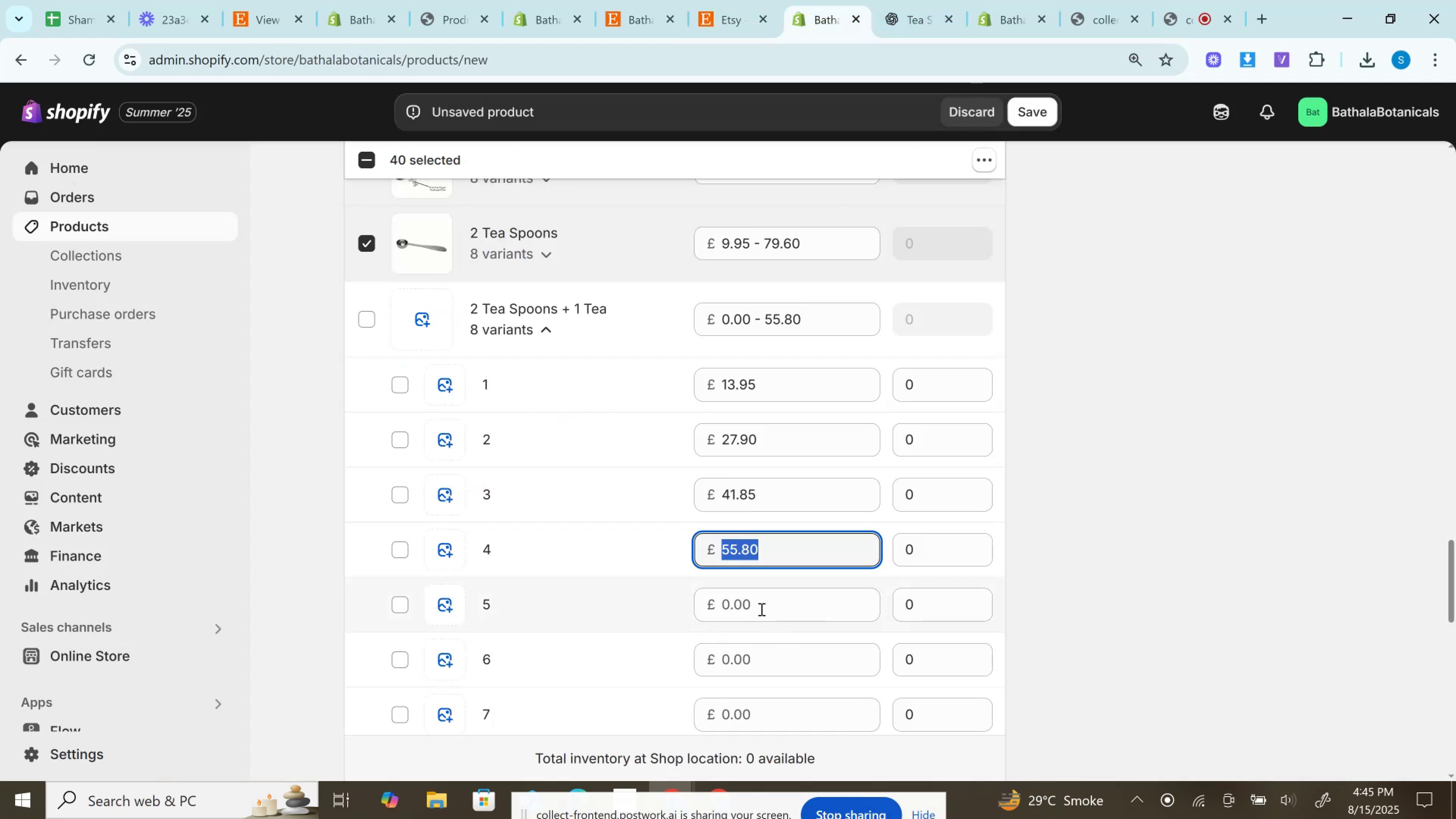 
left_click([759, 608])
 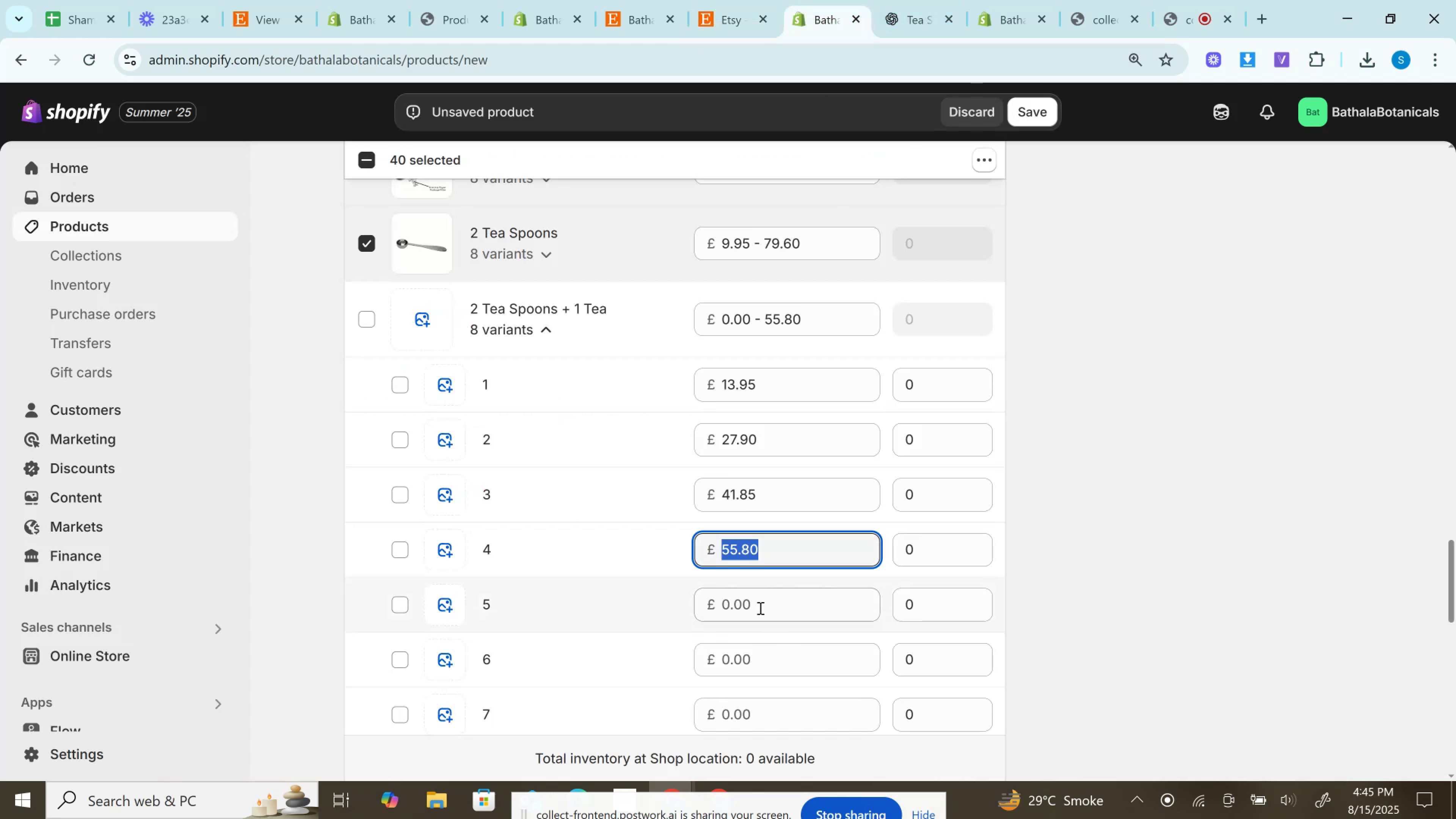 
key(Control+V)
 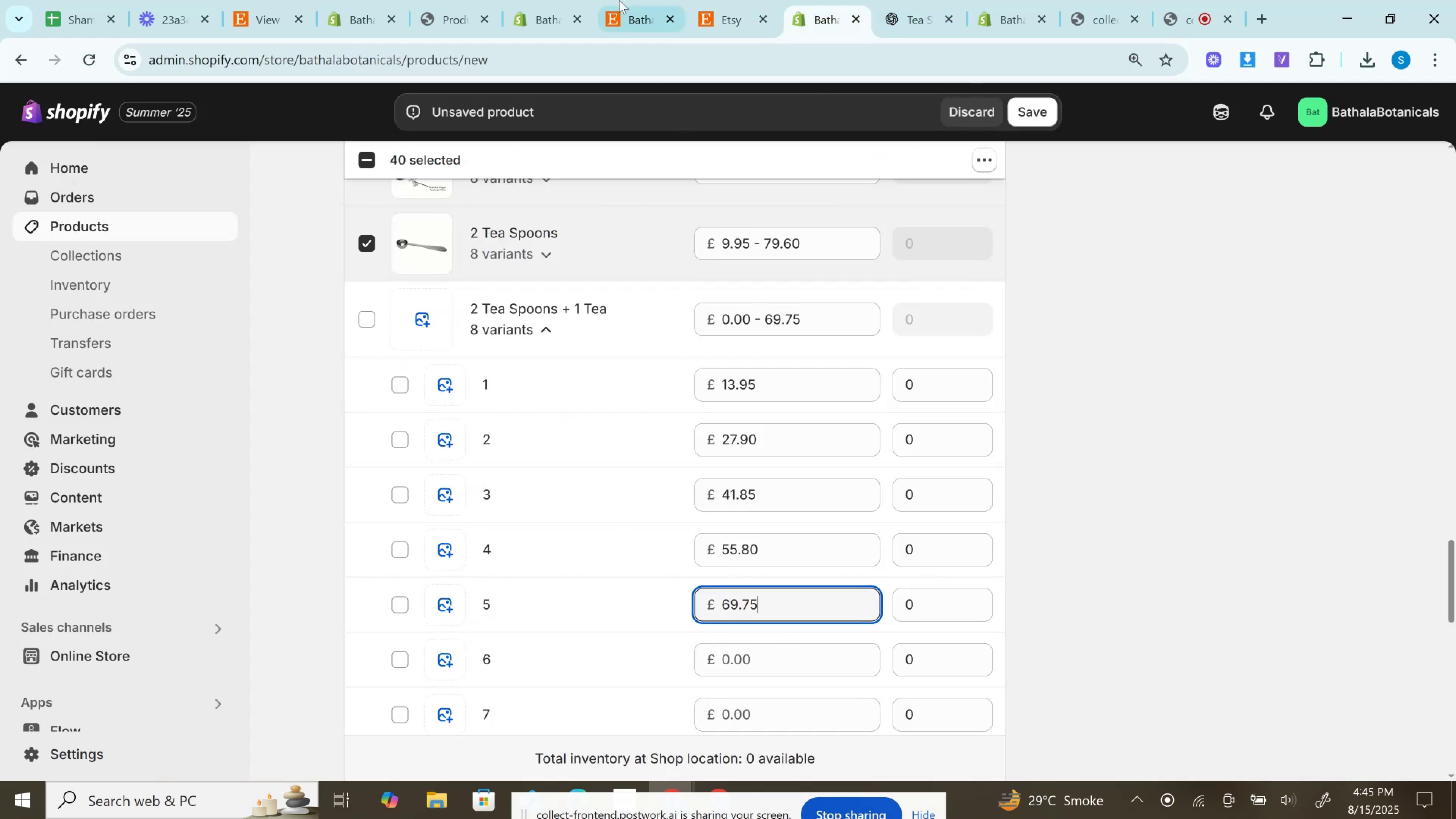 
key(Control+ControlLeft)
 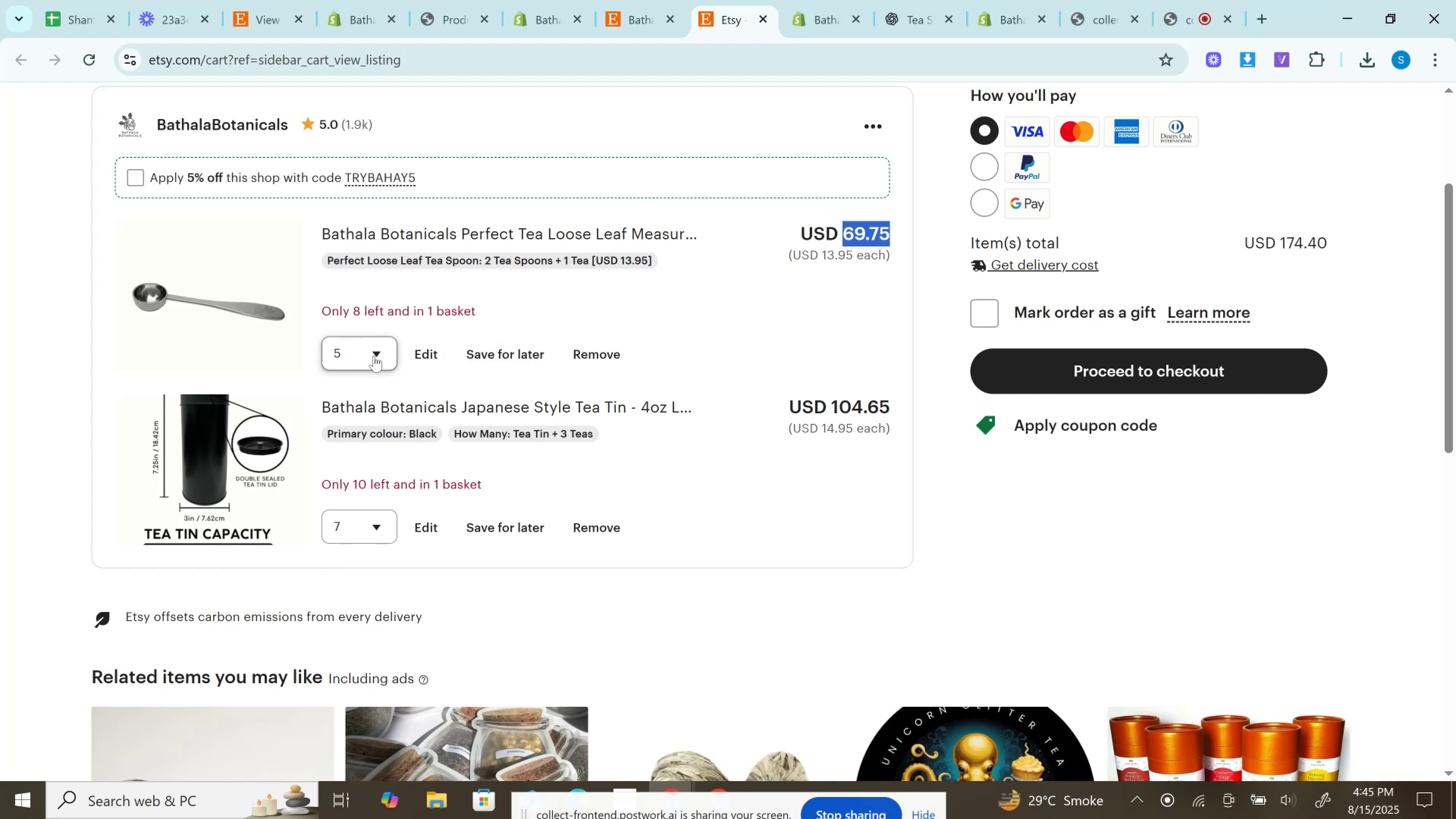 
left_click([372, 355])
 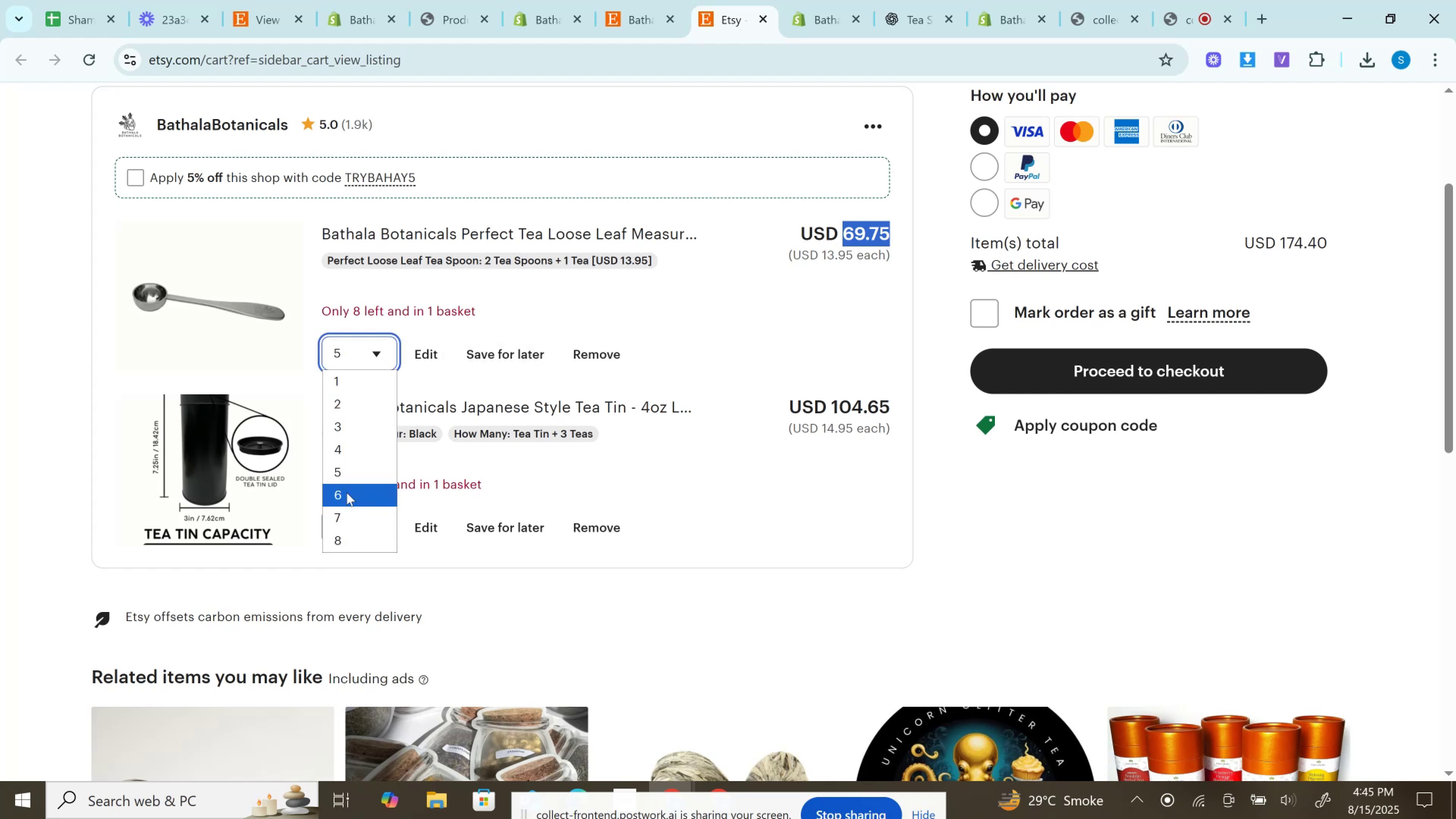 
left_click([347, 491])
 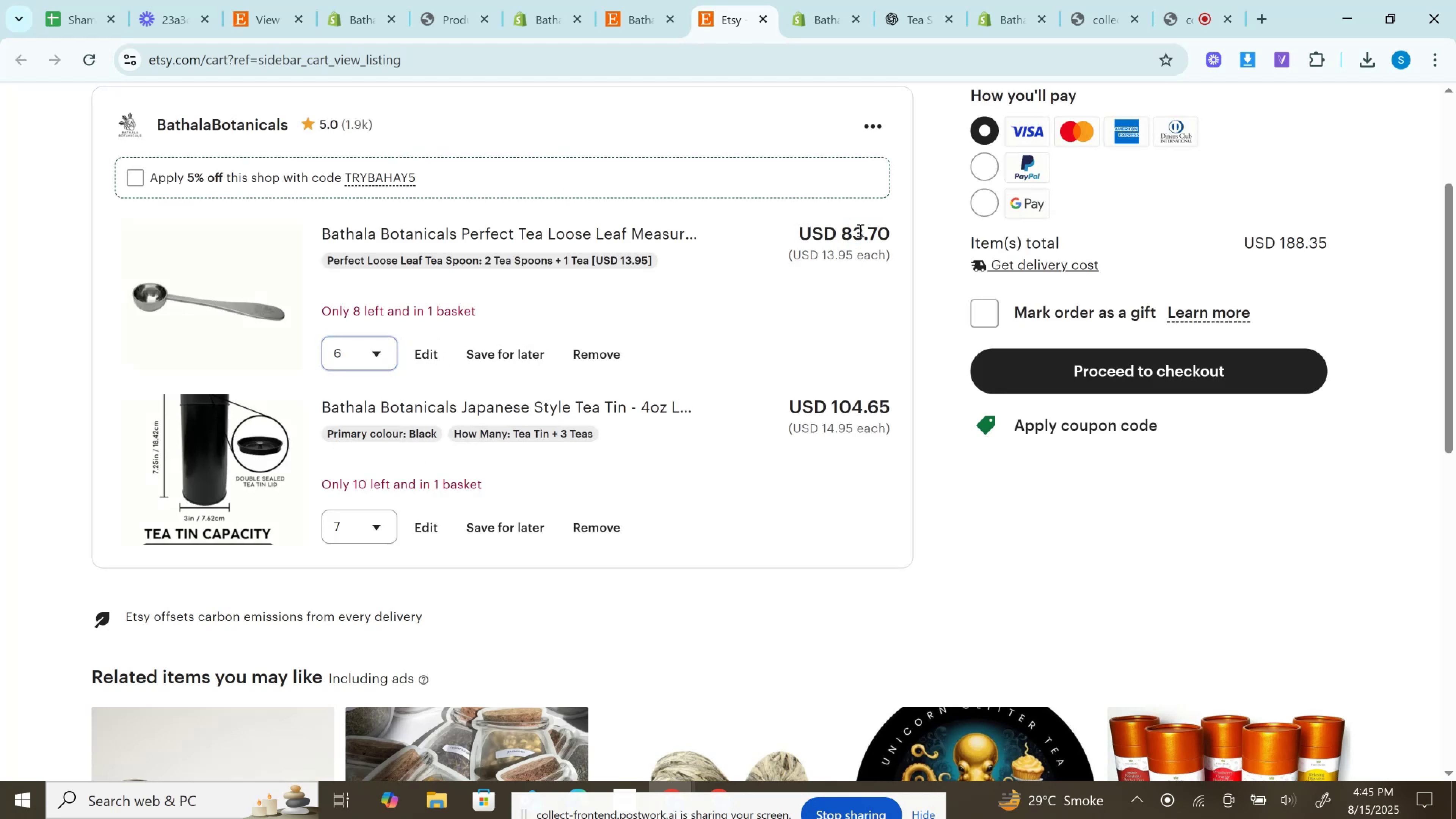 
double_click([859, 230])
 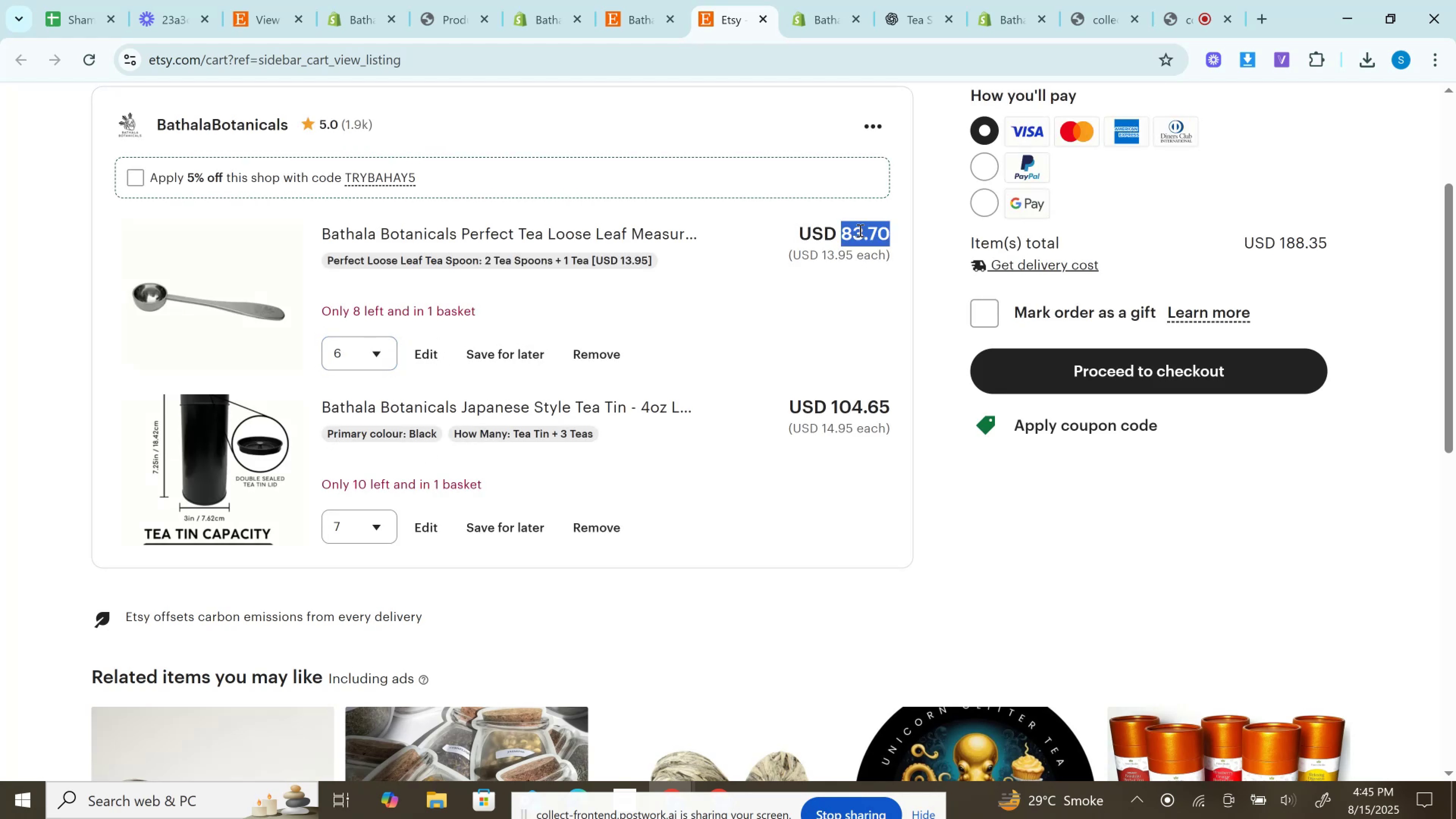 
key(Control+C)
 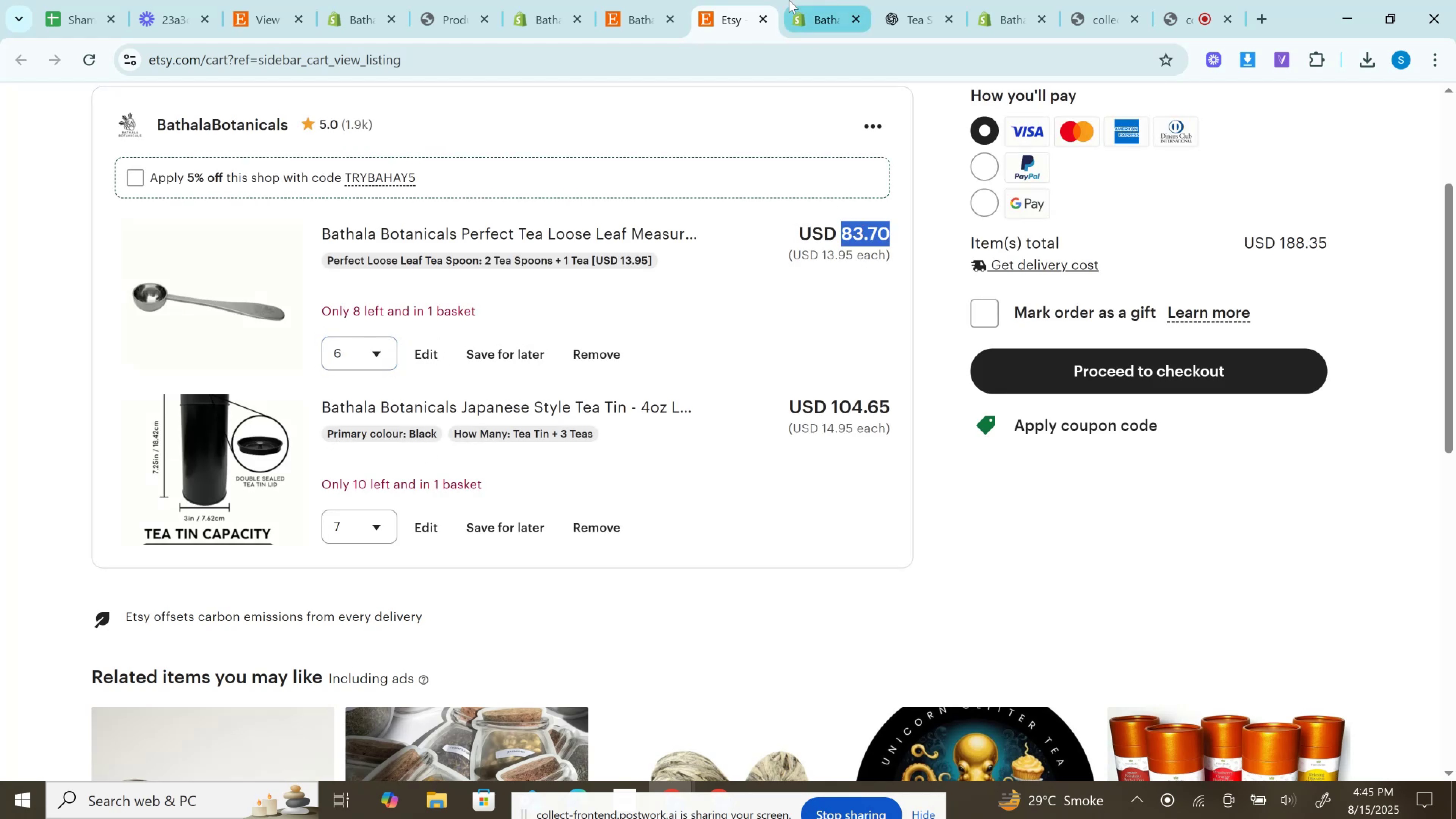 
left_click([789, 0])
 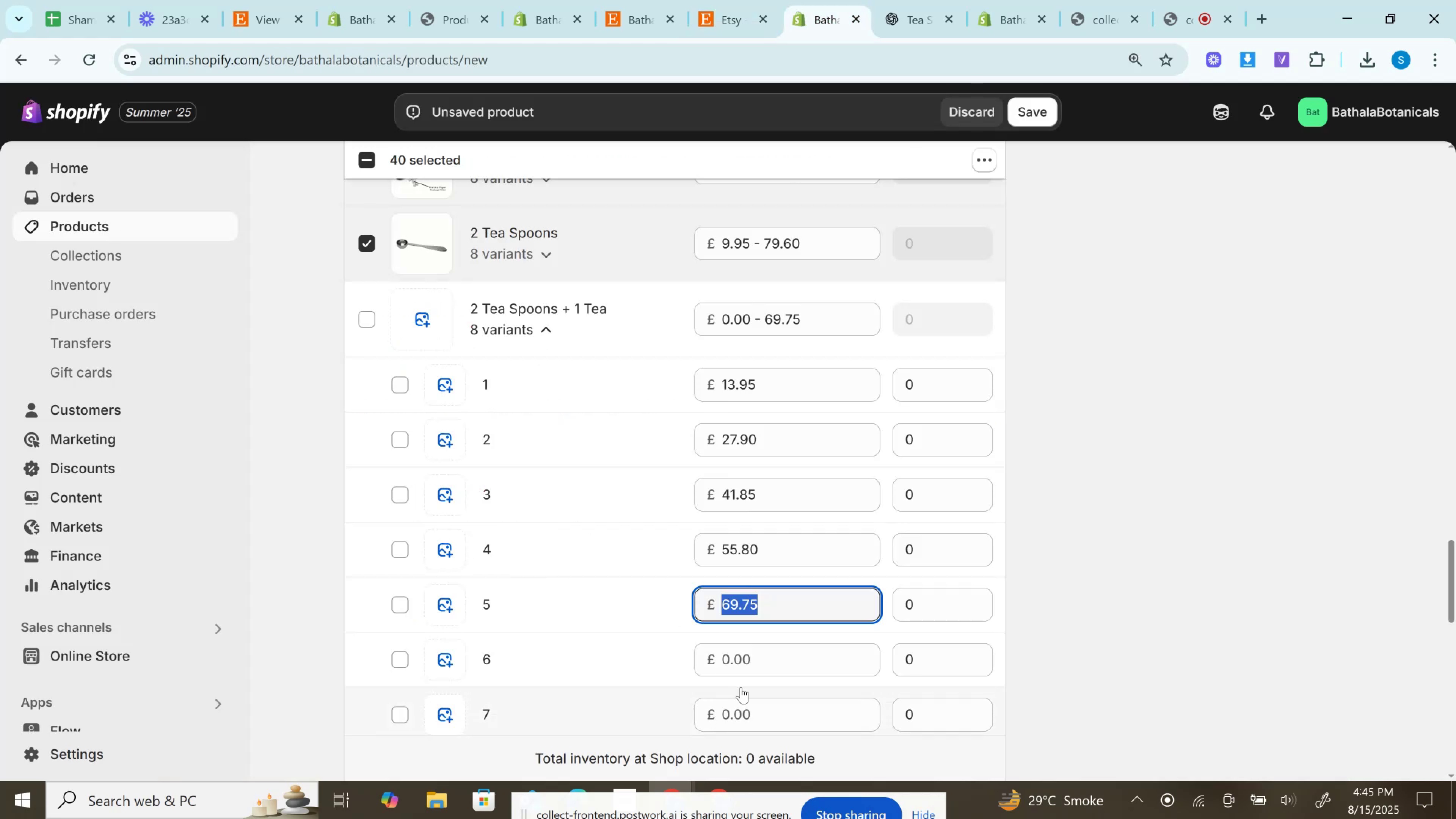 
left_click([748, 660])
 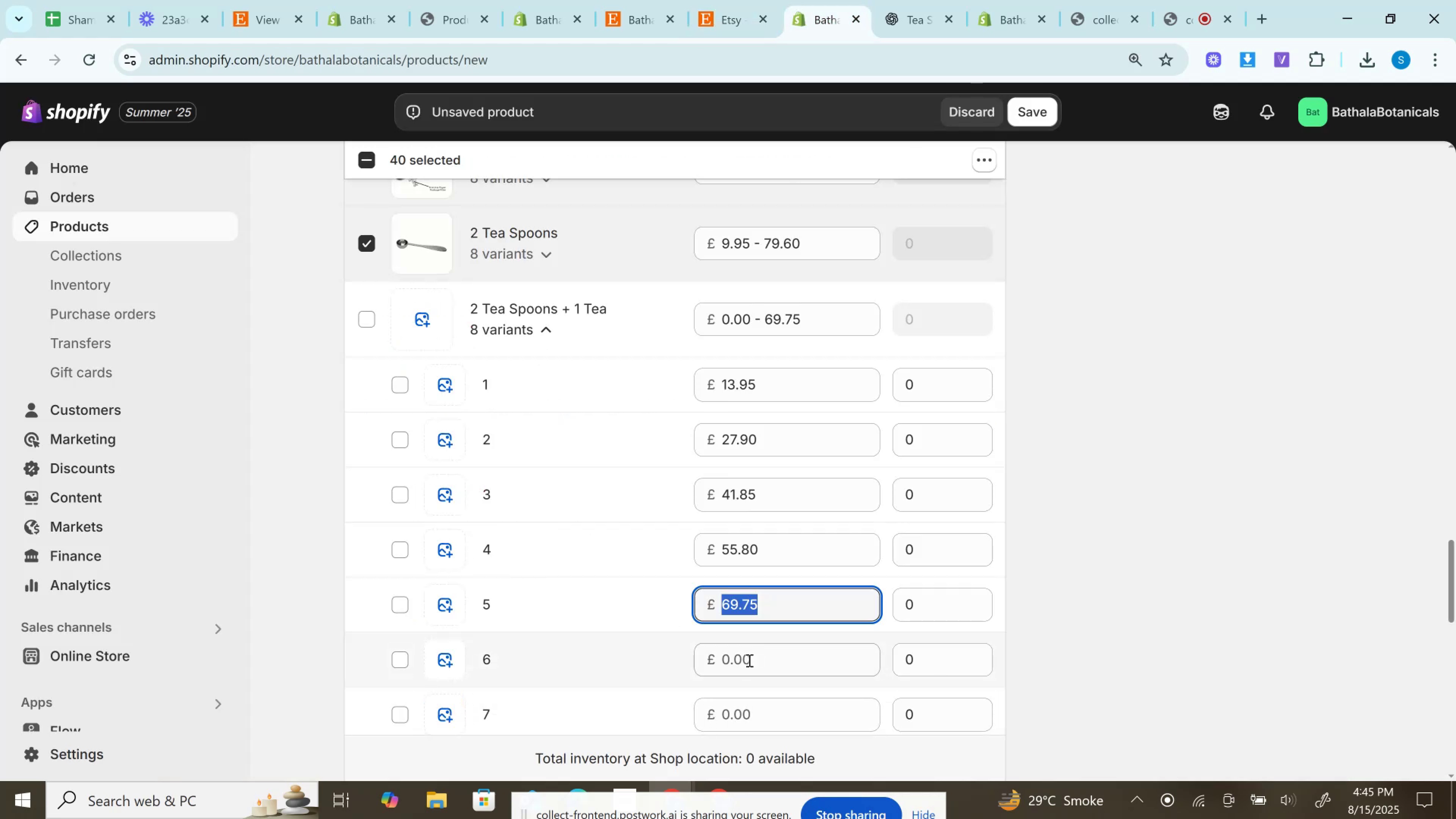 
key(Control+V)
 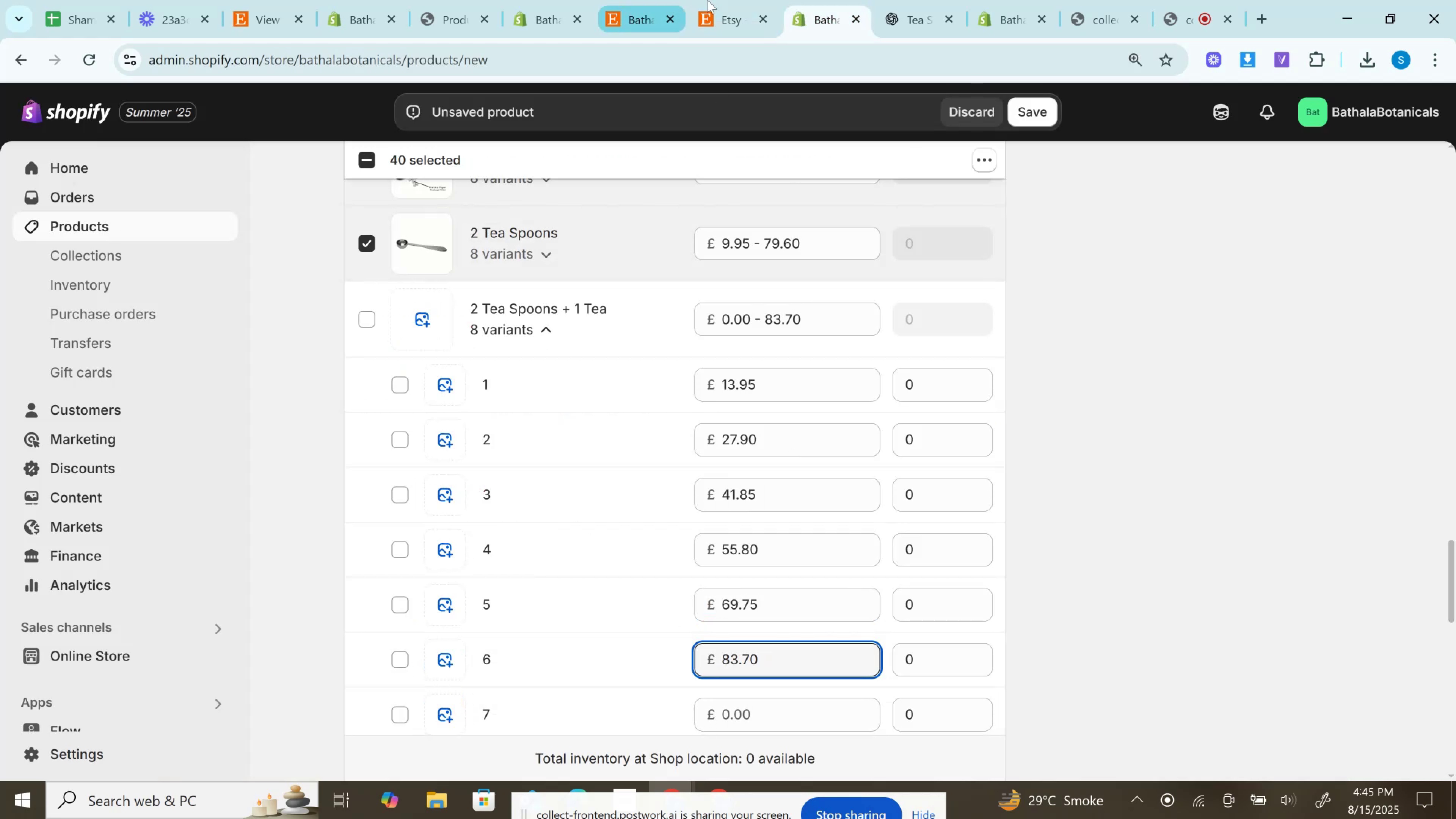 
left_click([714, 0])
 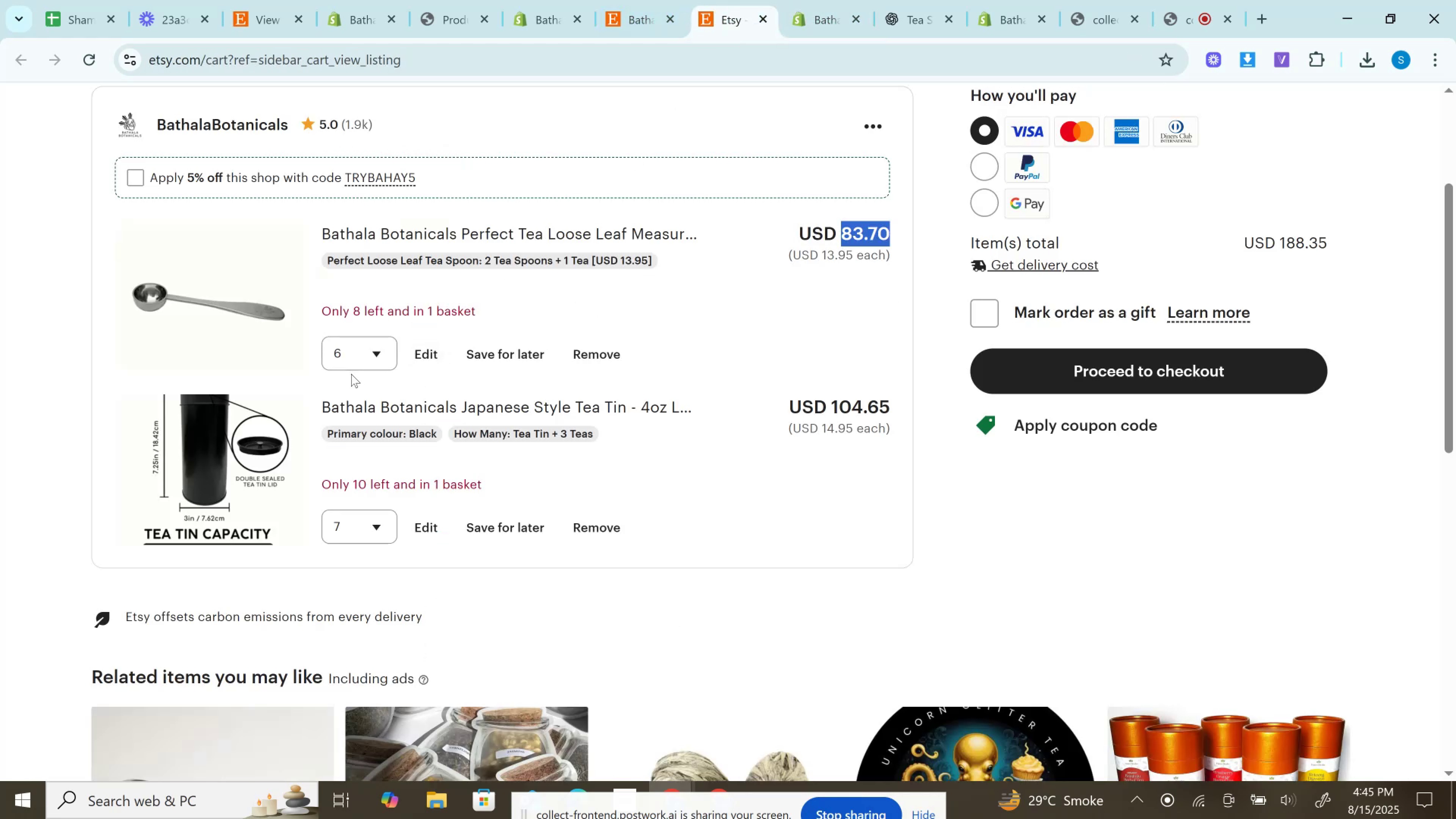 
double_click([356, 356])
 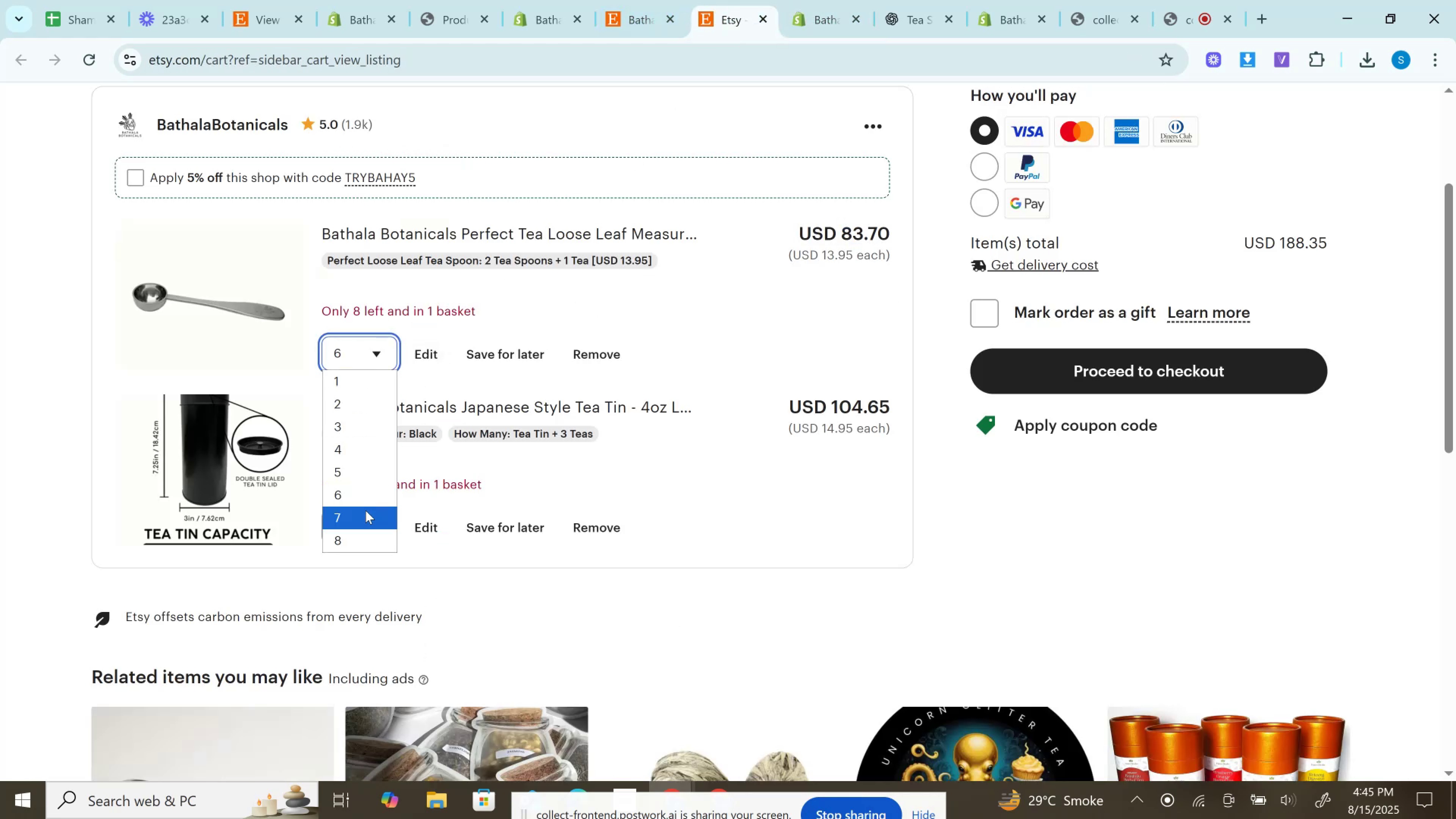 
left_click([366, 513])
 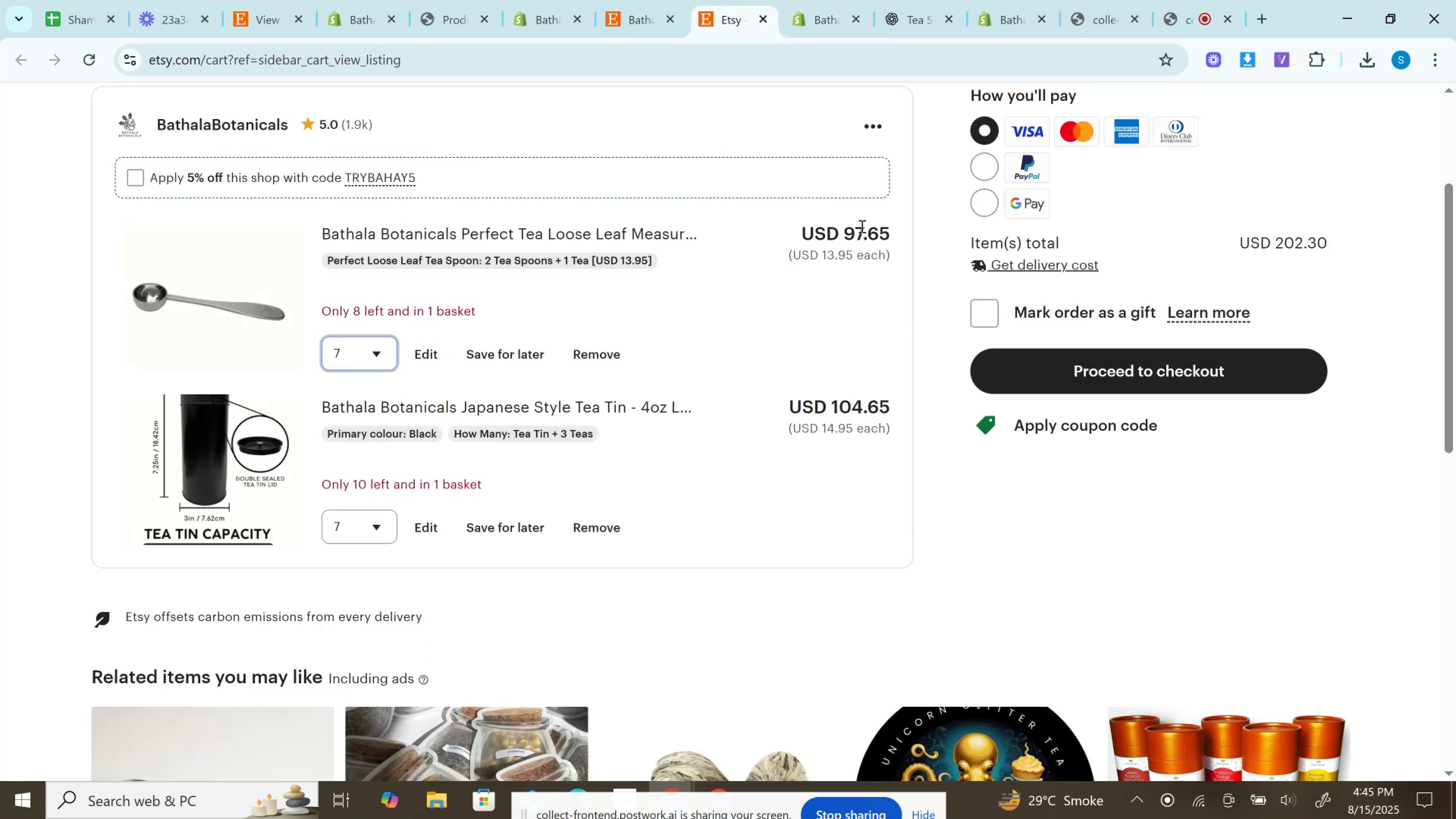 
double_click([861, 226])
 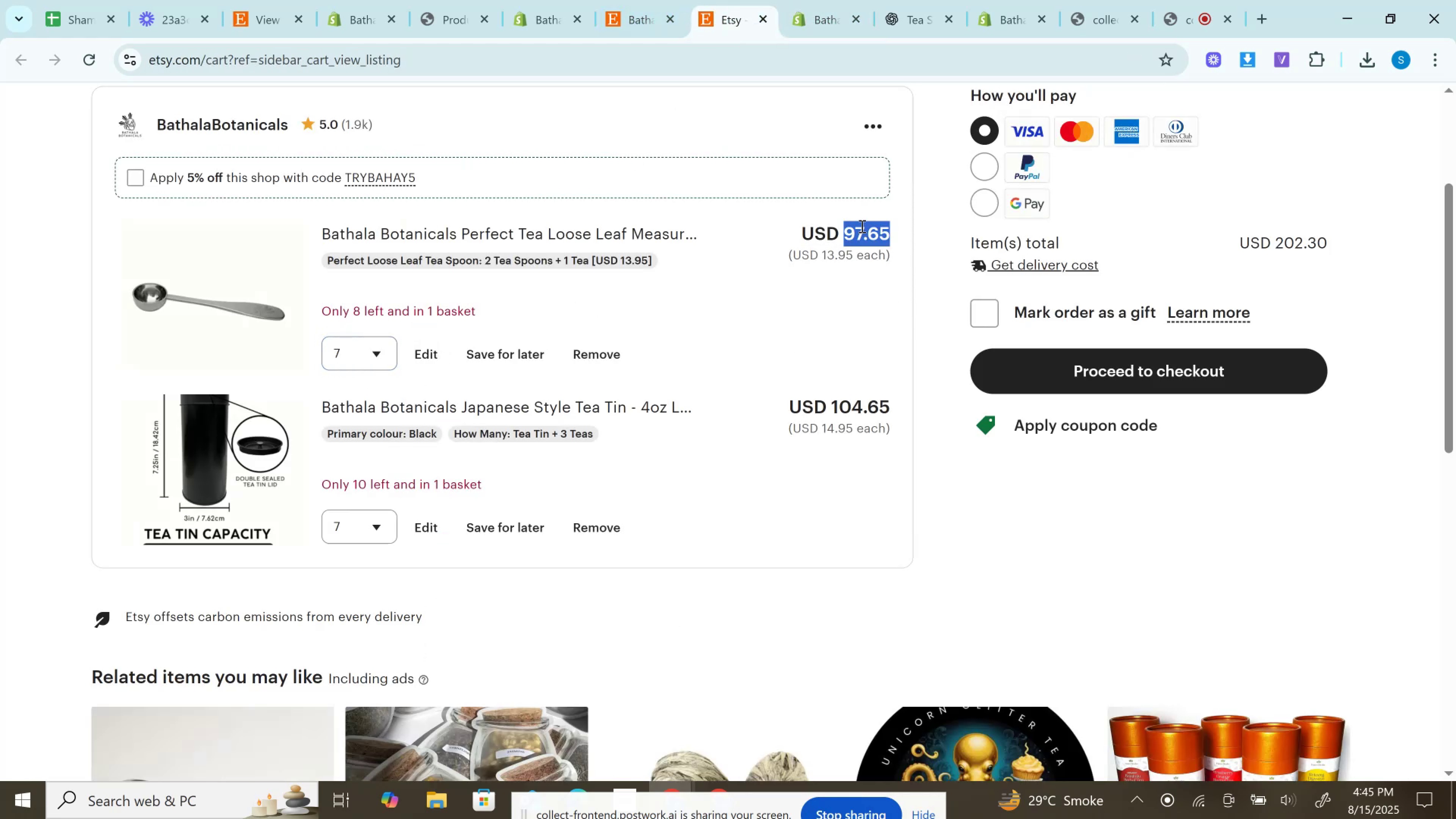 
key(Control+C)
 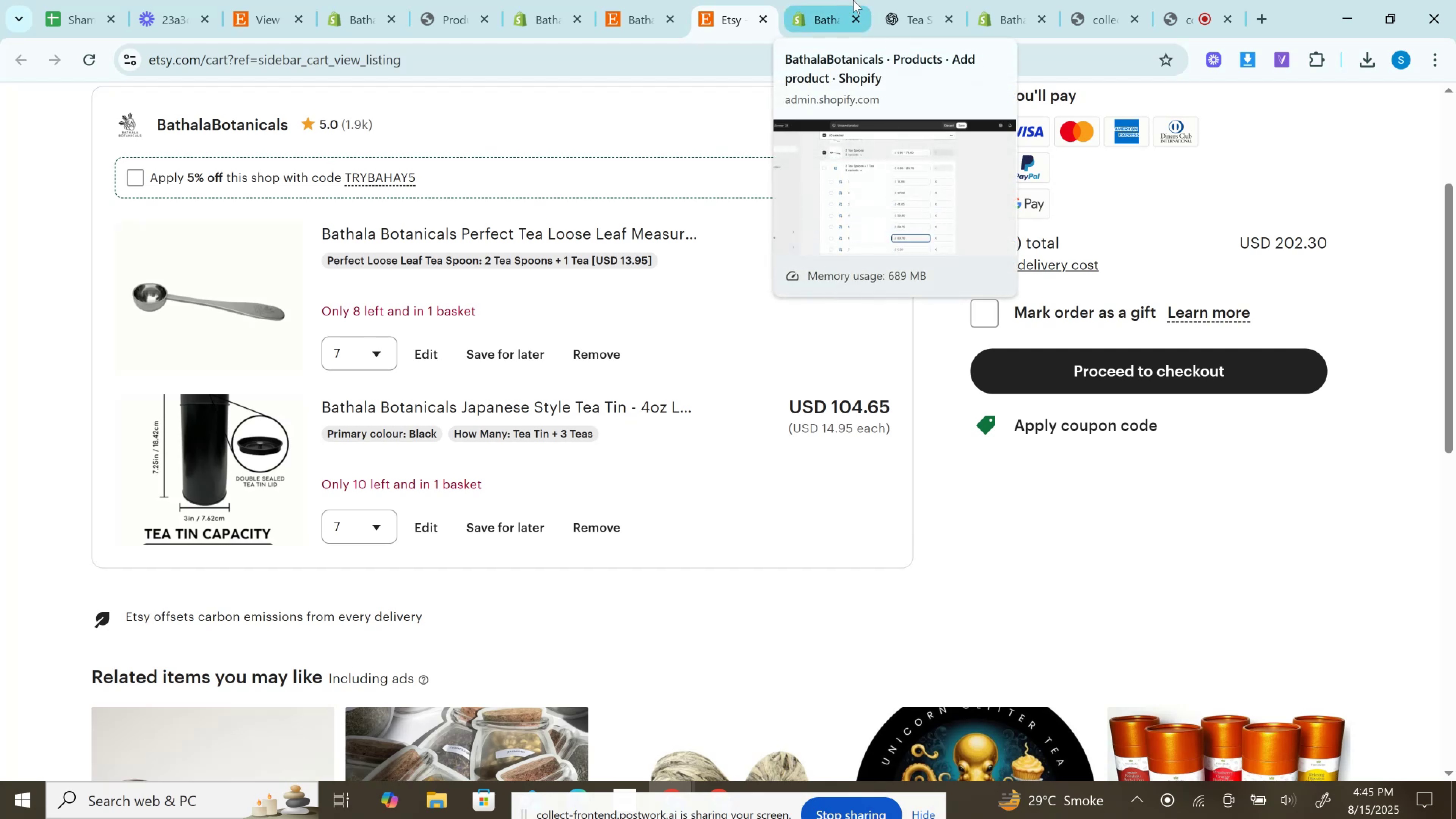 
left_click([848, 0])
 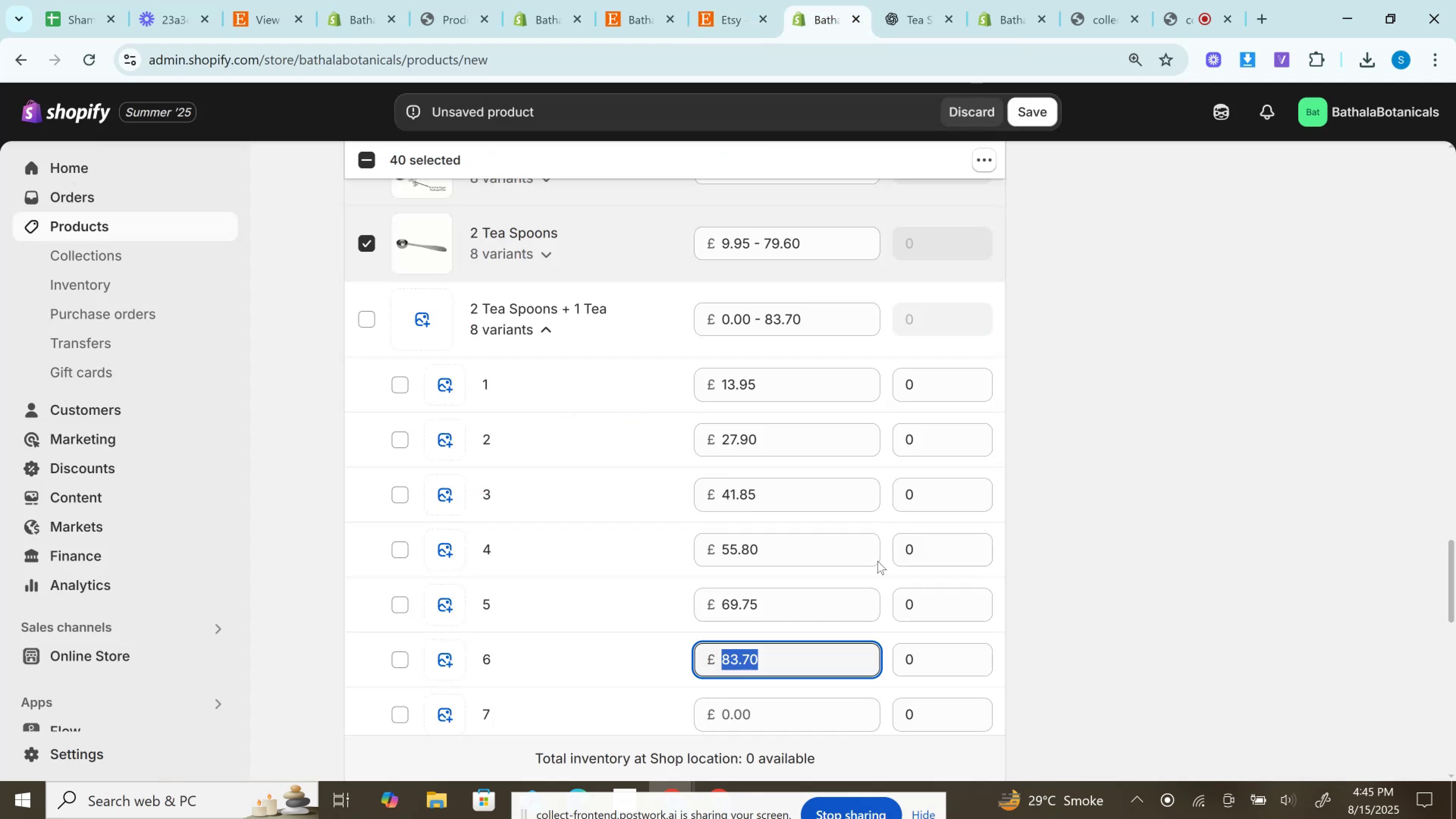 
scroll: coordinate [878, 561], scroll_direction: down, amount: 2.0
 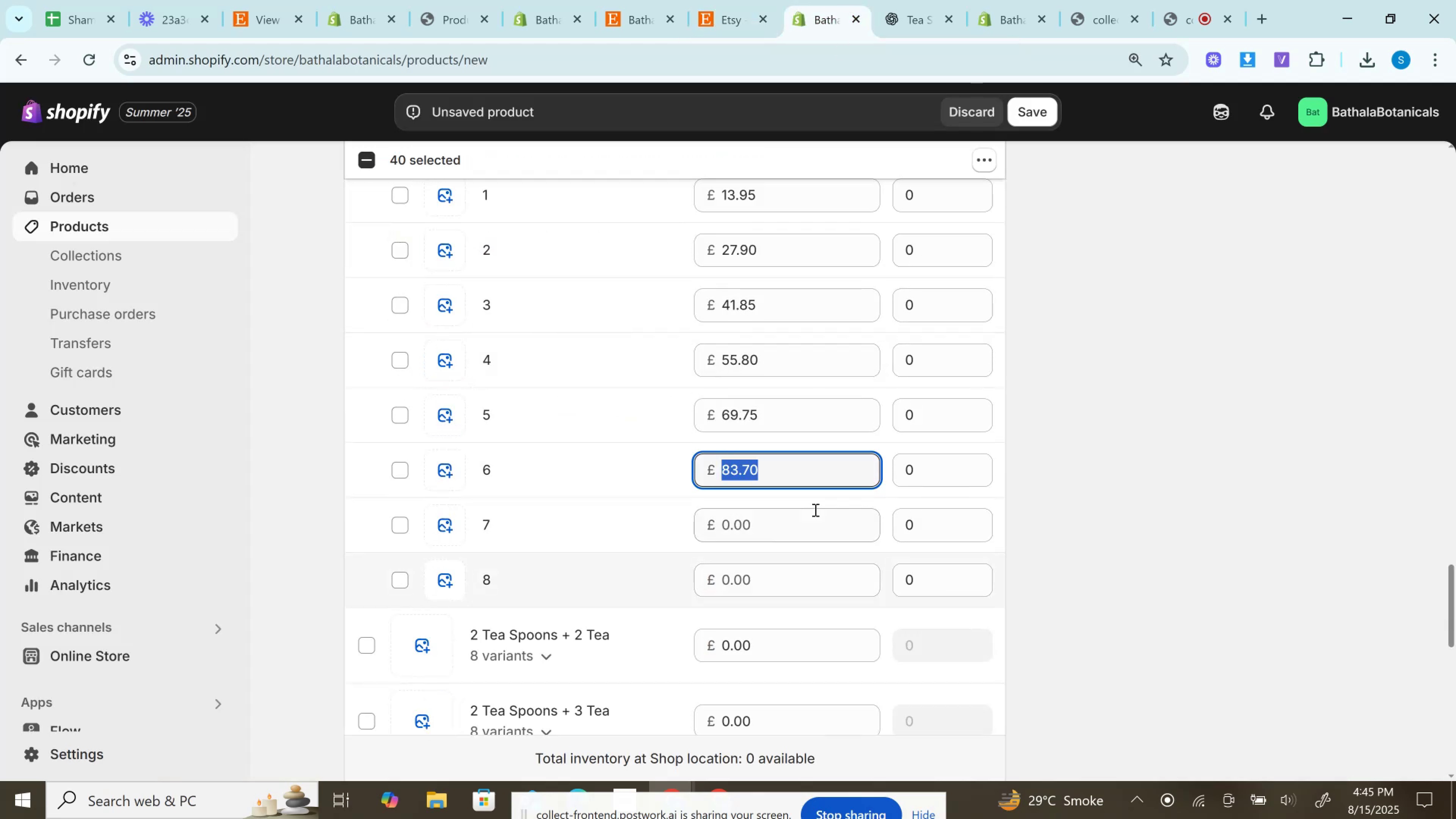 
key(Control+V)
 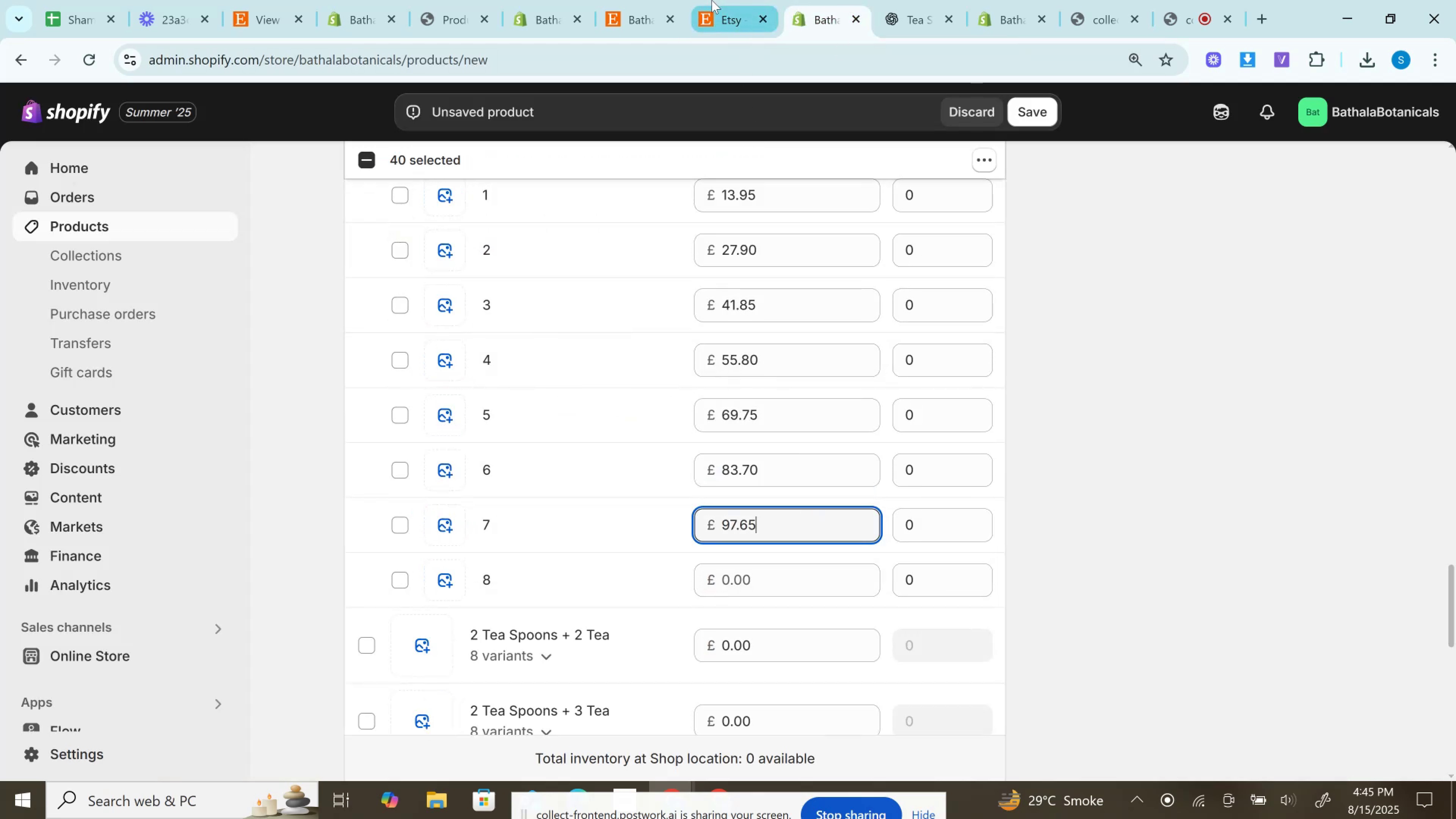 
left_click([721, 0])
 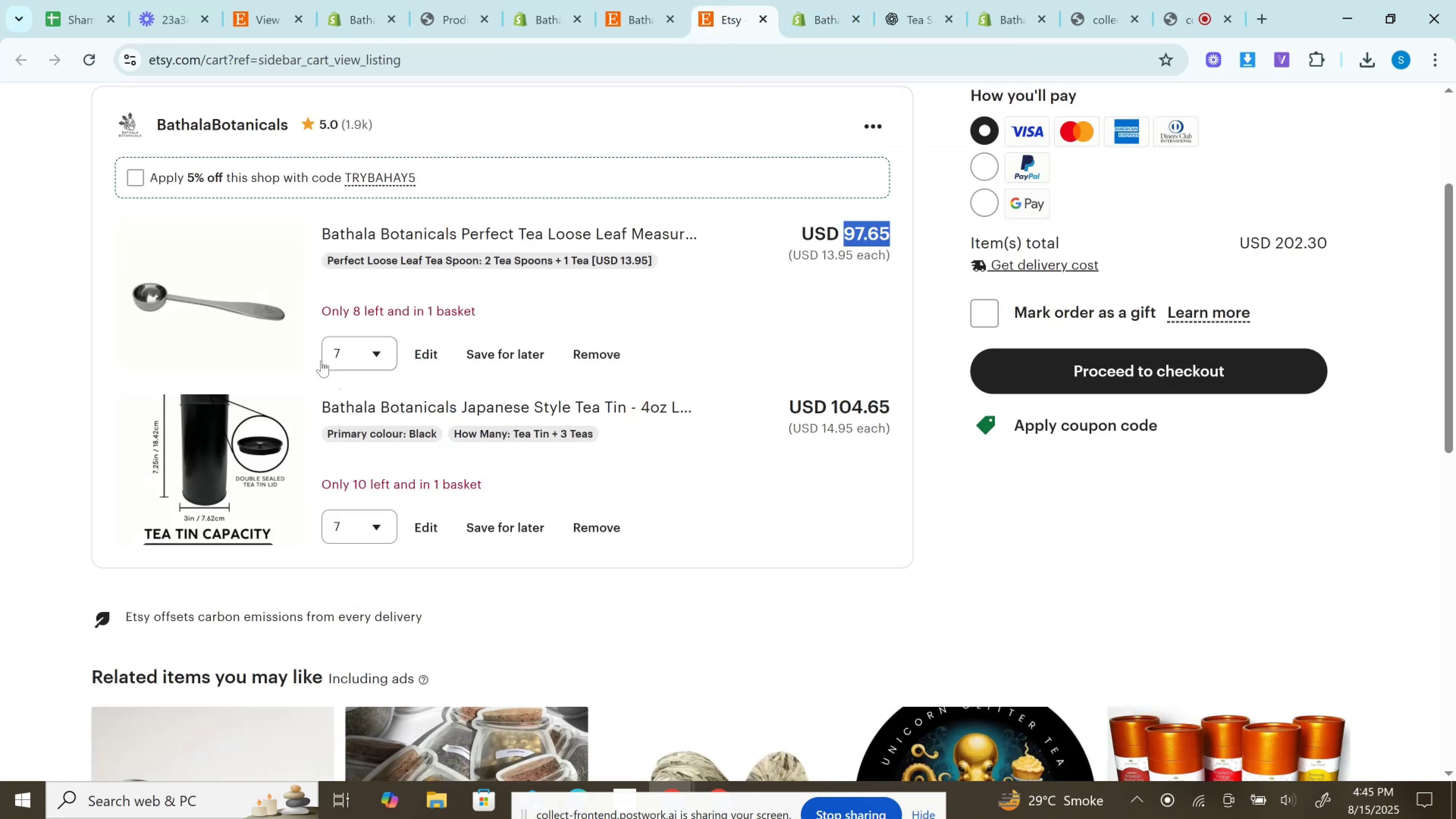 
left_click([343, 349])
 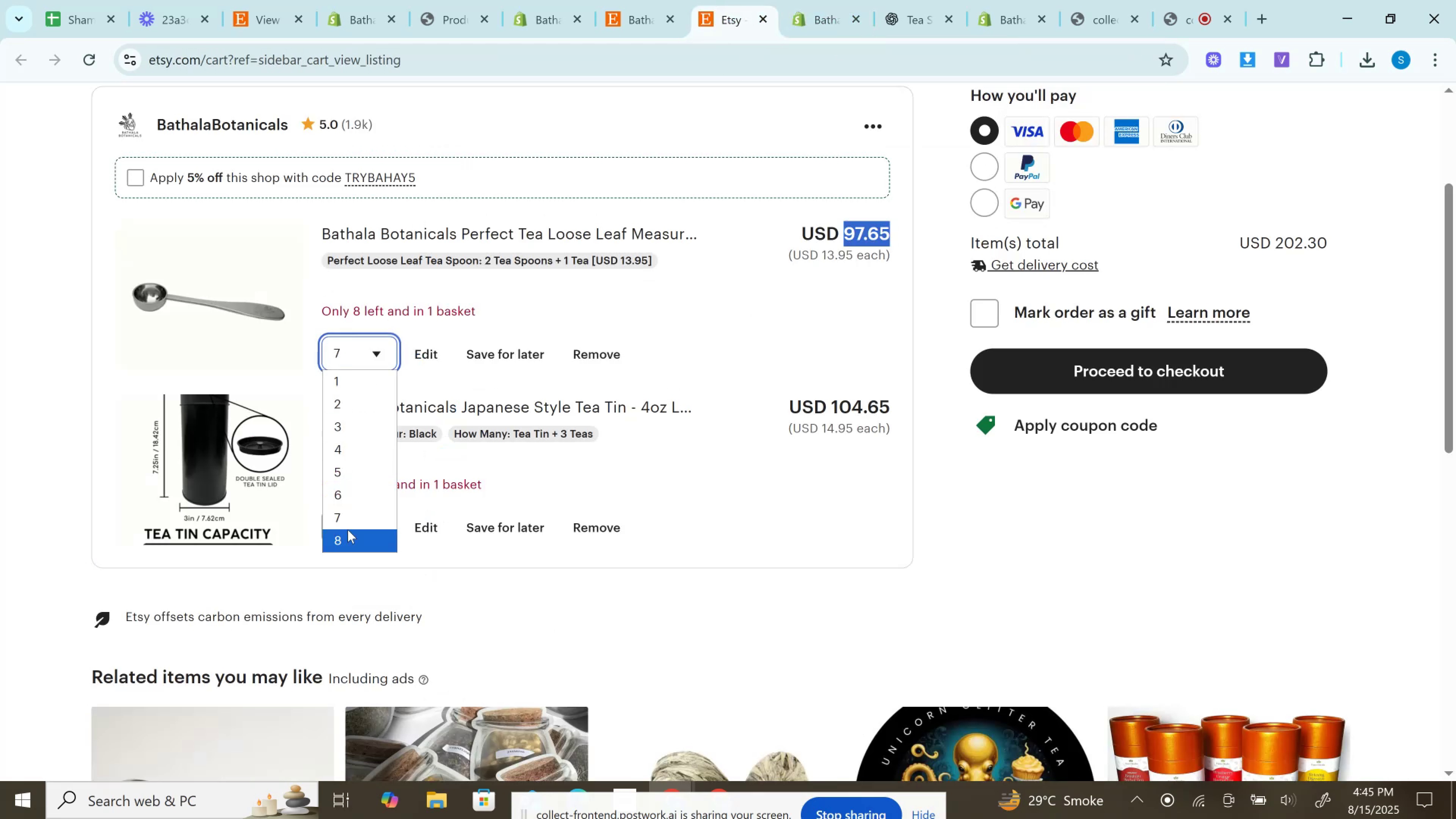 
left_click([348, 538])
 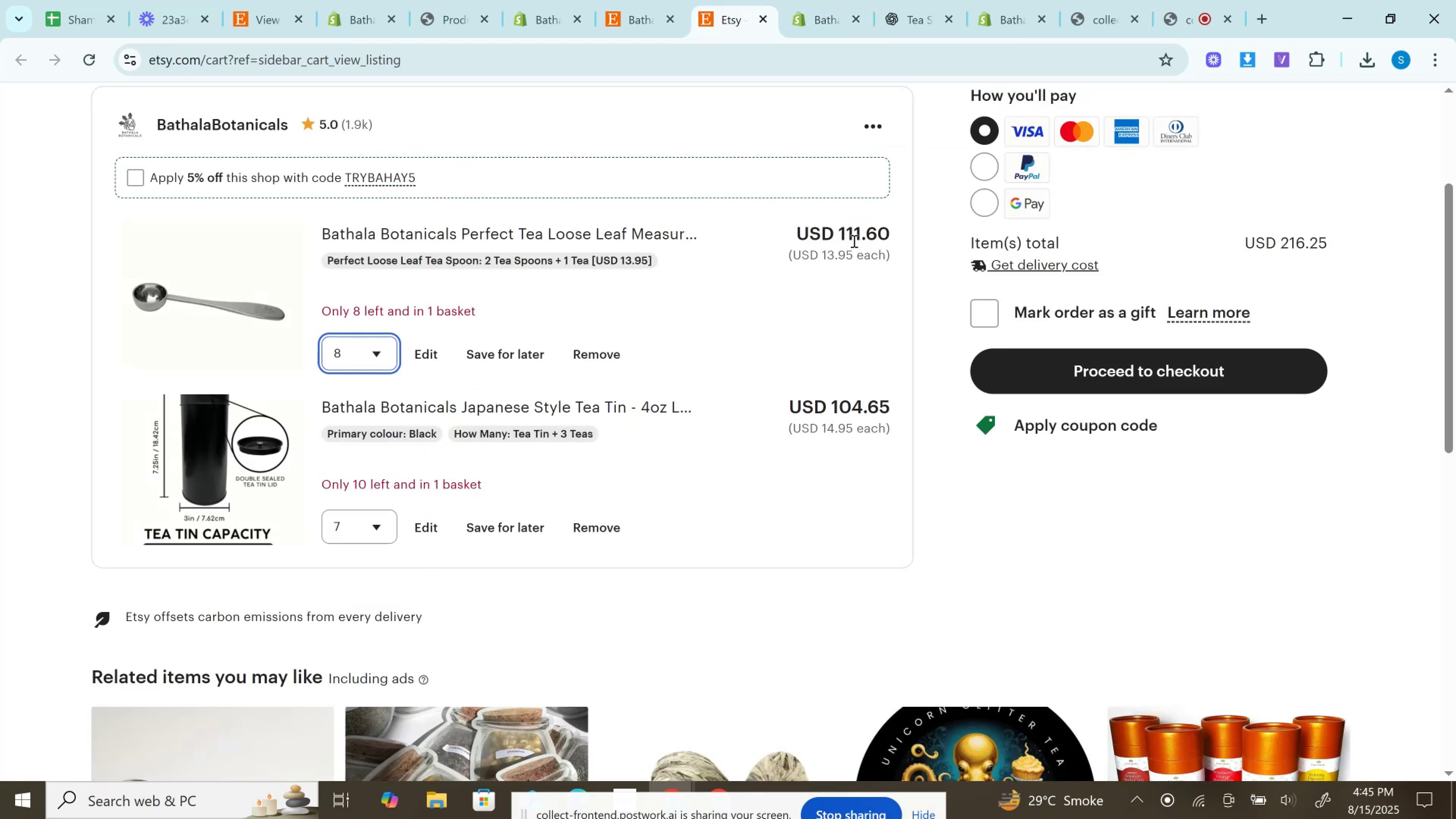 
double_click([853, 241])
 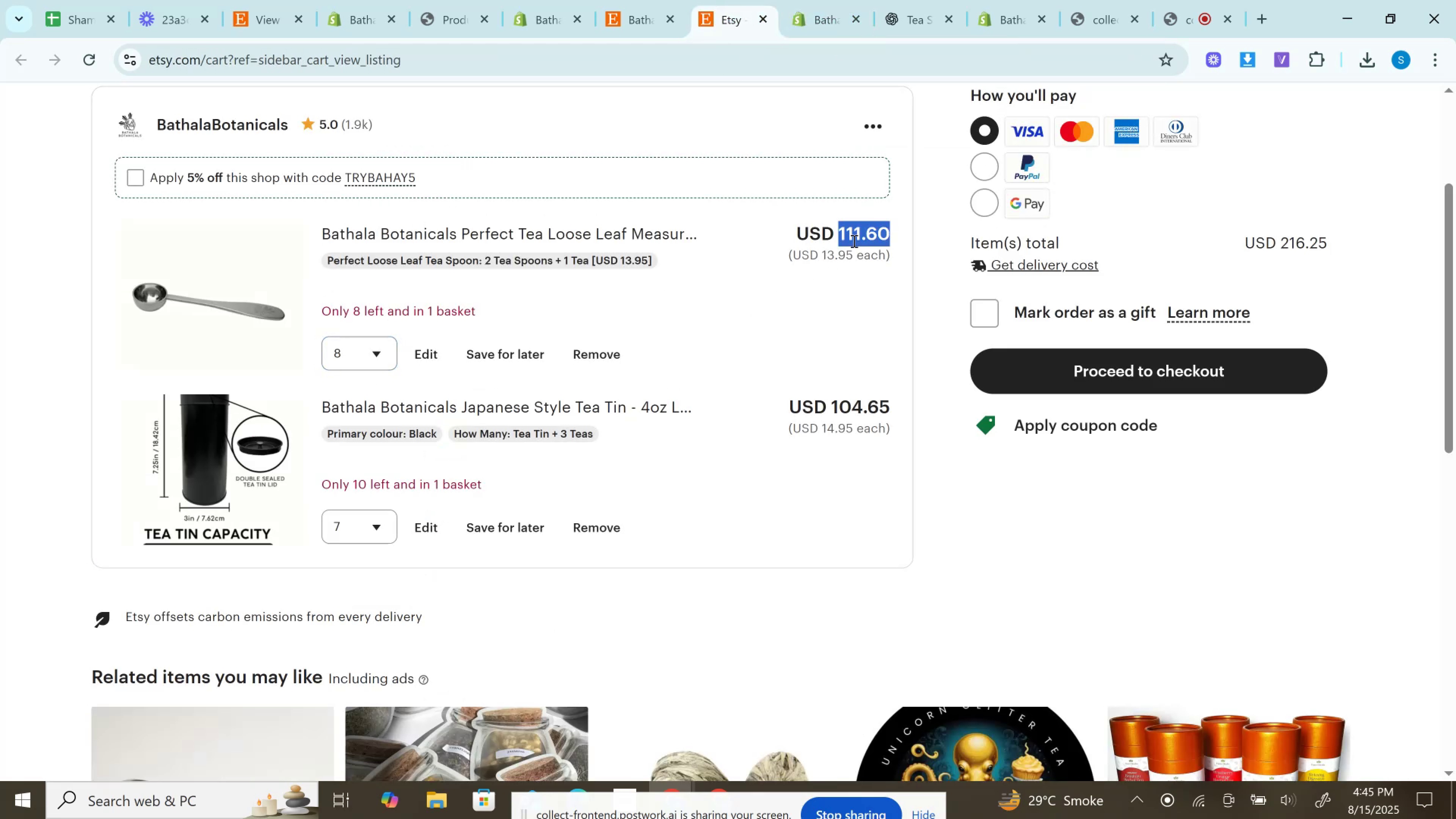 
key(Control+C)
 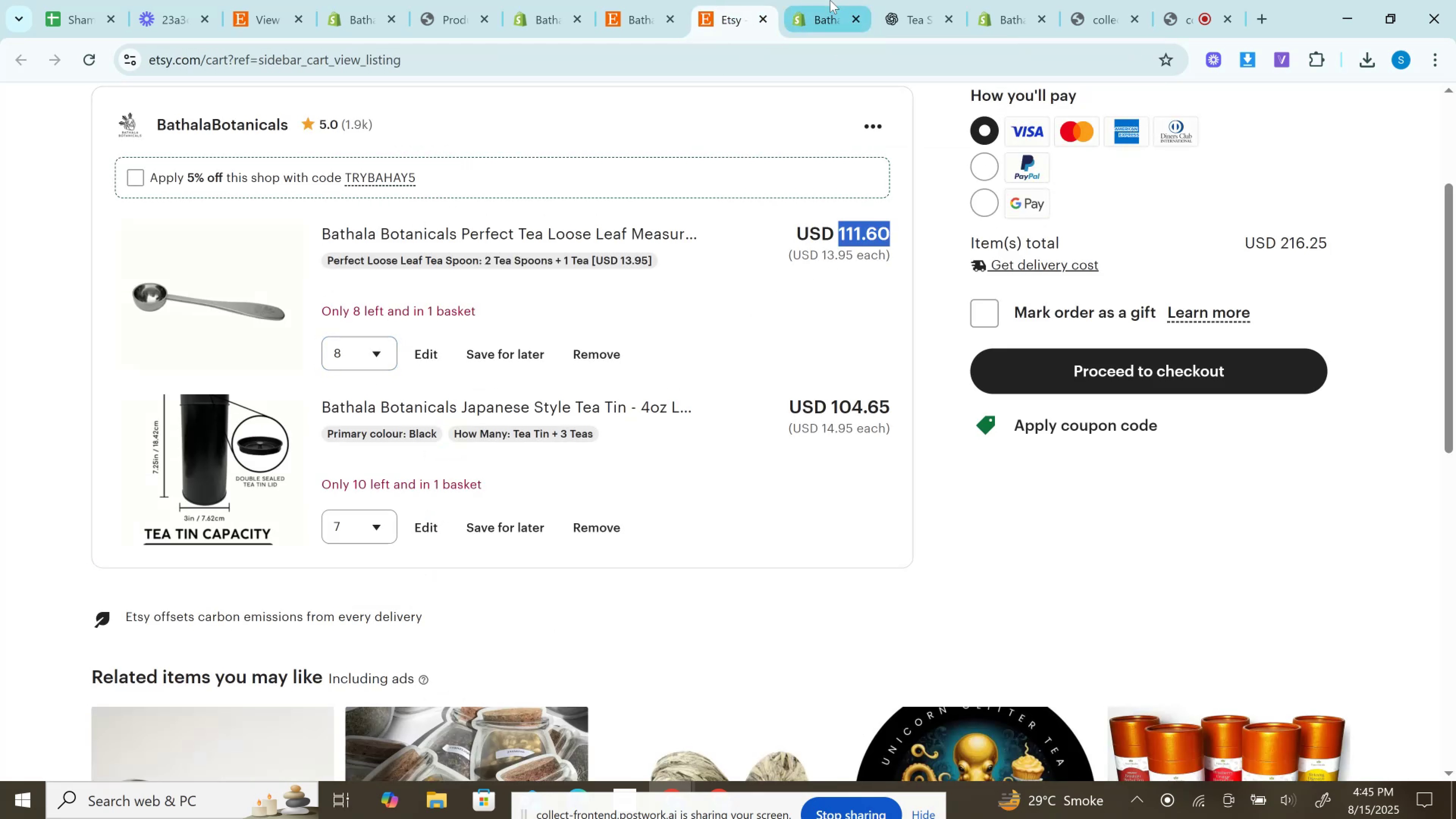 
left_click([830, 0])
 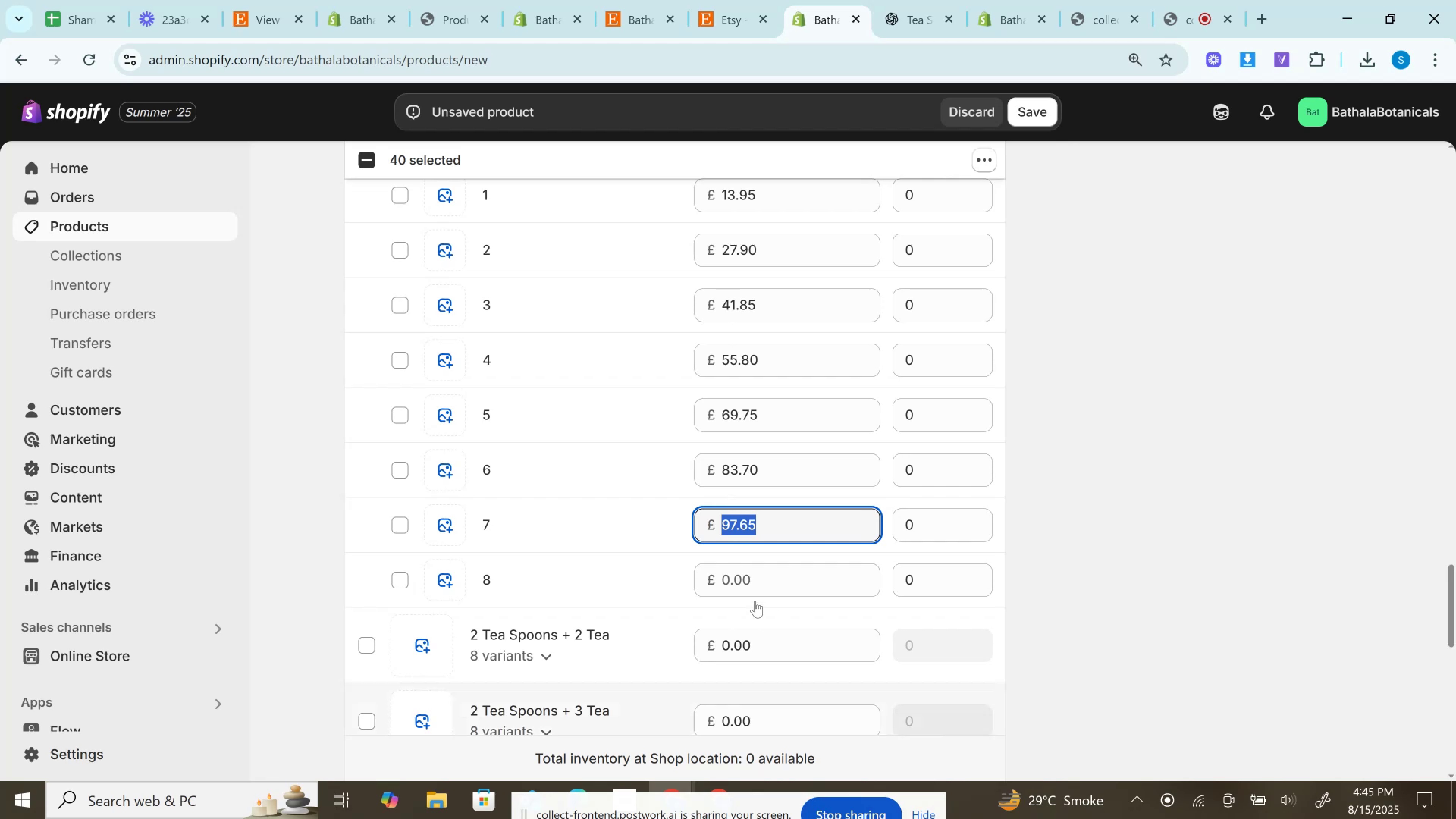 
left_click([748, 573])
 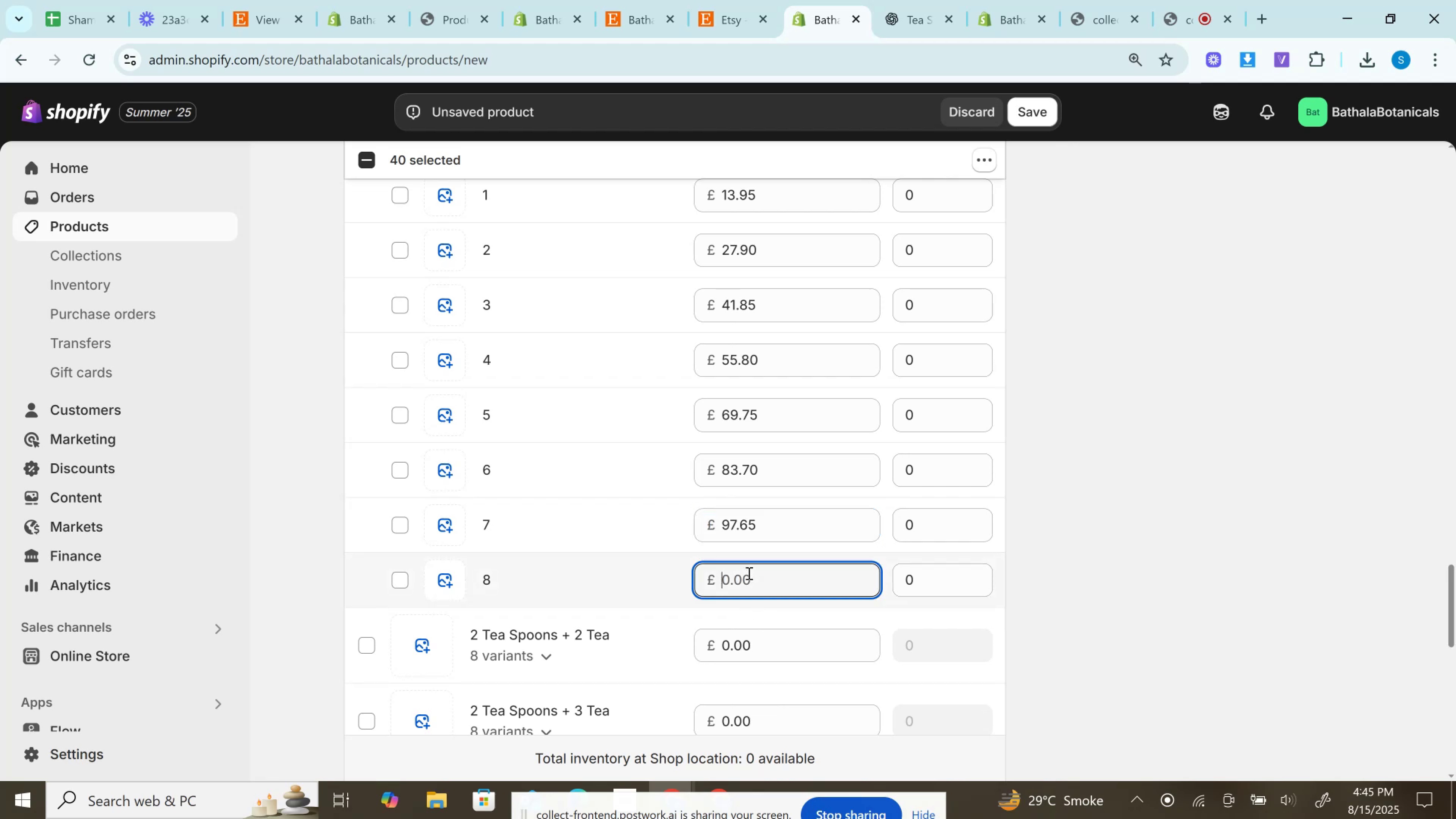 
key(Control+V)
 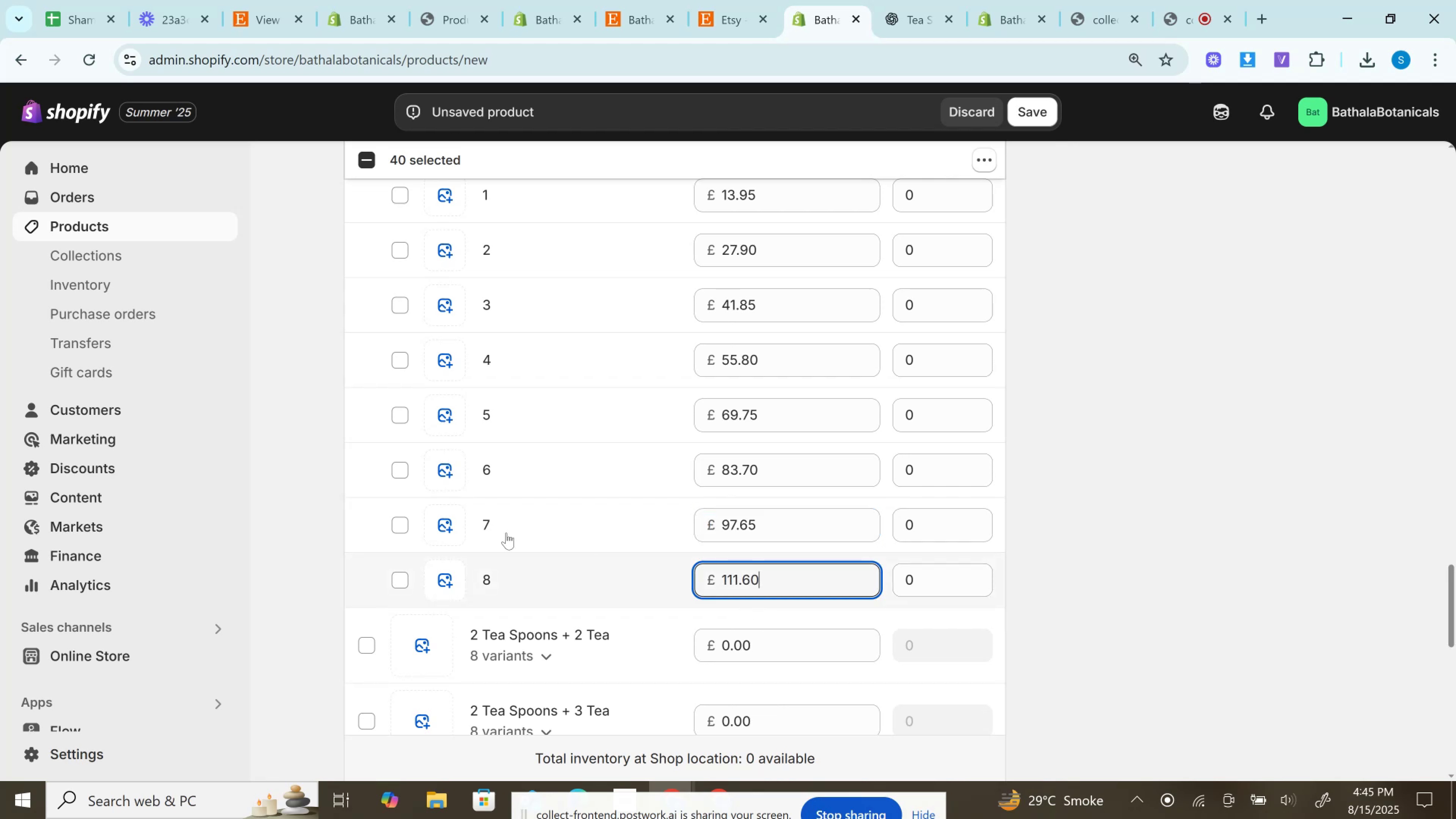 
scroll: coordinate [443, 529], scroll_direction: up, amount: 2.0
 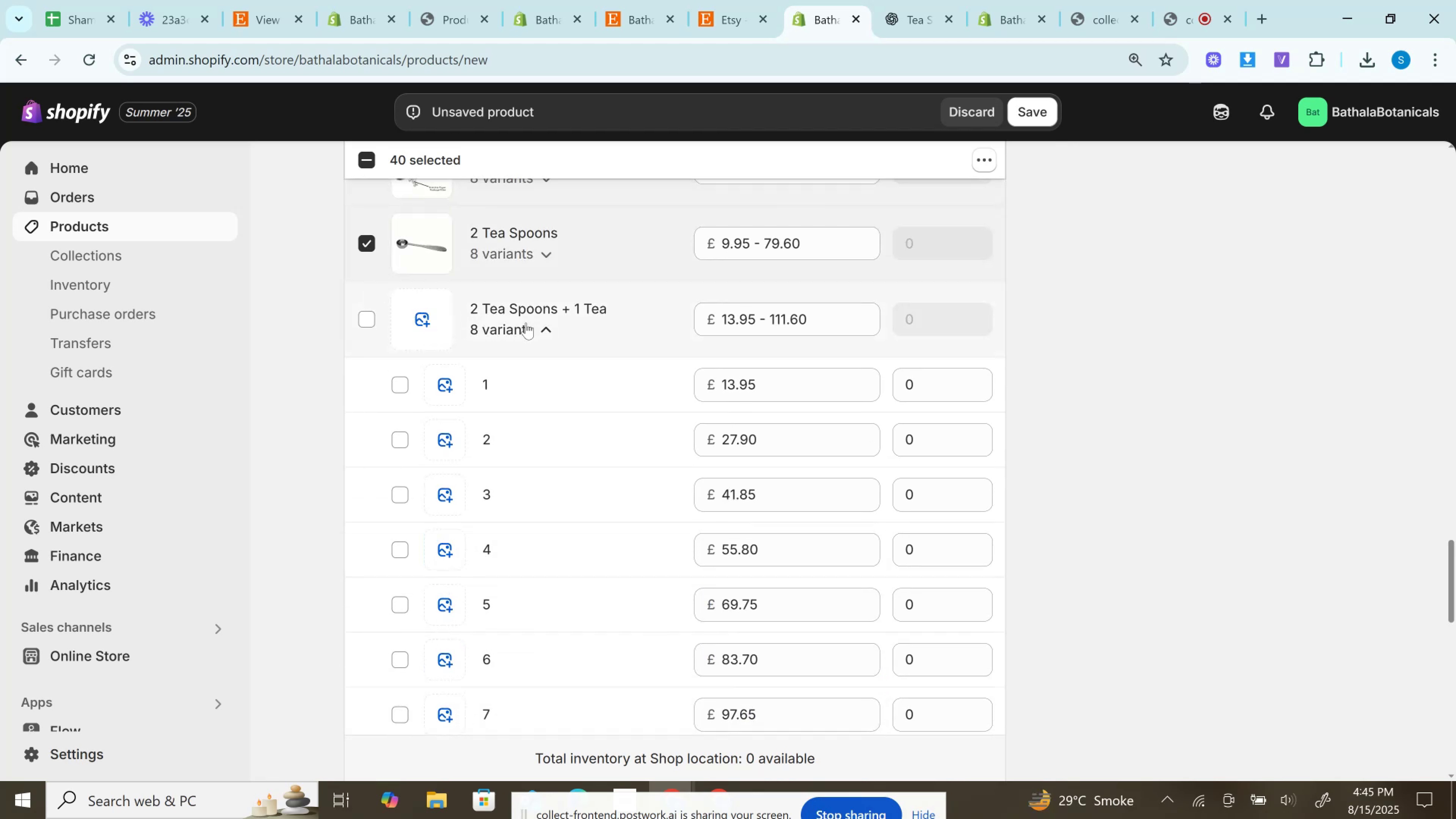 
left_click([543, 327])
 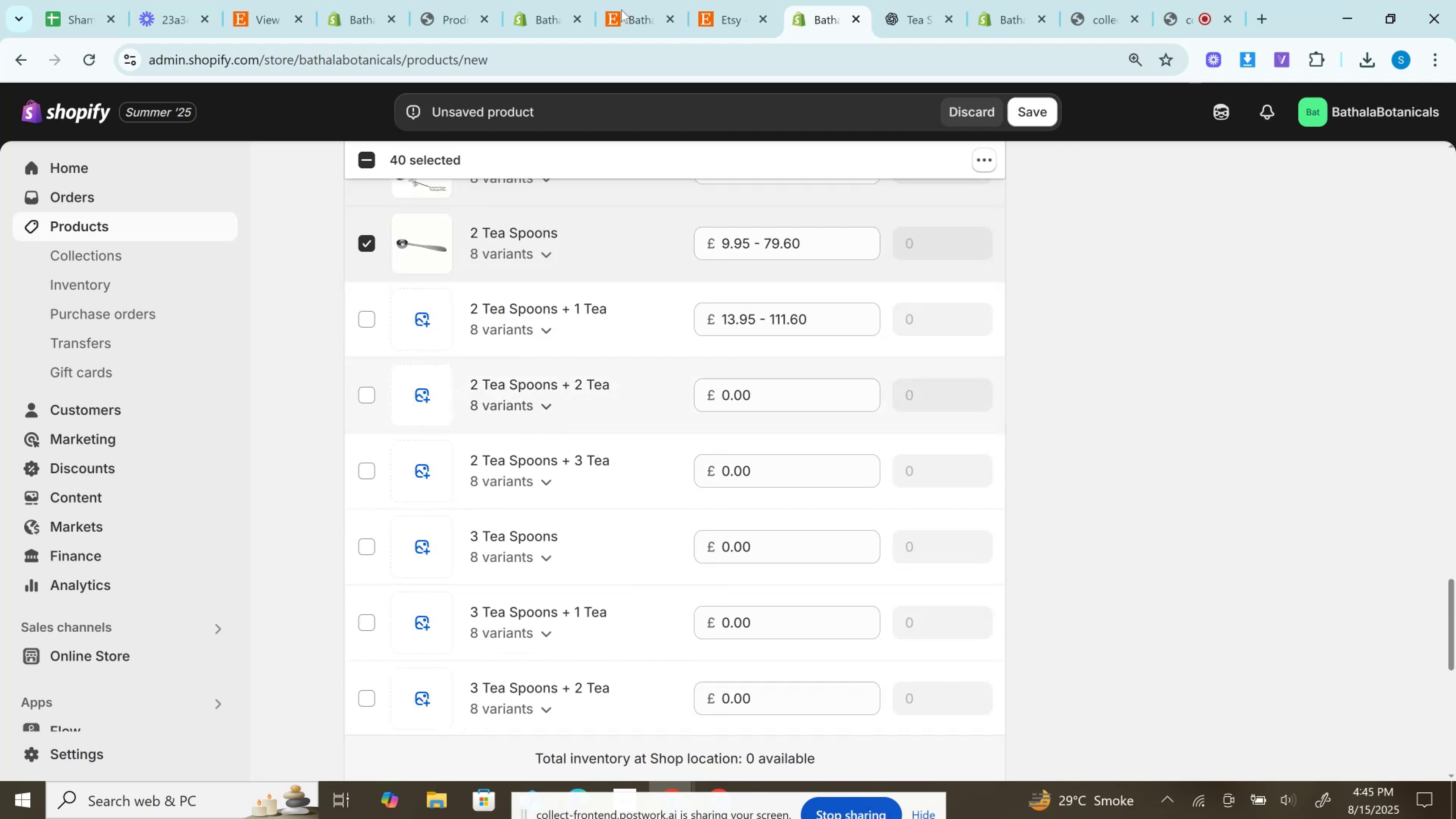 
left_click([646, 0])
 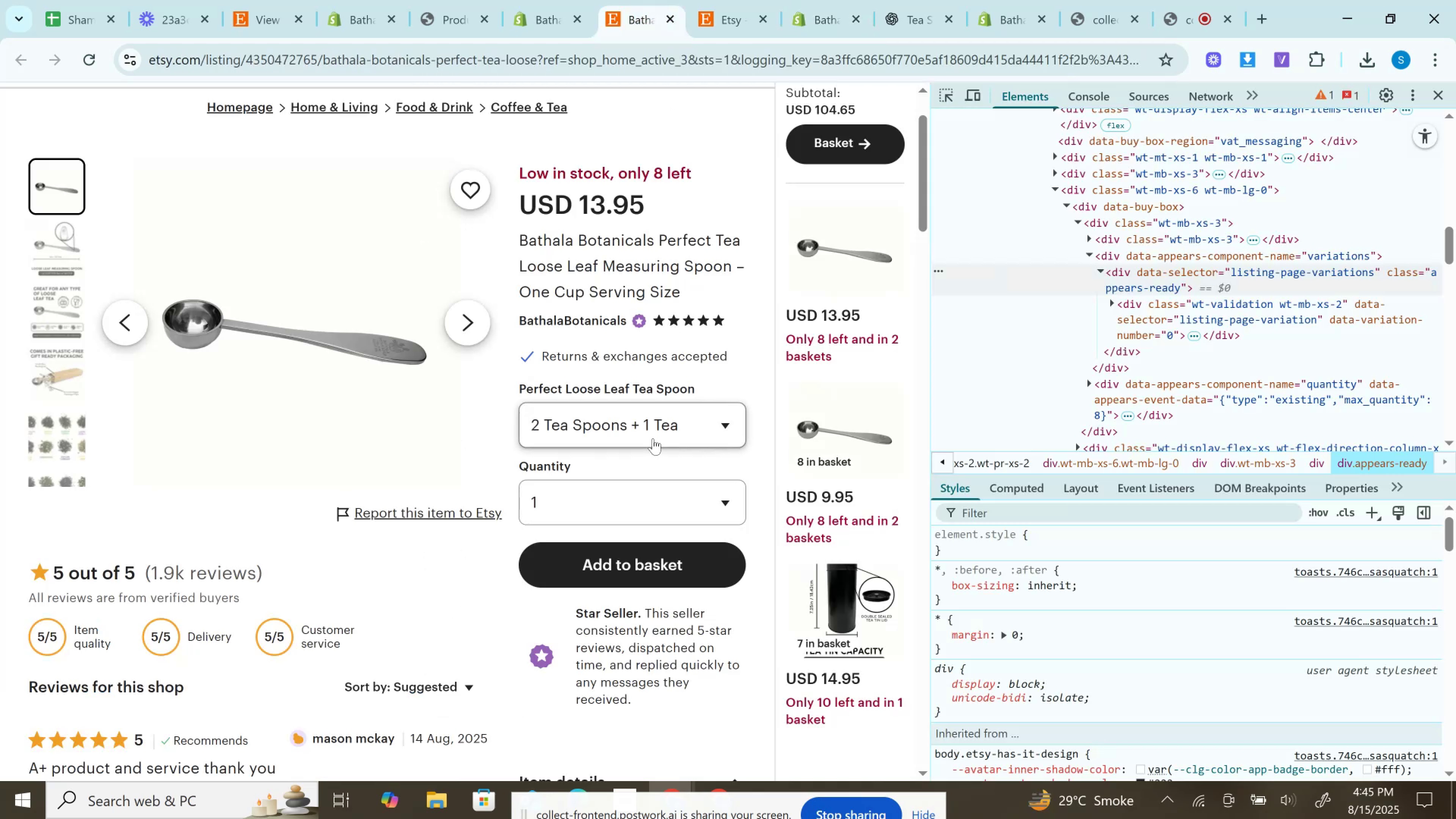 
left_click([648, 429])
 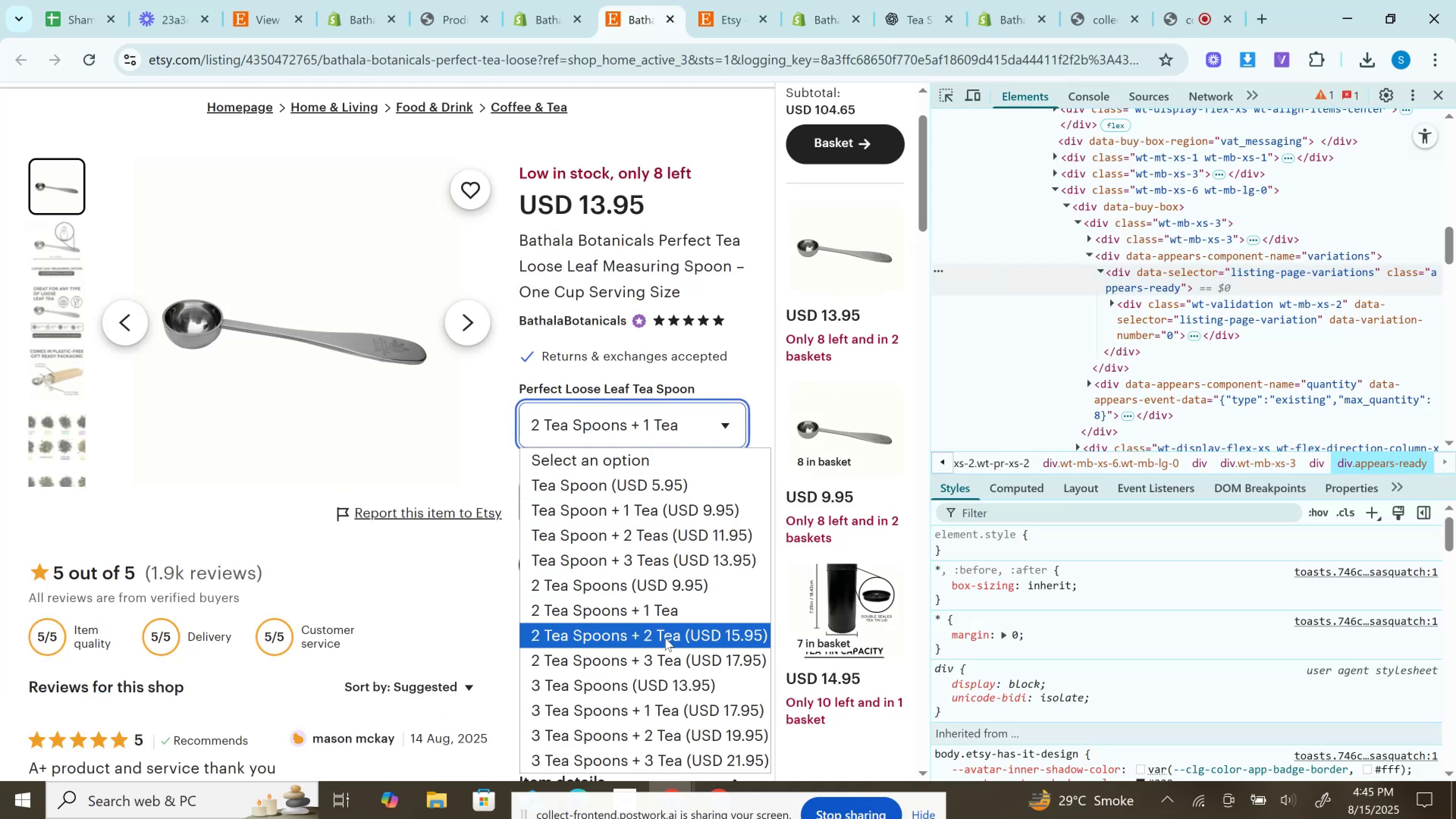 
left_click([665, 627])
 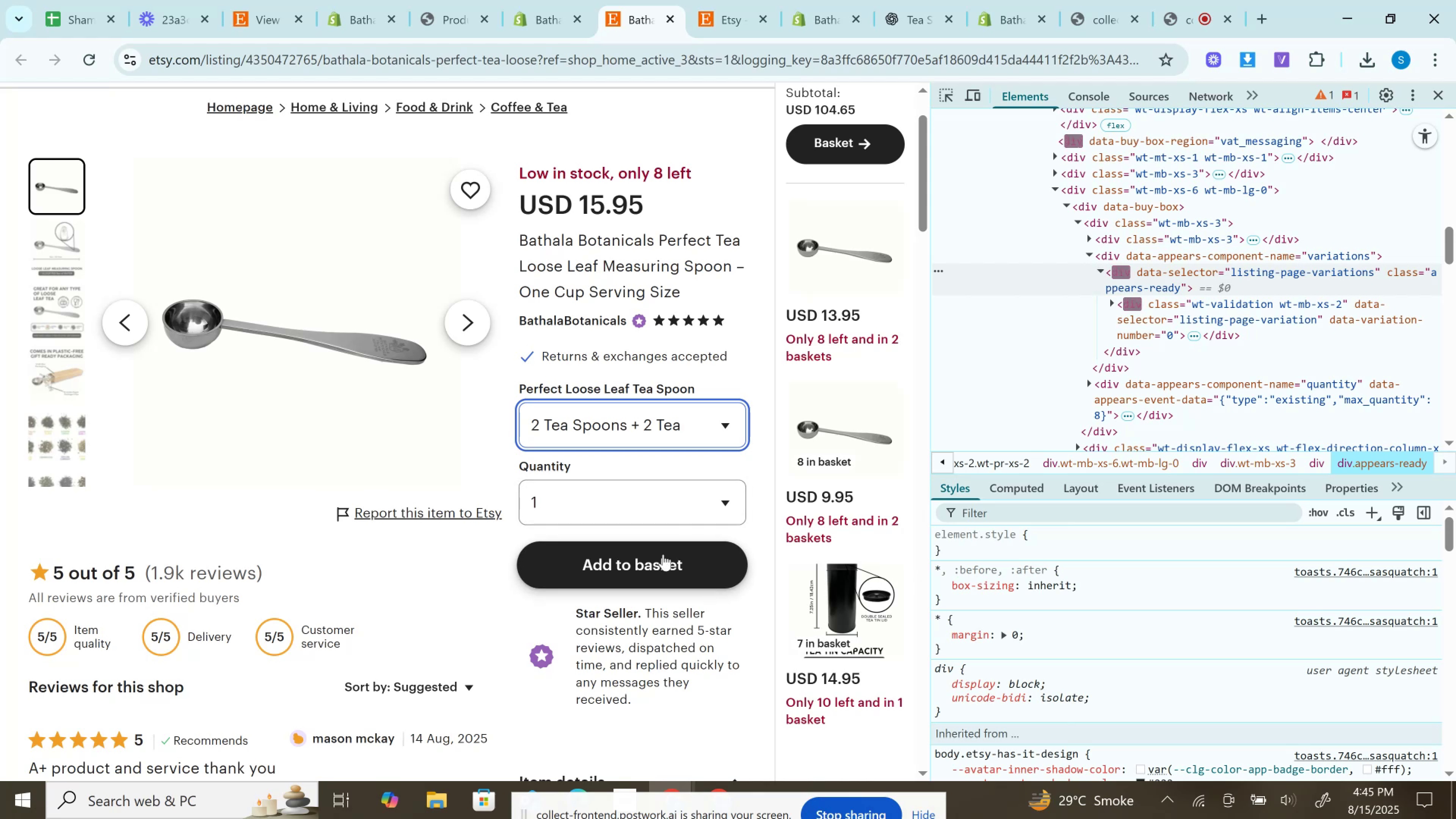 
left_click([663, 554])
 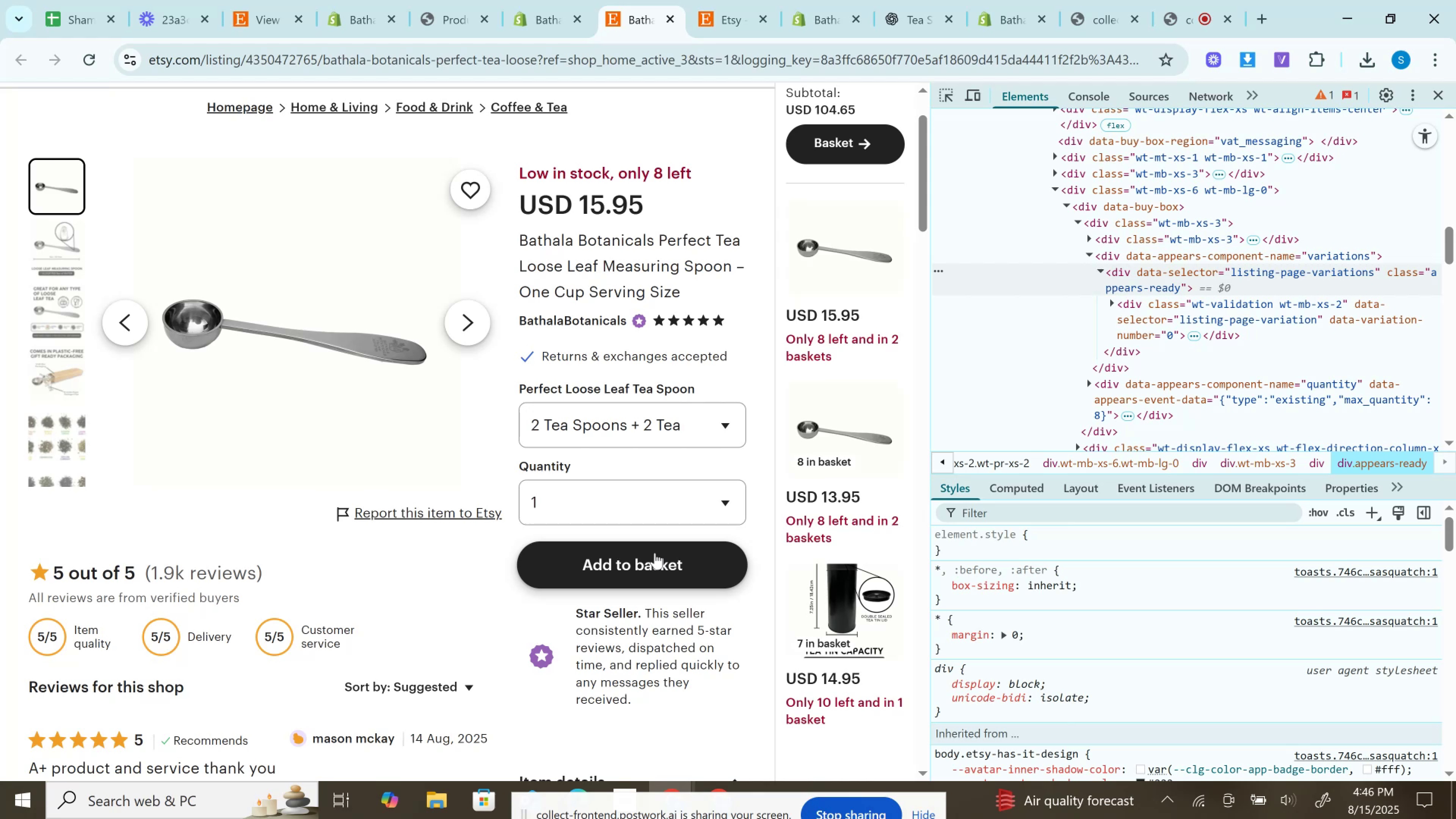 
wait(25.83)
 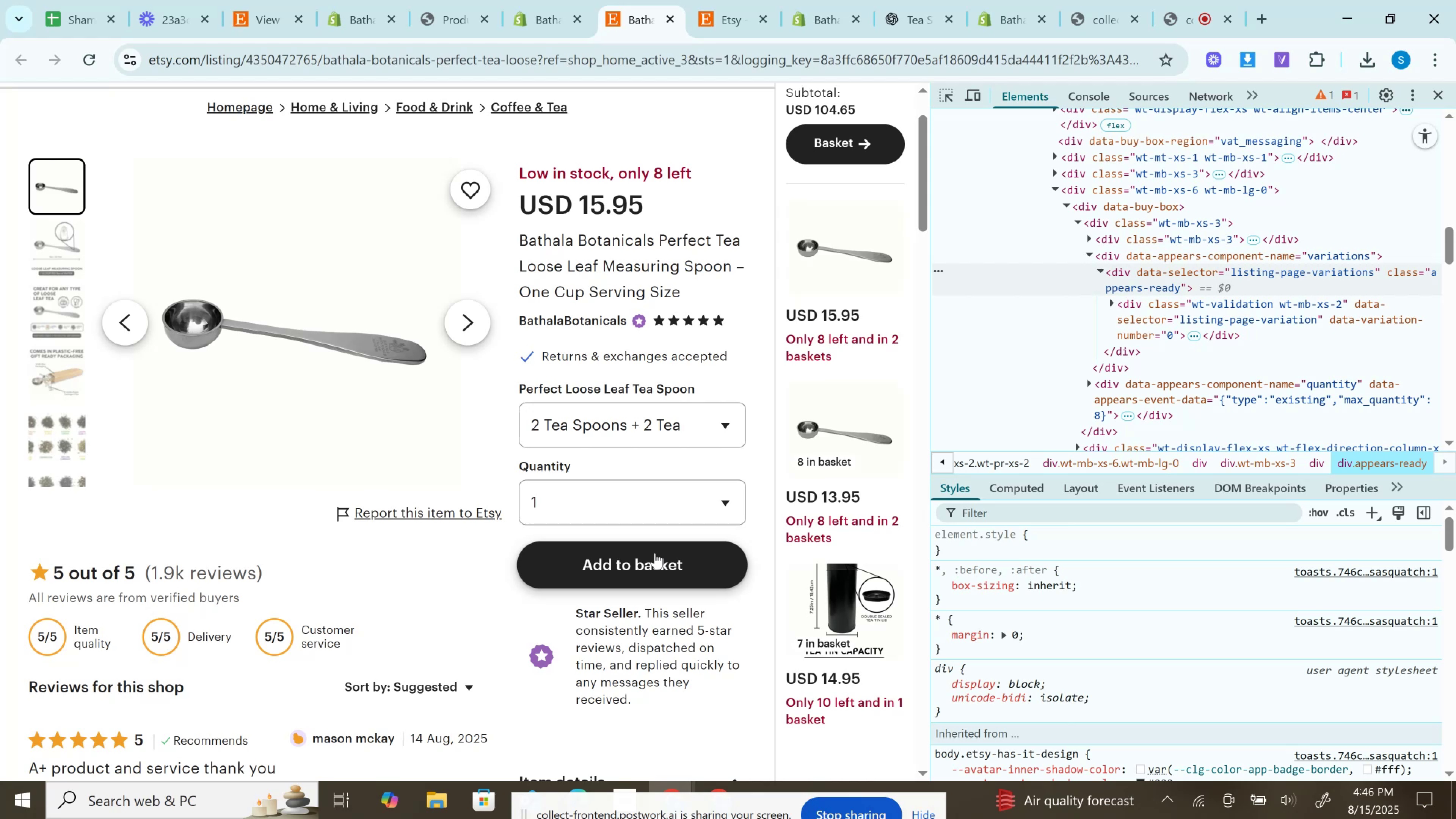 
left_click([655, 553])
 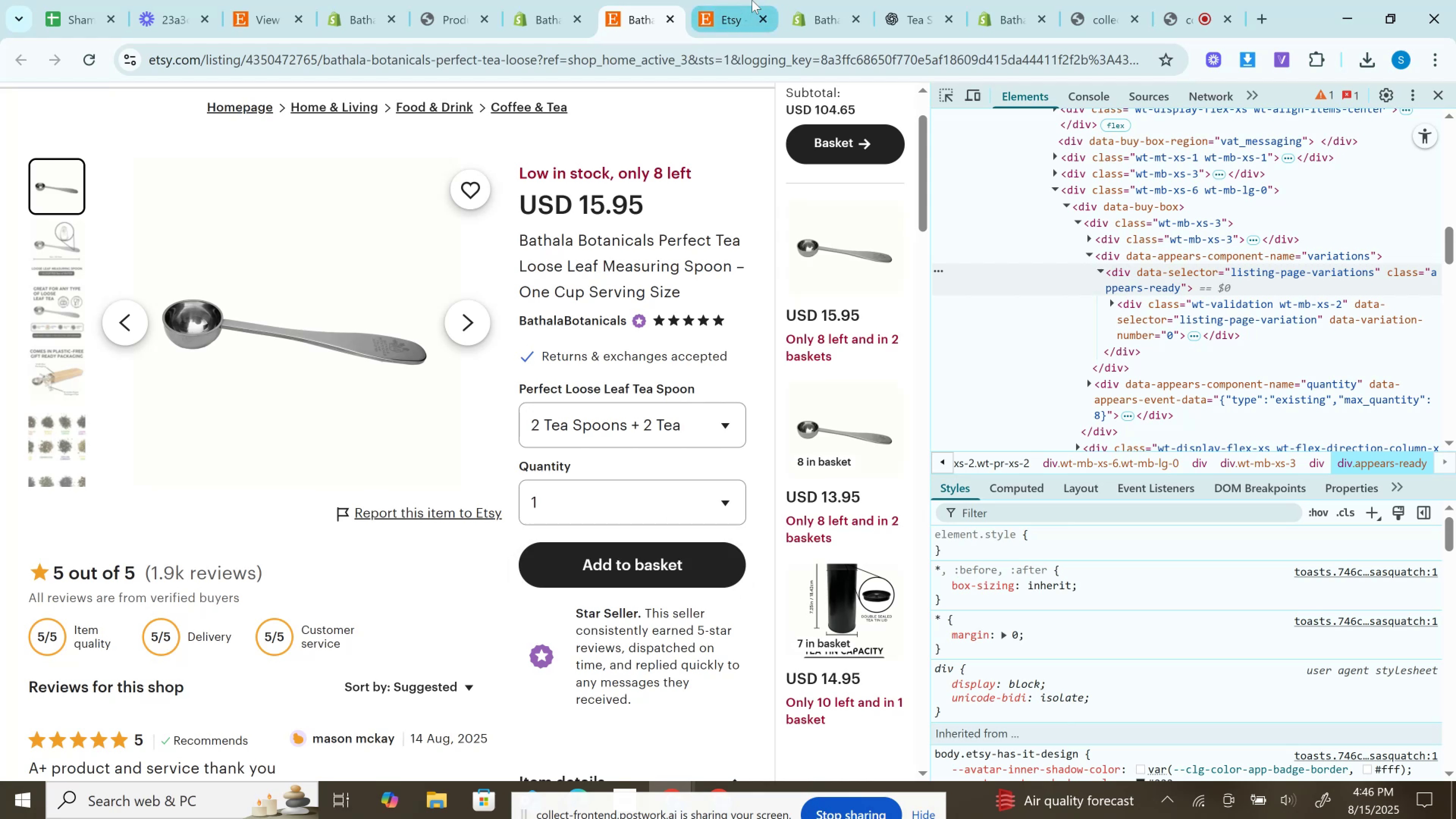 
left_click([751, 0])
 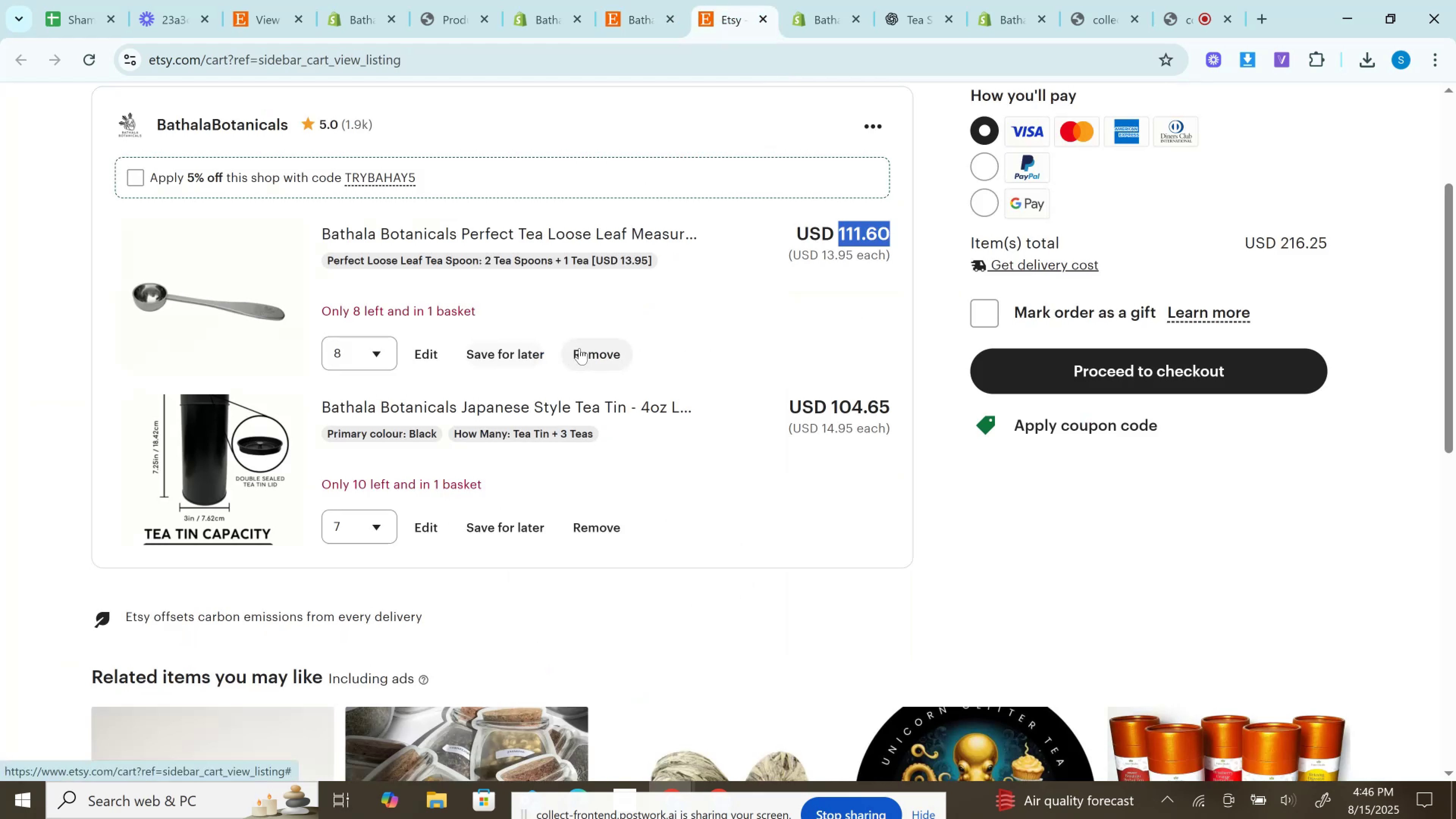 
left_click([581, 348])
 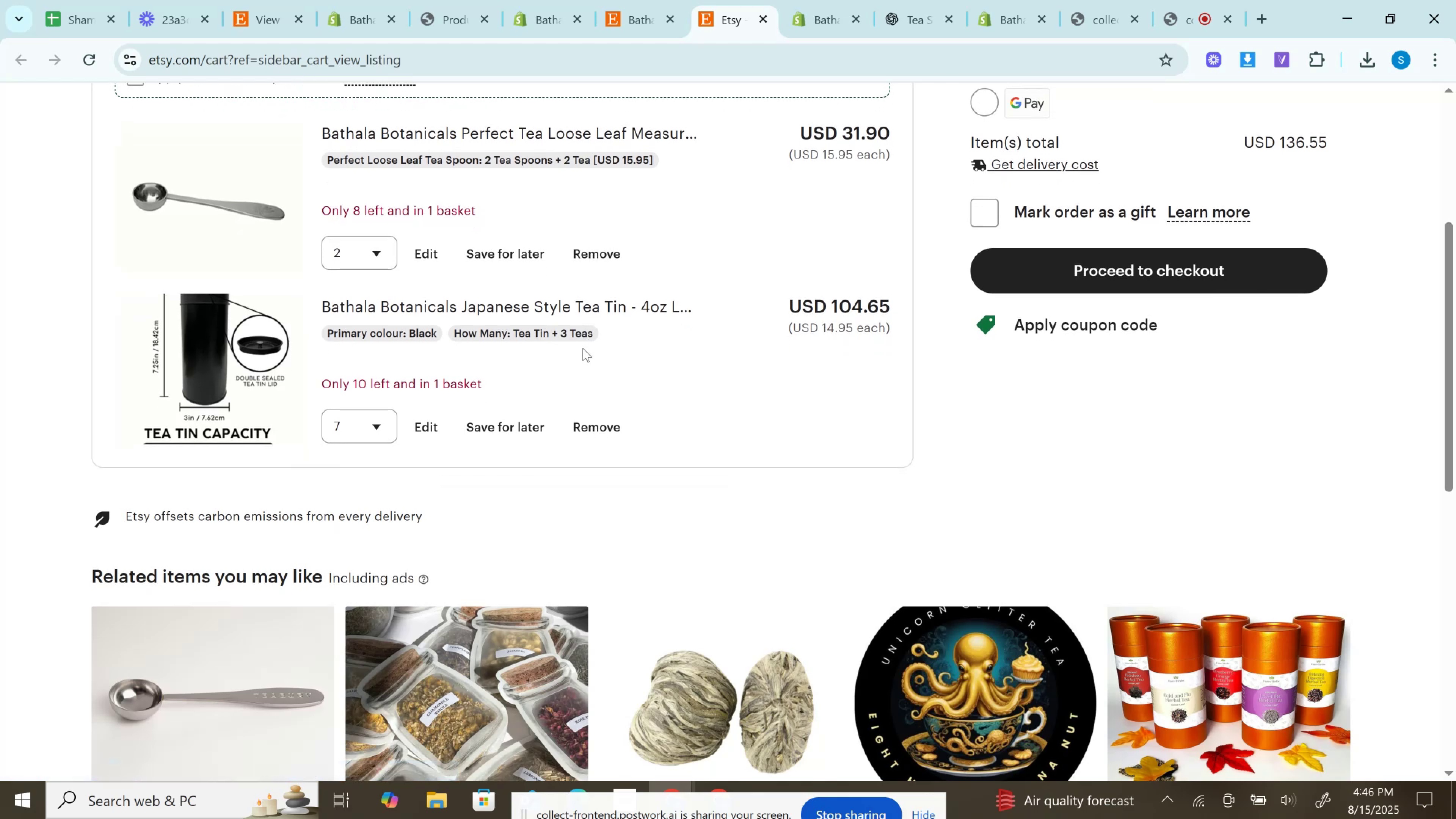 
wait(9.84)
 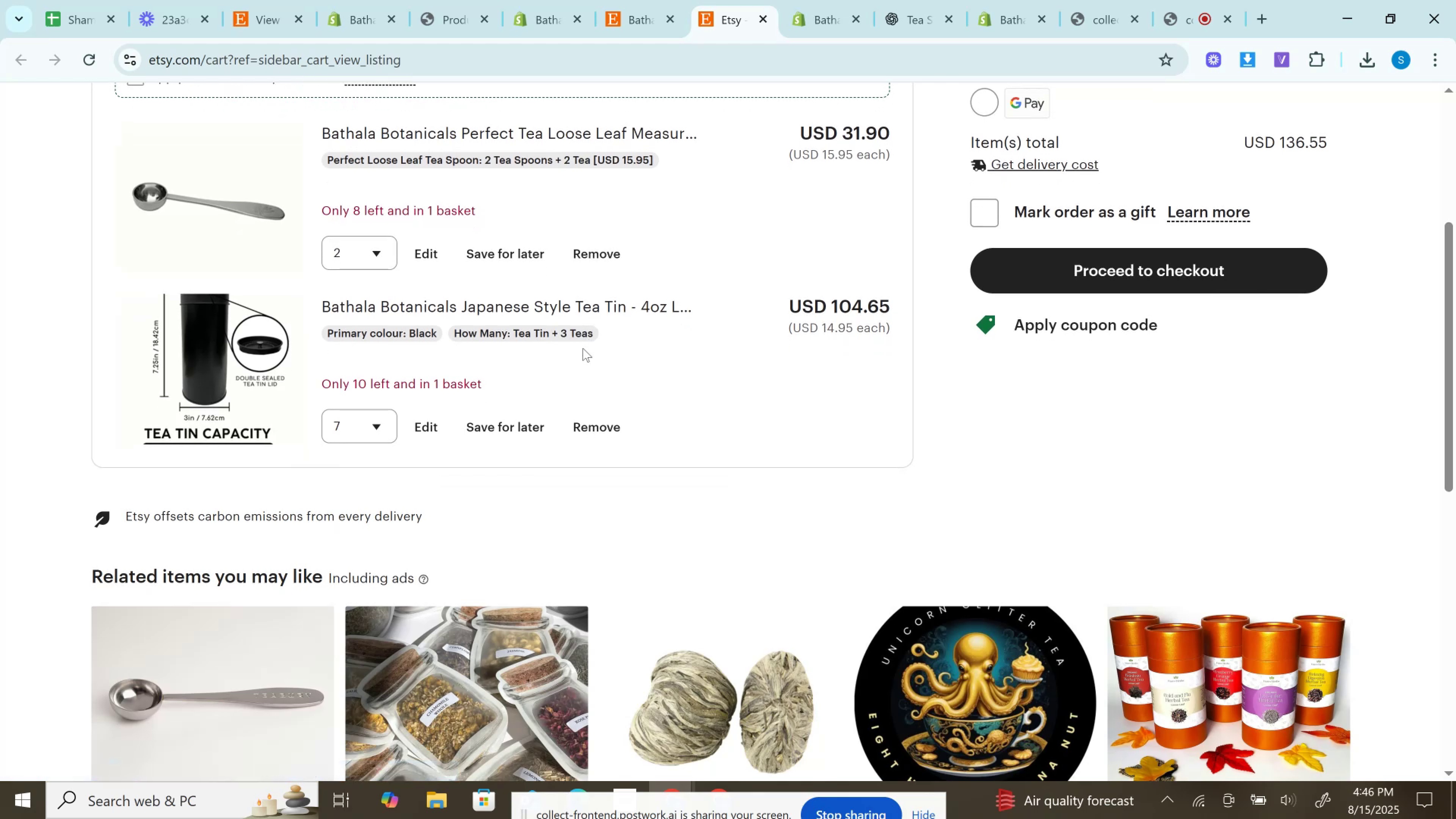 
scroll: coordinate [583, 348], scroll_direction: up, amount: 2.0
 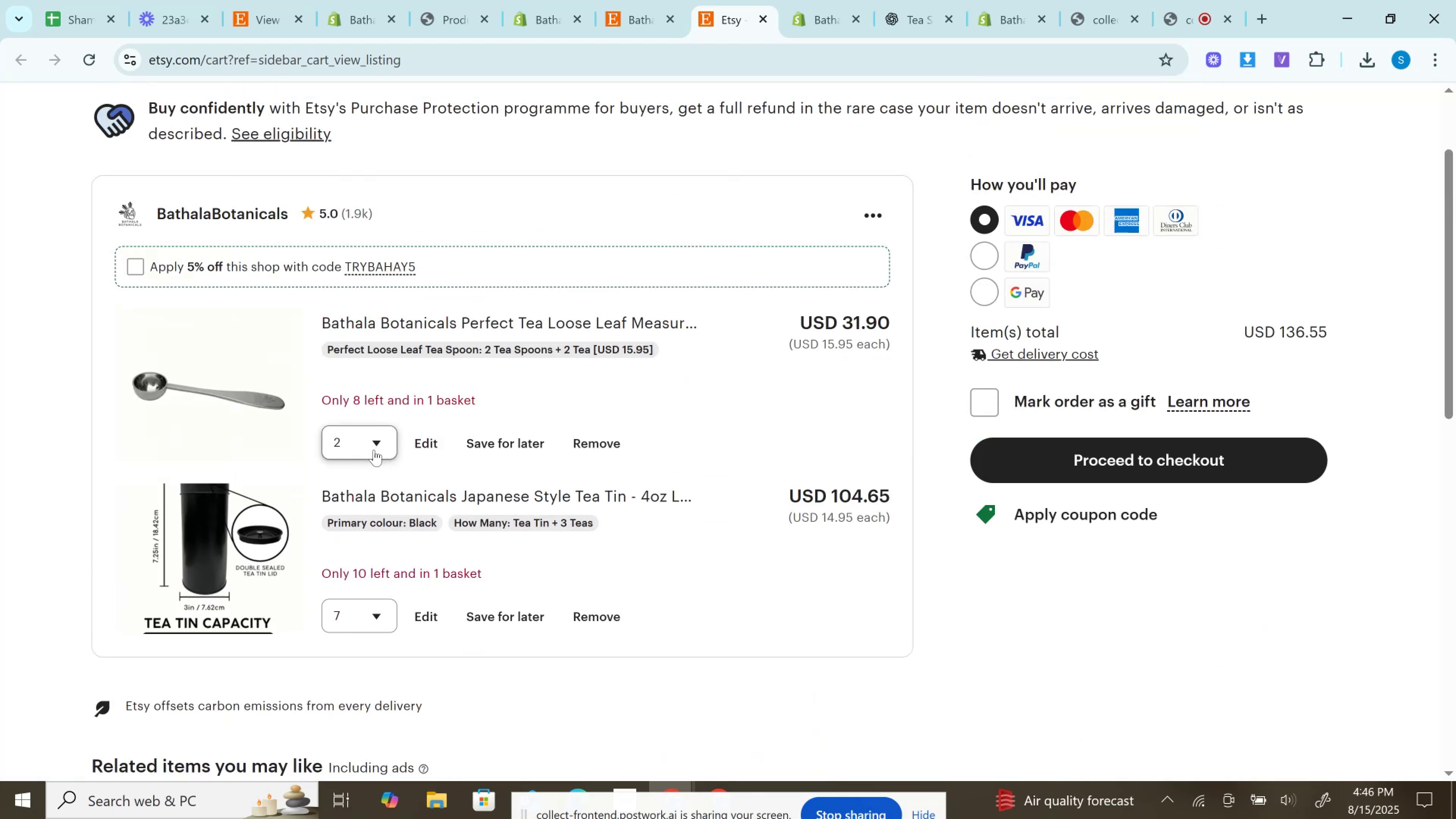 
left_click([372, 444])
 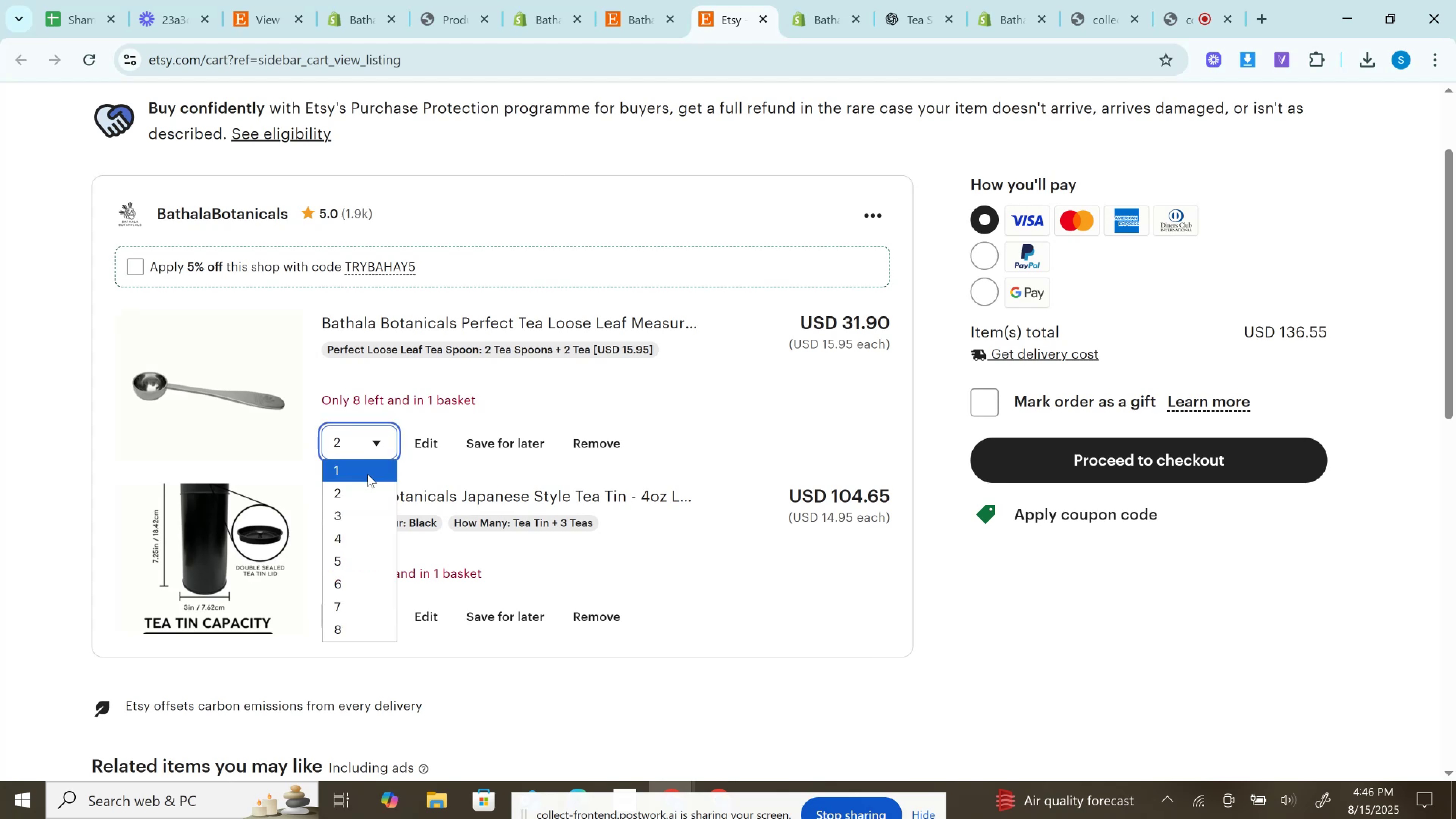 
left_click([367, 474])
 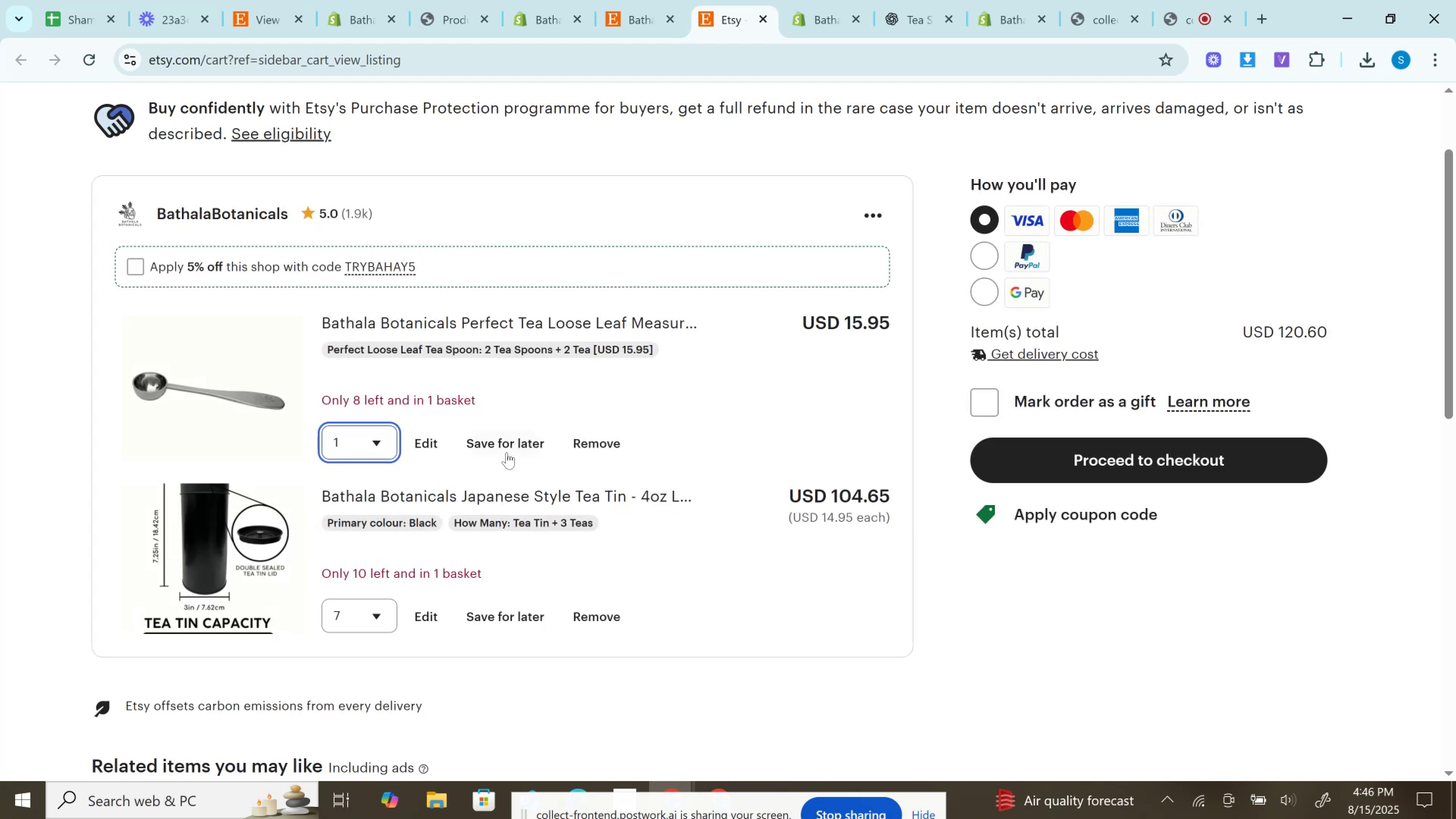 
double_click([860, 326])
 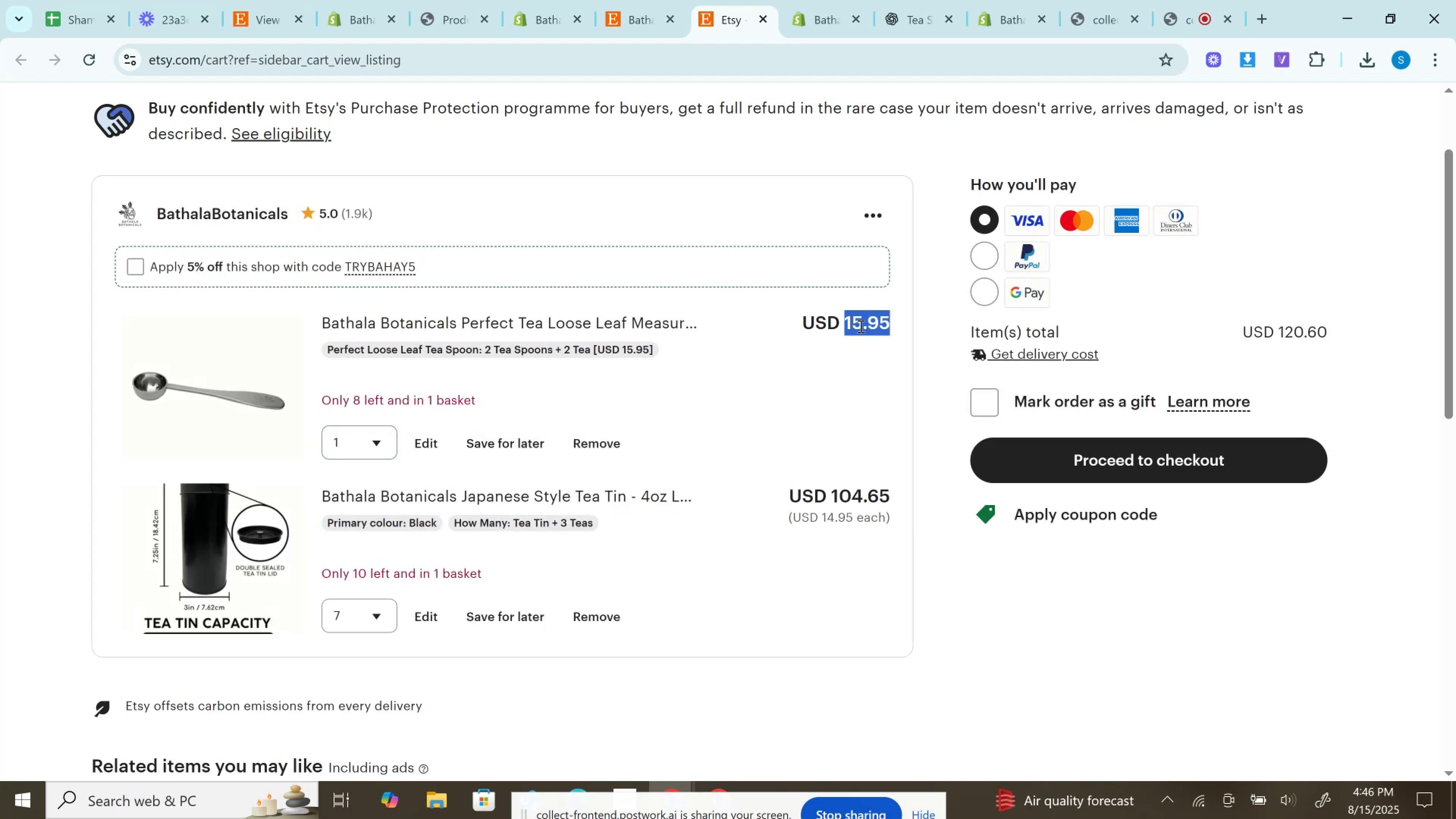 
key(Control+C)
 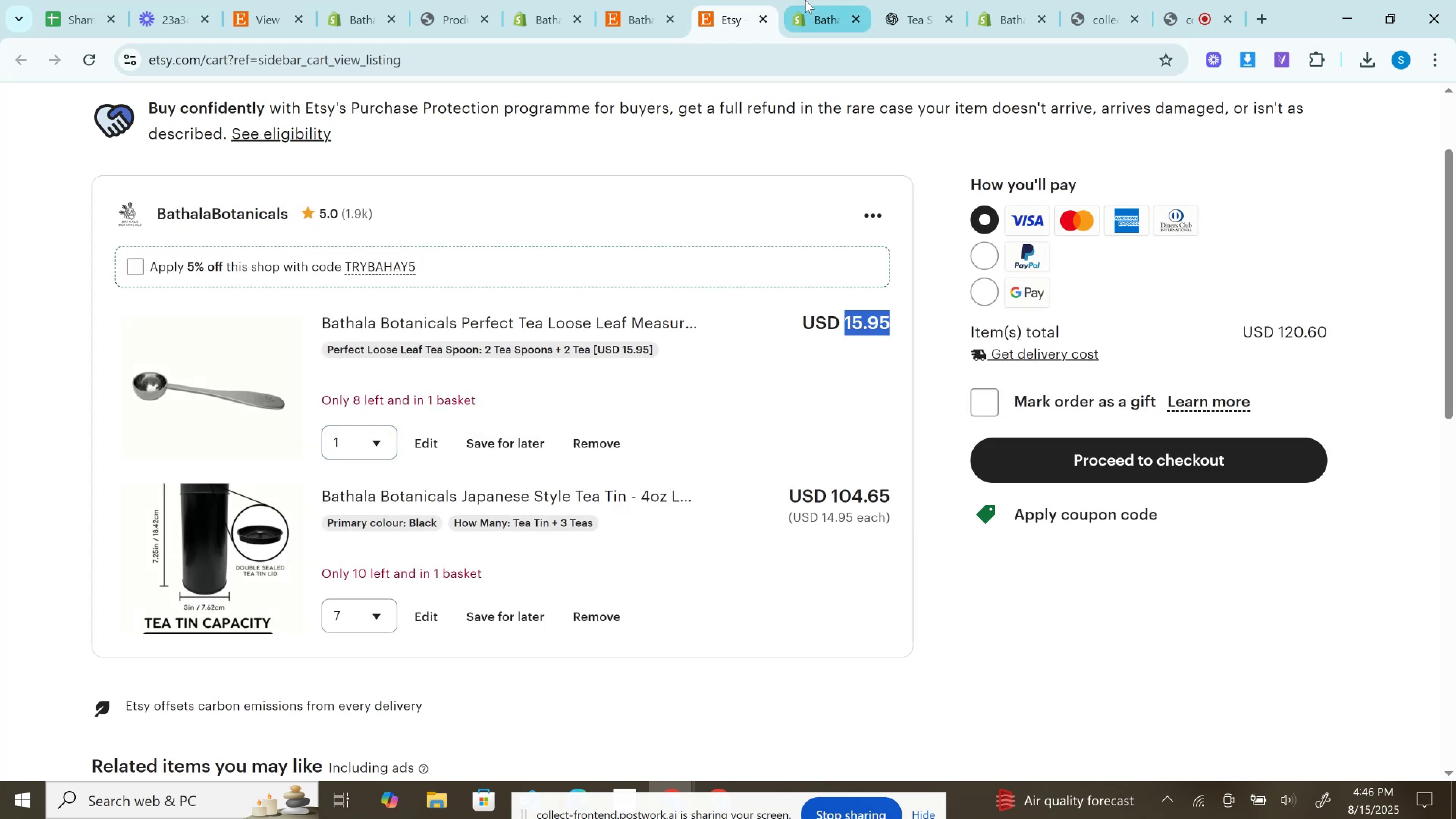 
left_click([805, 0])
 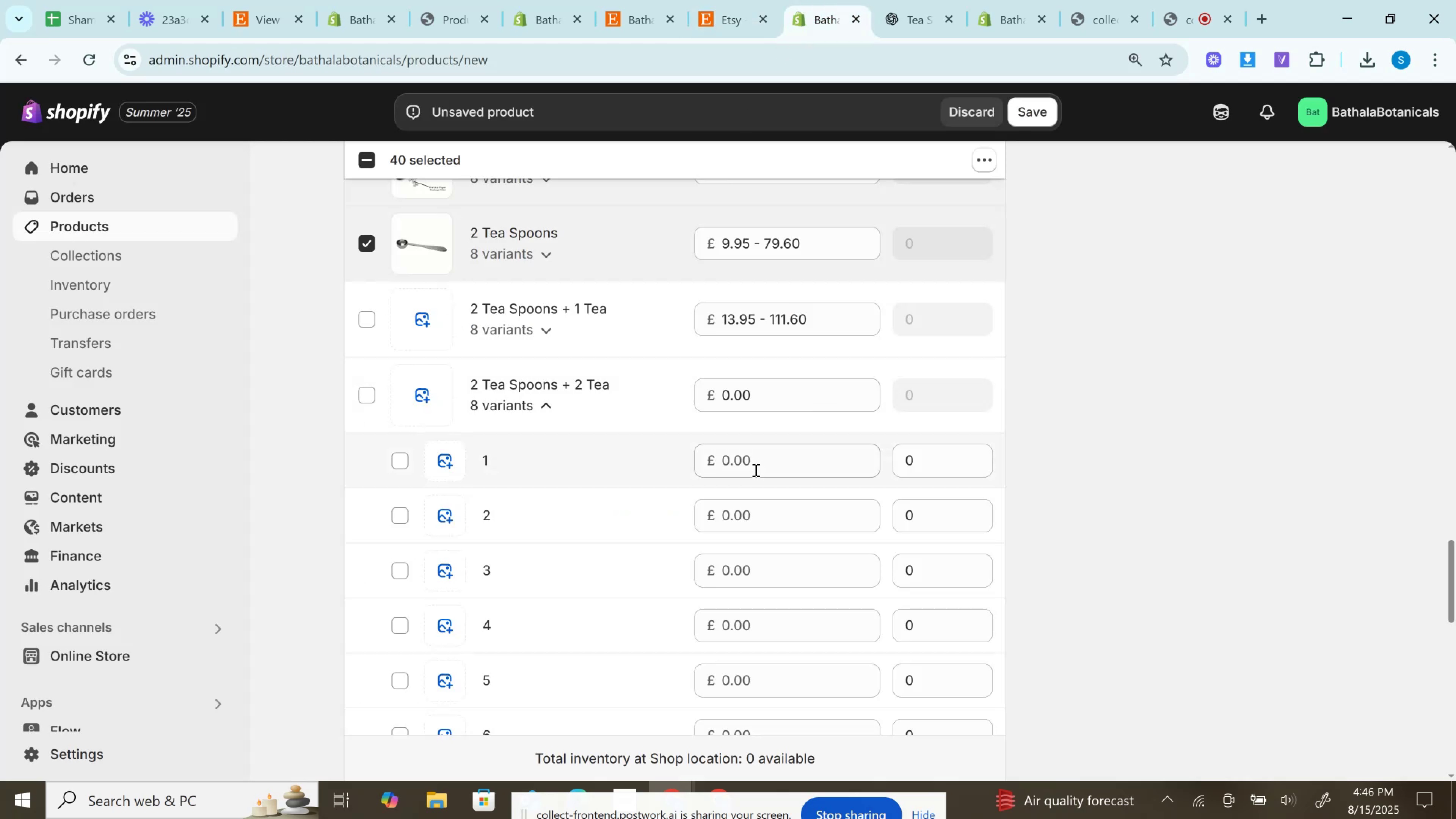 
key(Control+V)
 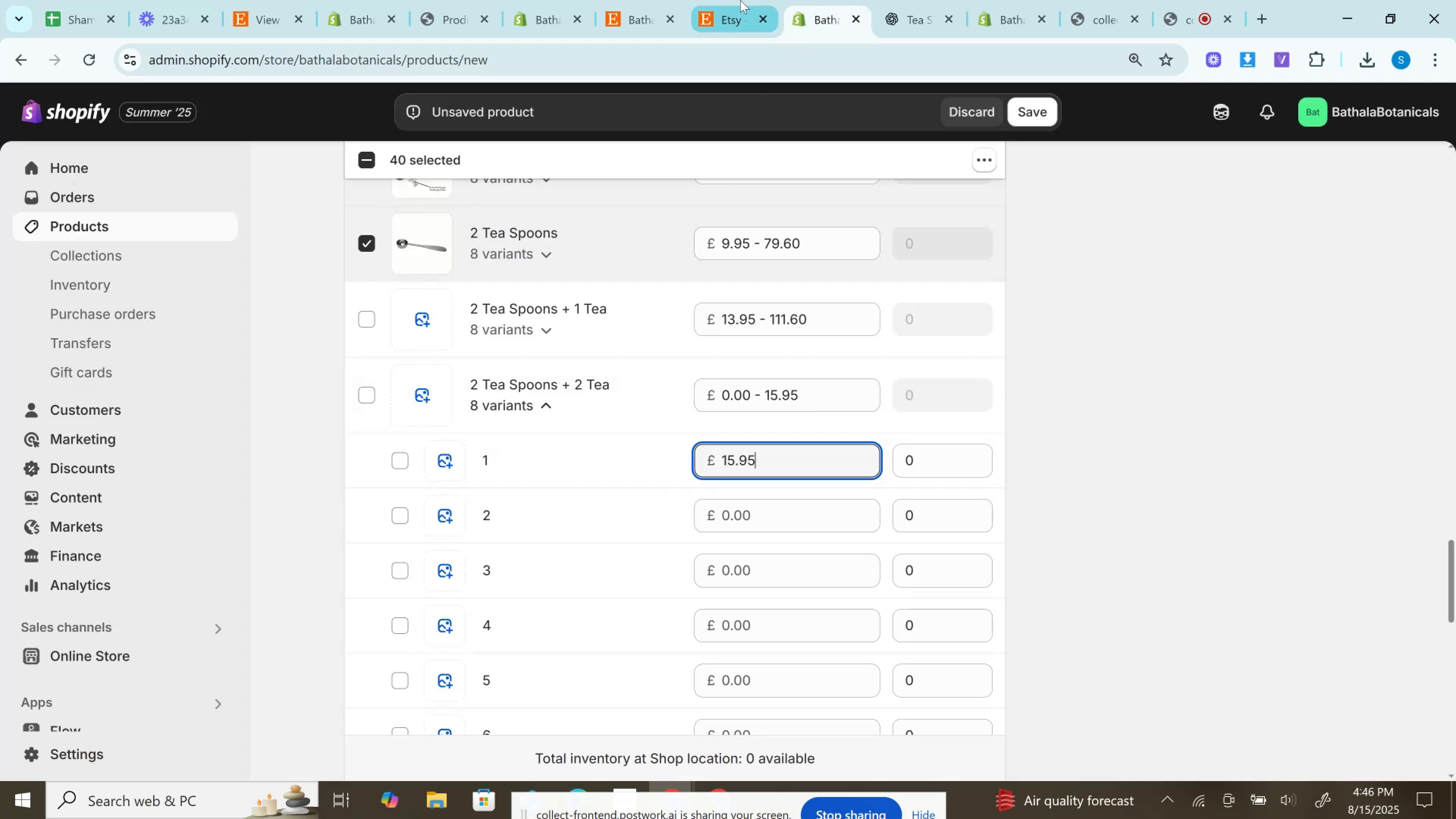 
left_click([740, 0])
 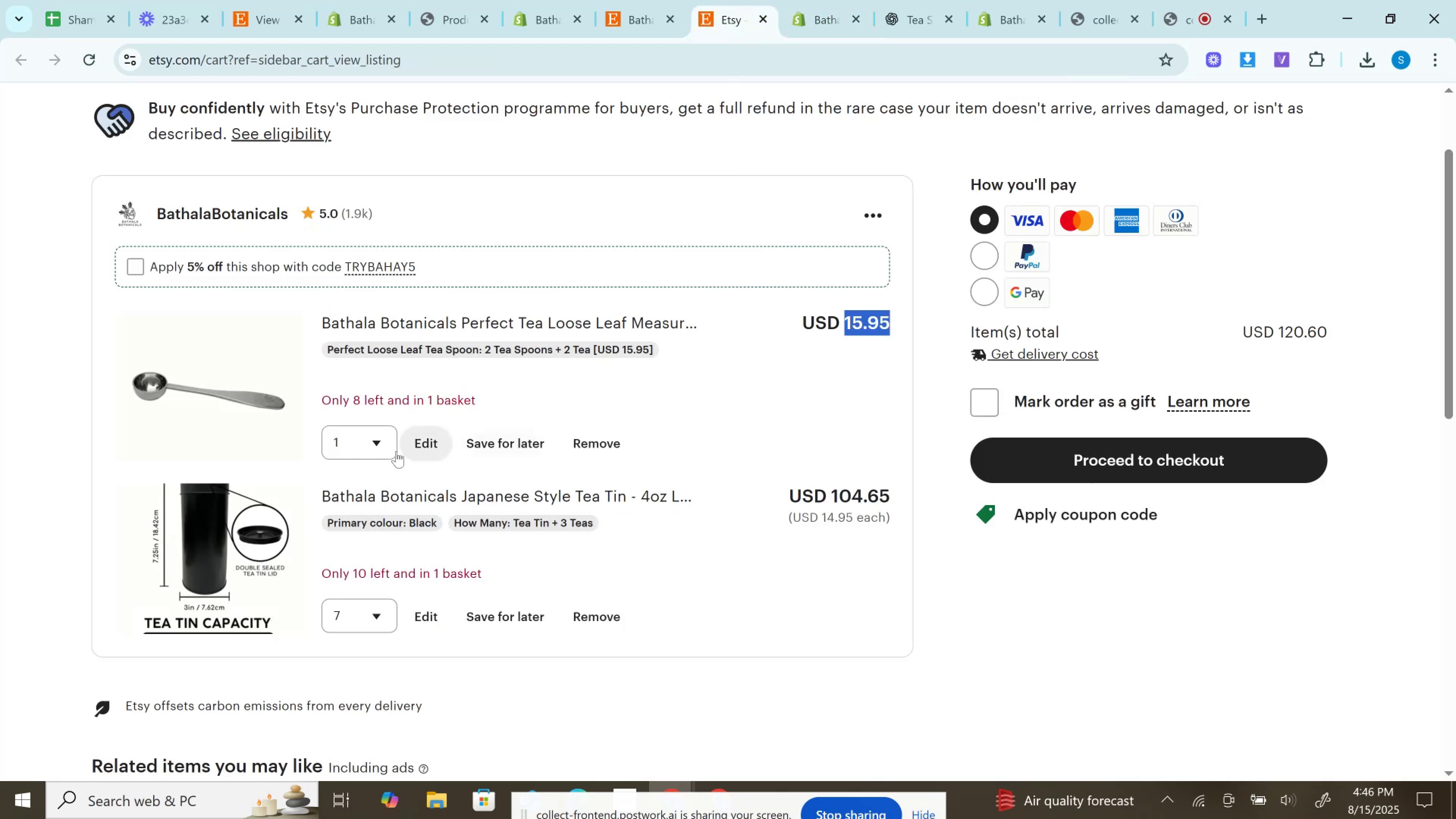 
left_click([360, 449])
 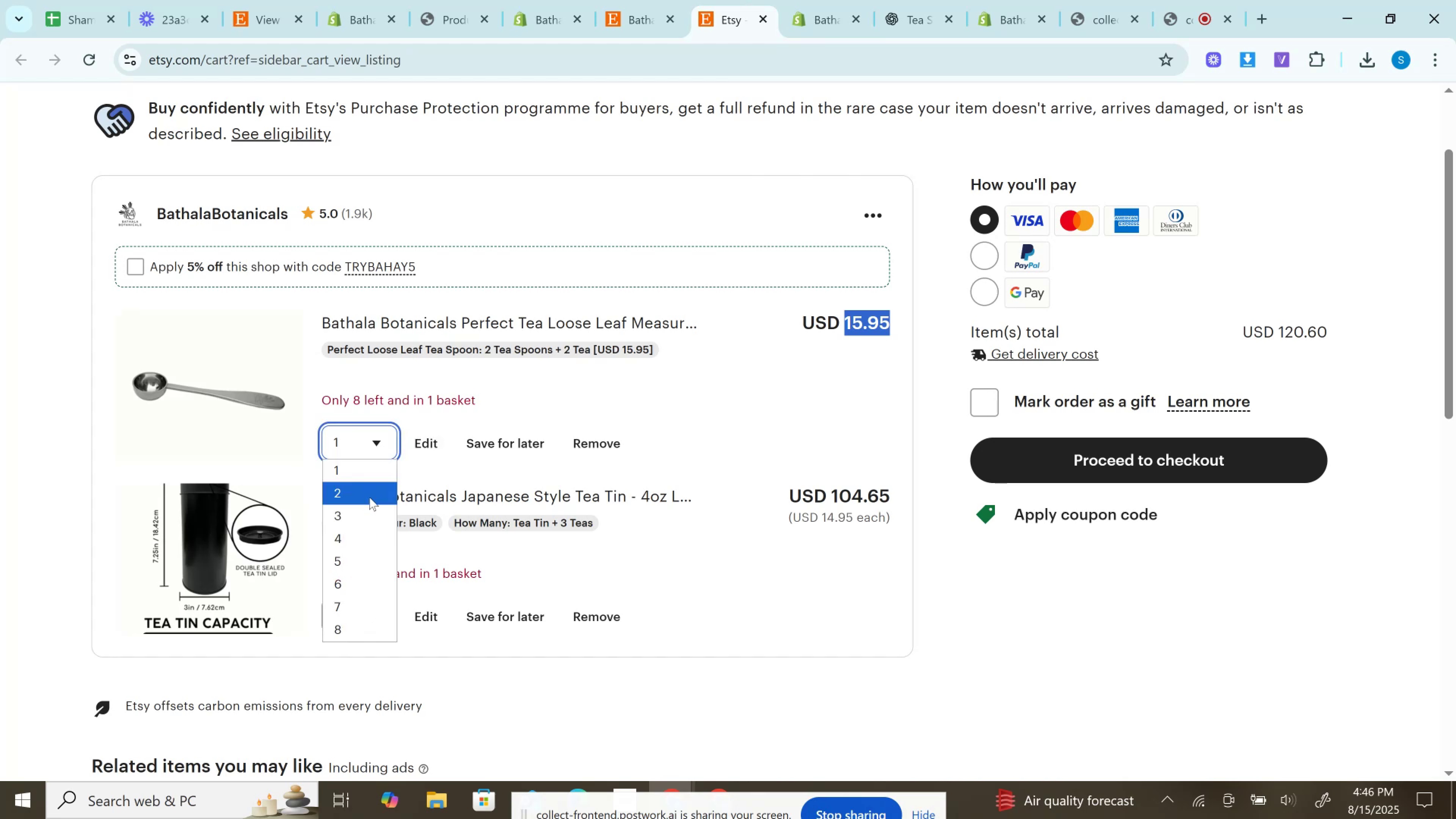 
left_click([369, 497])
 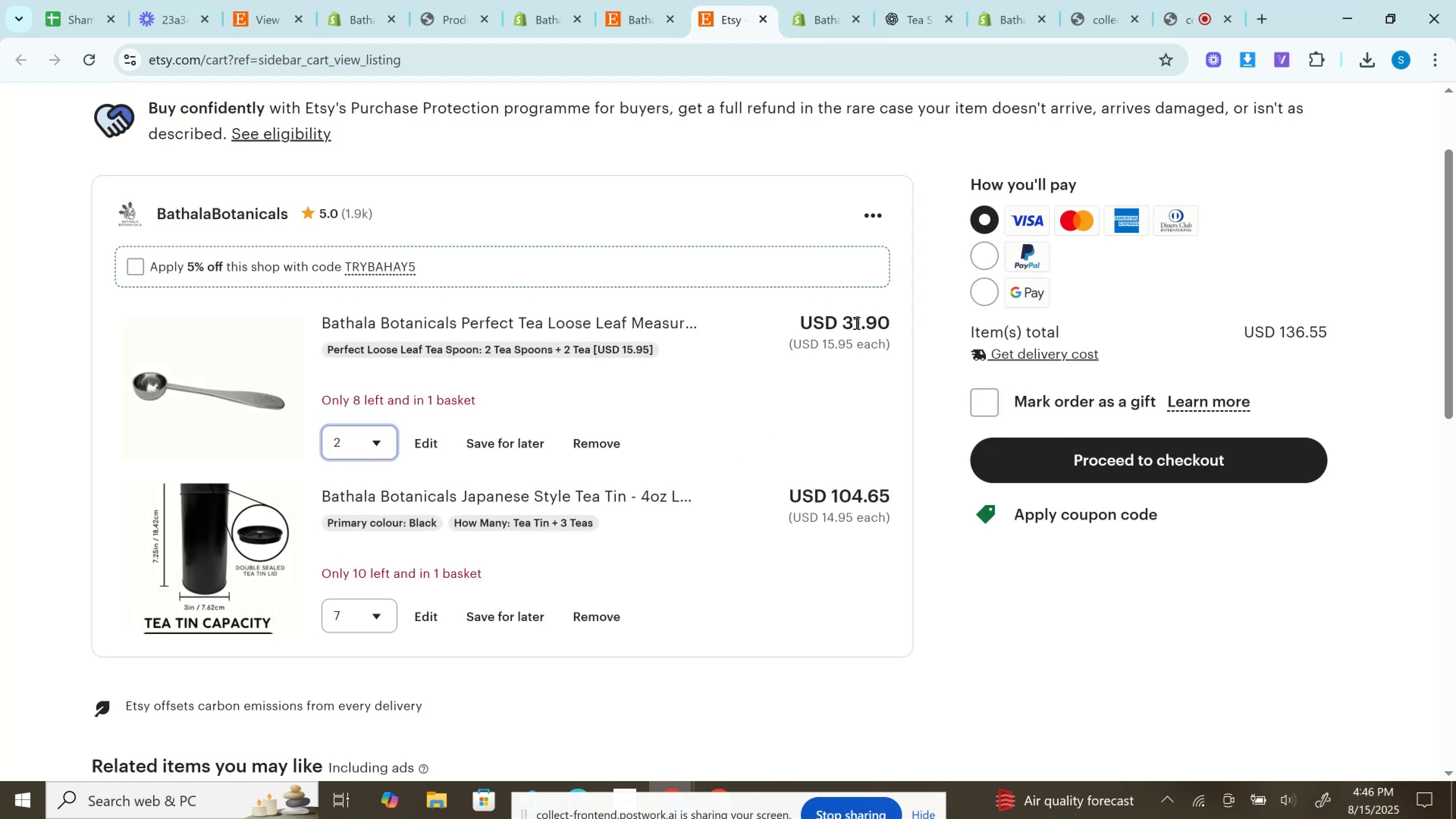 
left_click([858, 316])
 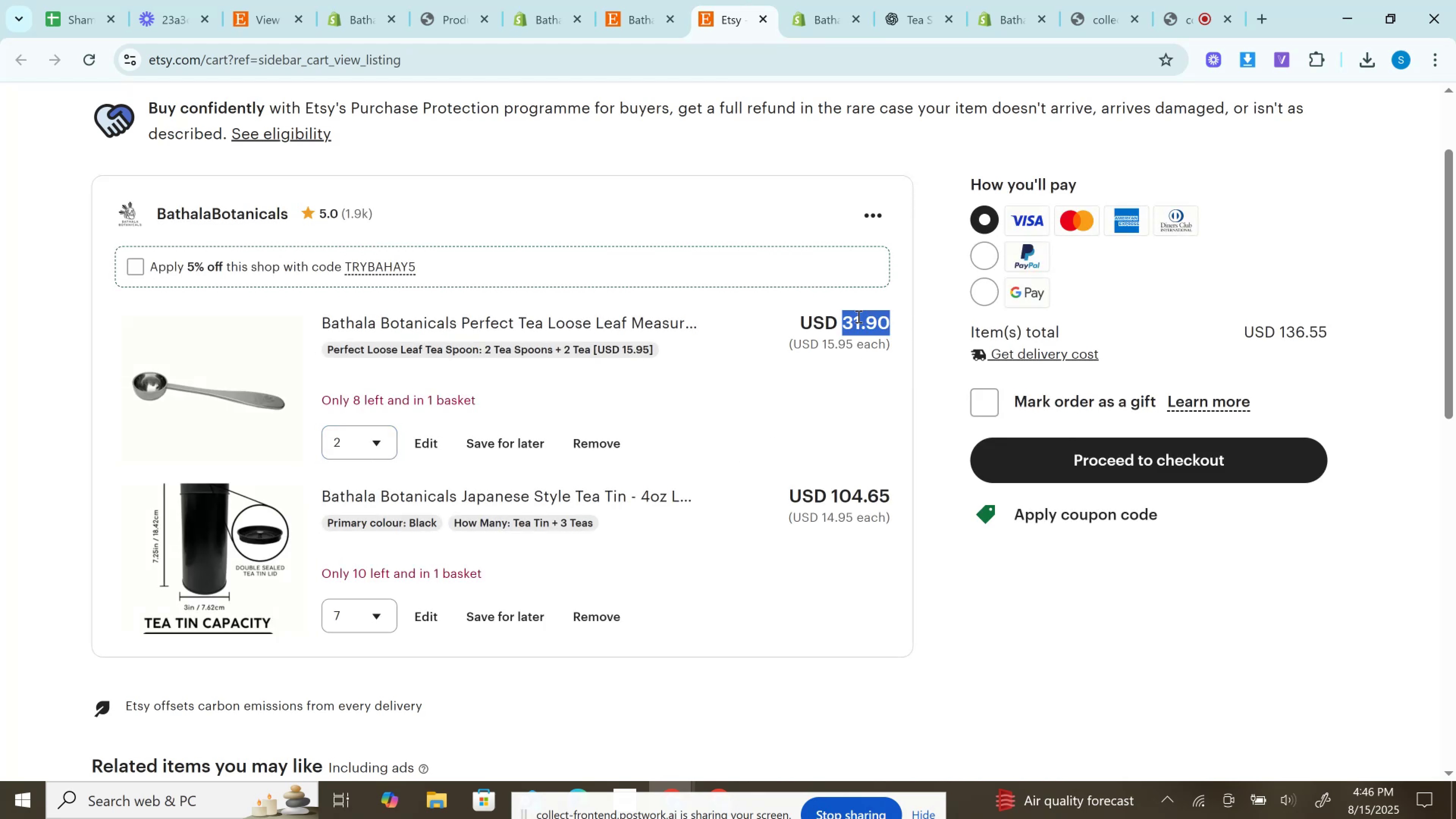 
double_click([858, 316])
 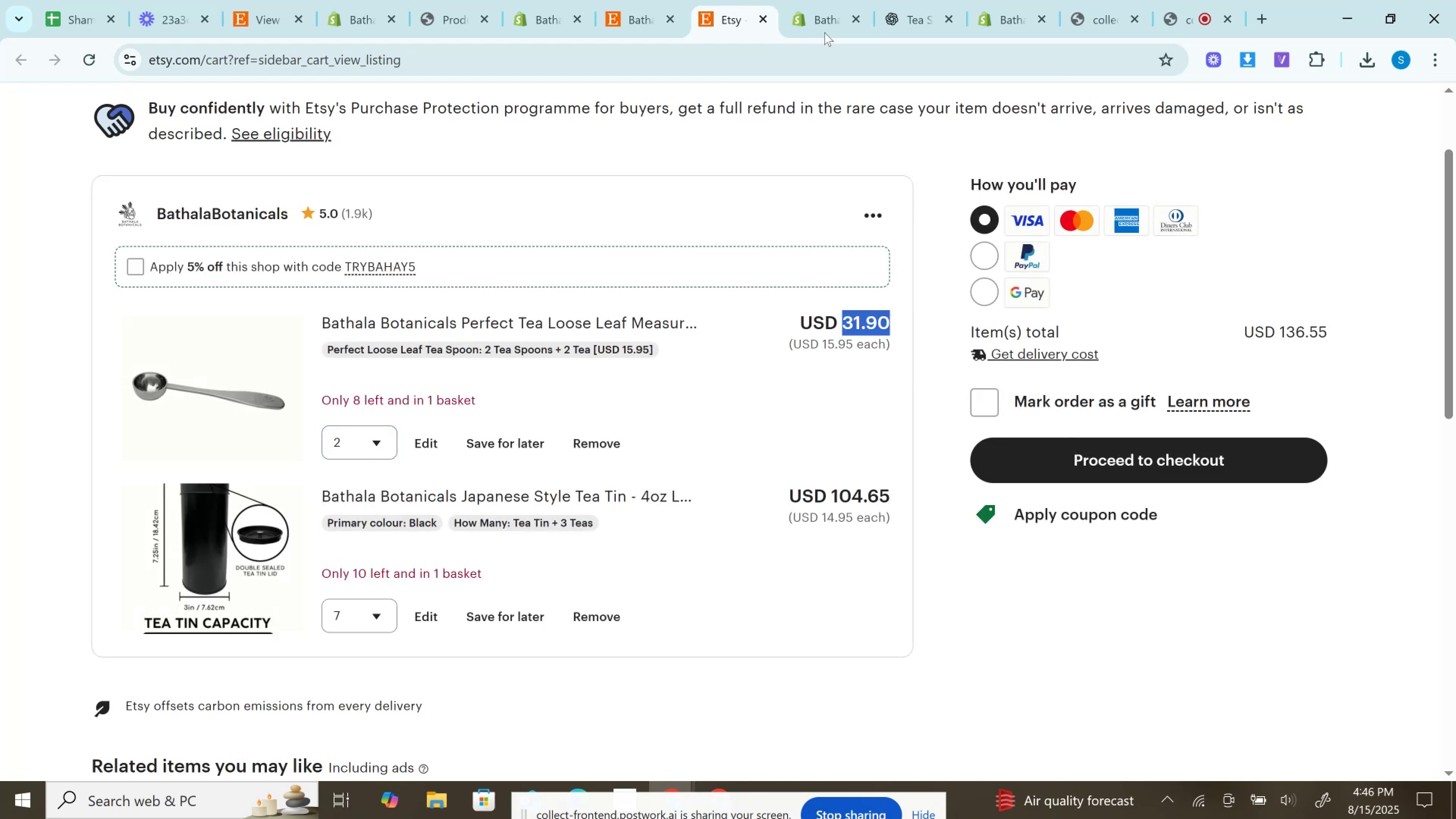 
key(Control+C)
 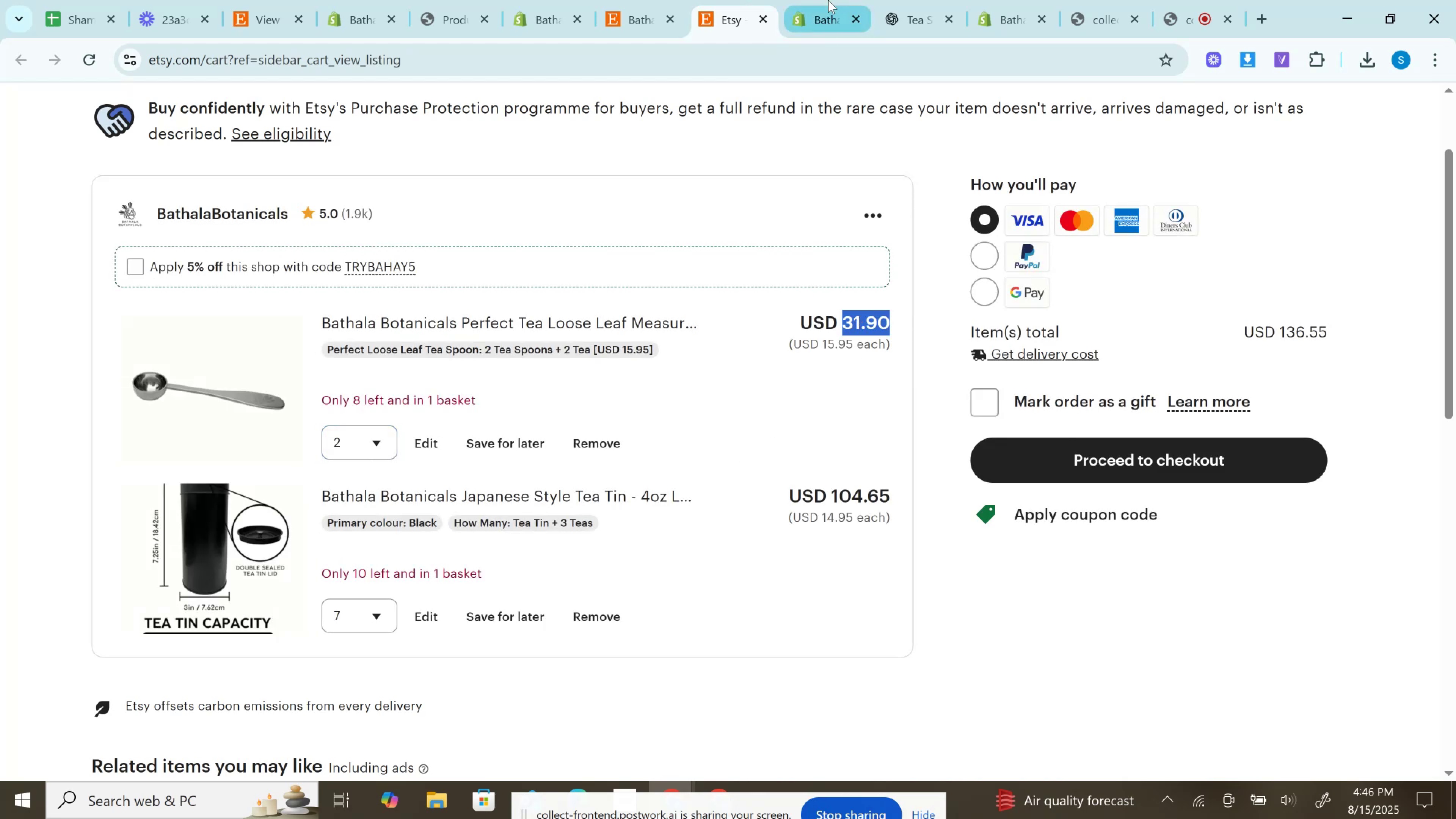 
left_click([828, 0])
 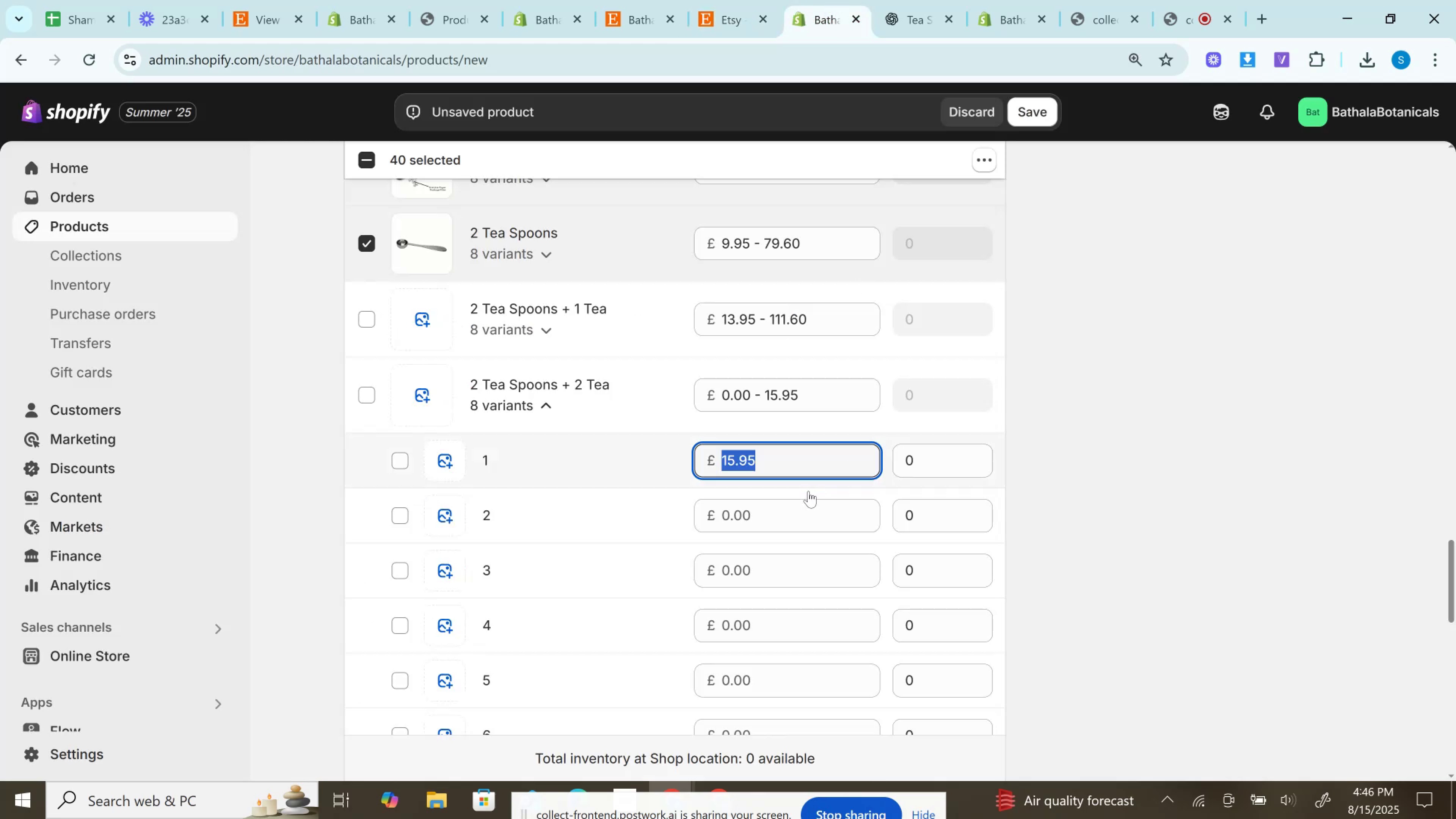 
key(Control+V)
 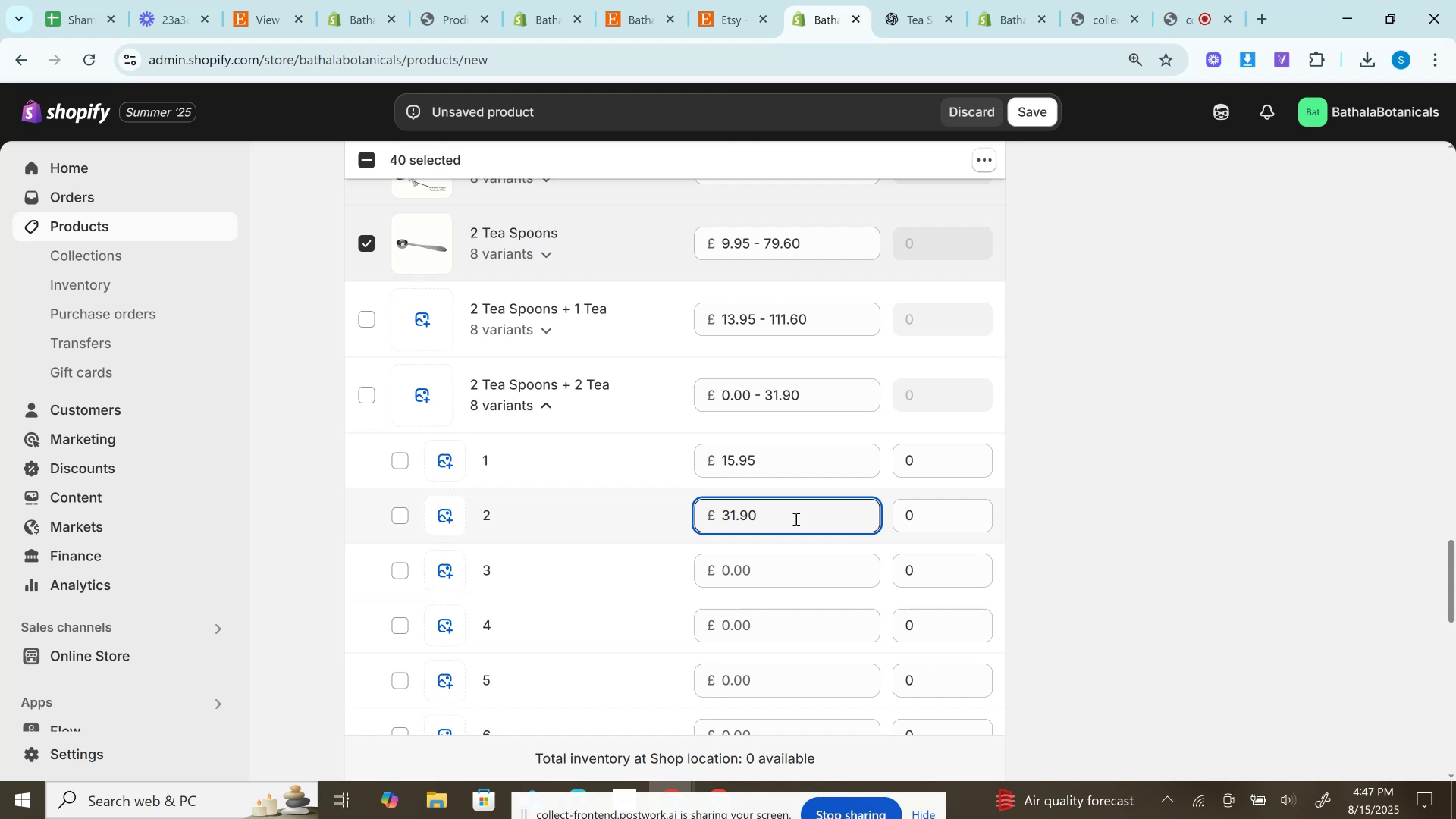 
wait(43.22)
 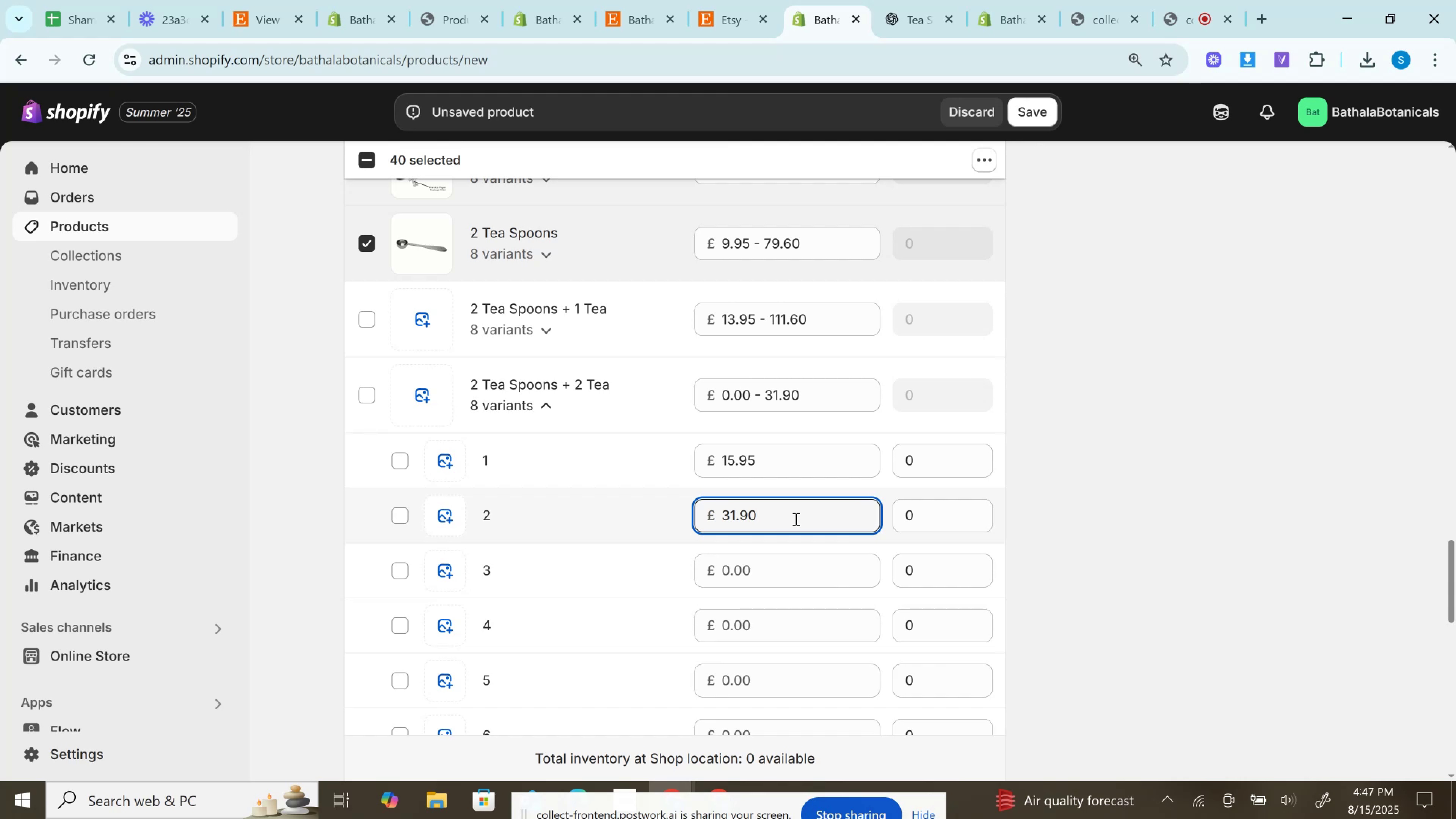 
left_click([750, 0])
 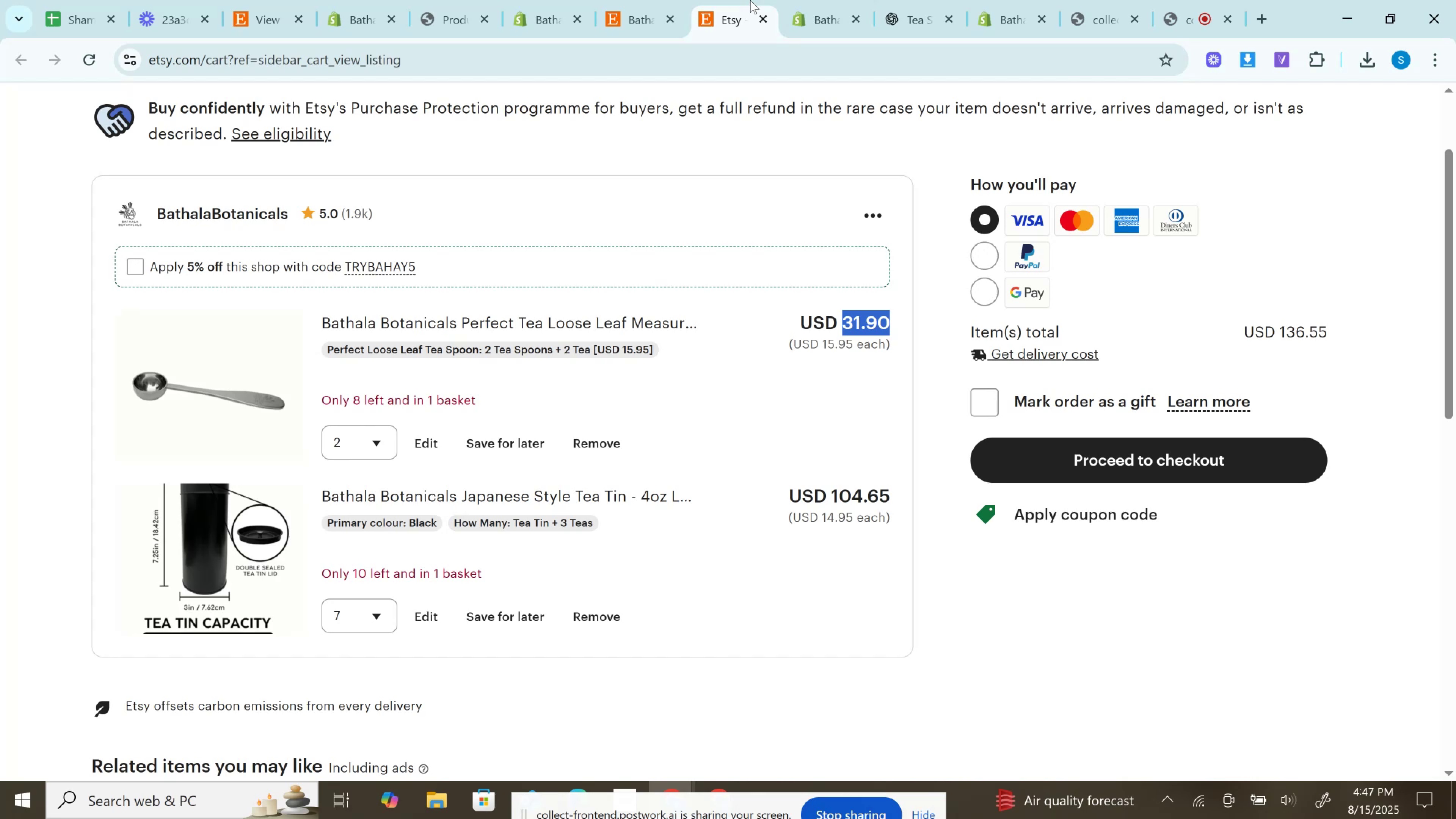 
wait(6.61)
 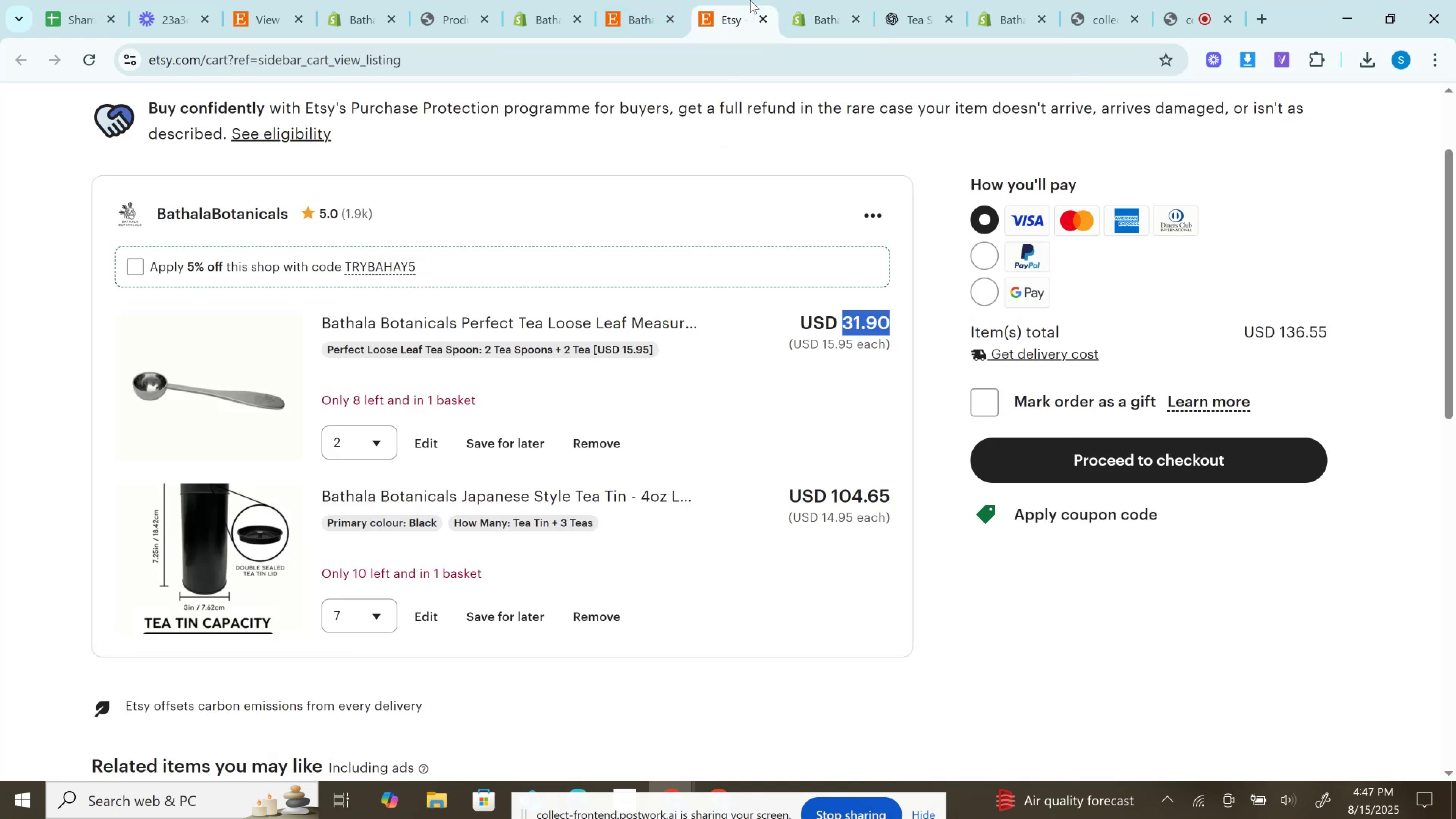 
mouse_move([474, -3])
 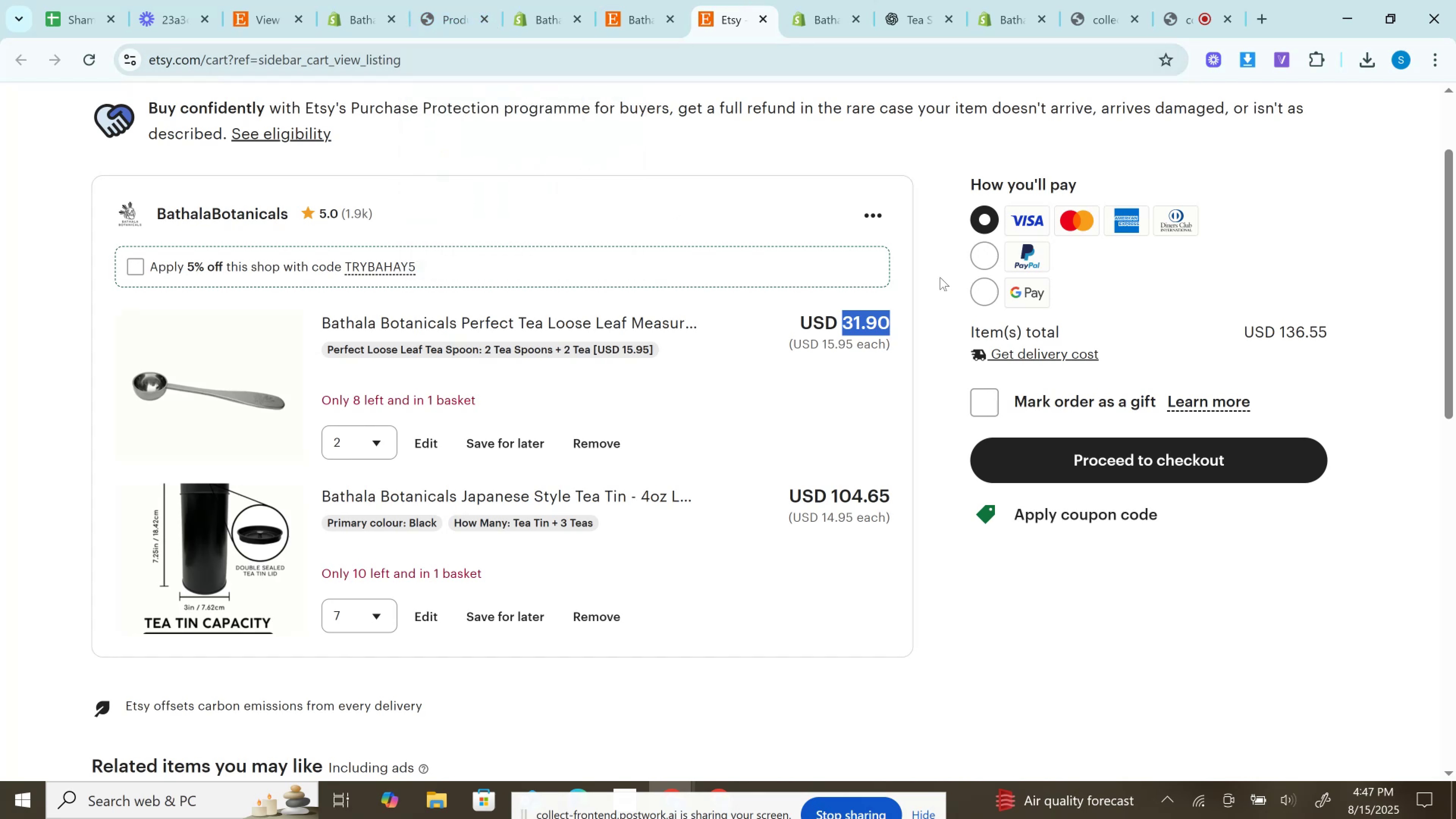 
key(Control+C)
 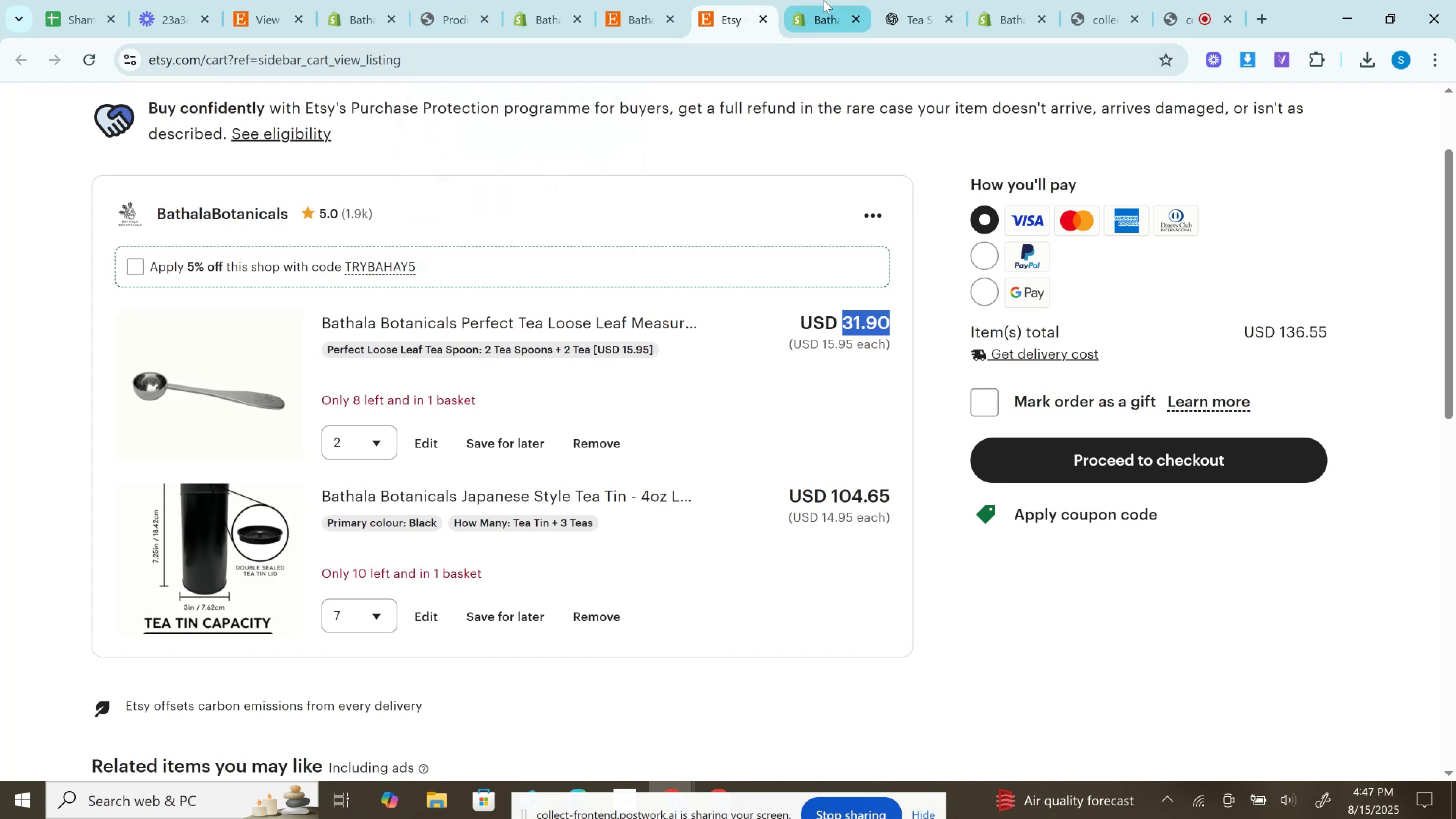 
left_click([824, 0])
 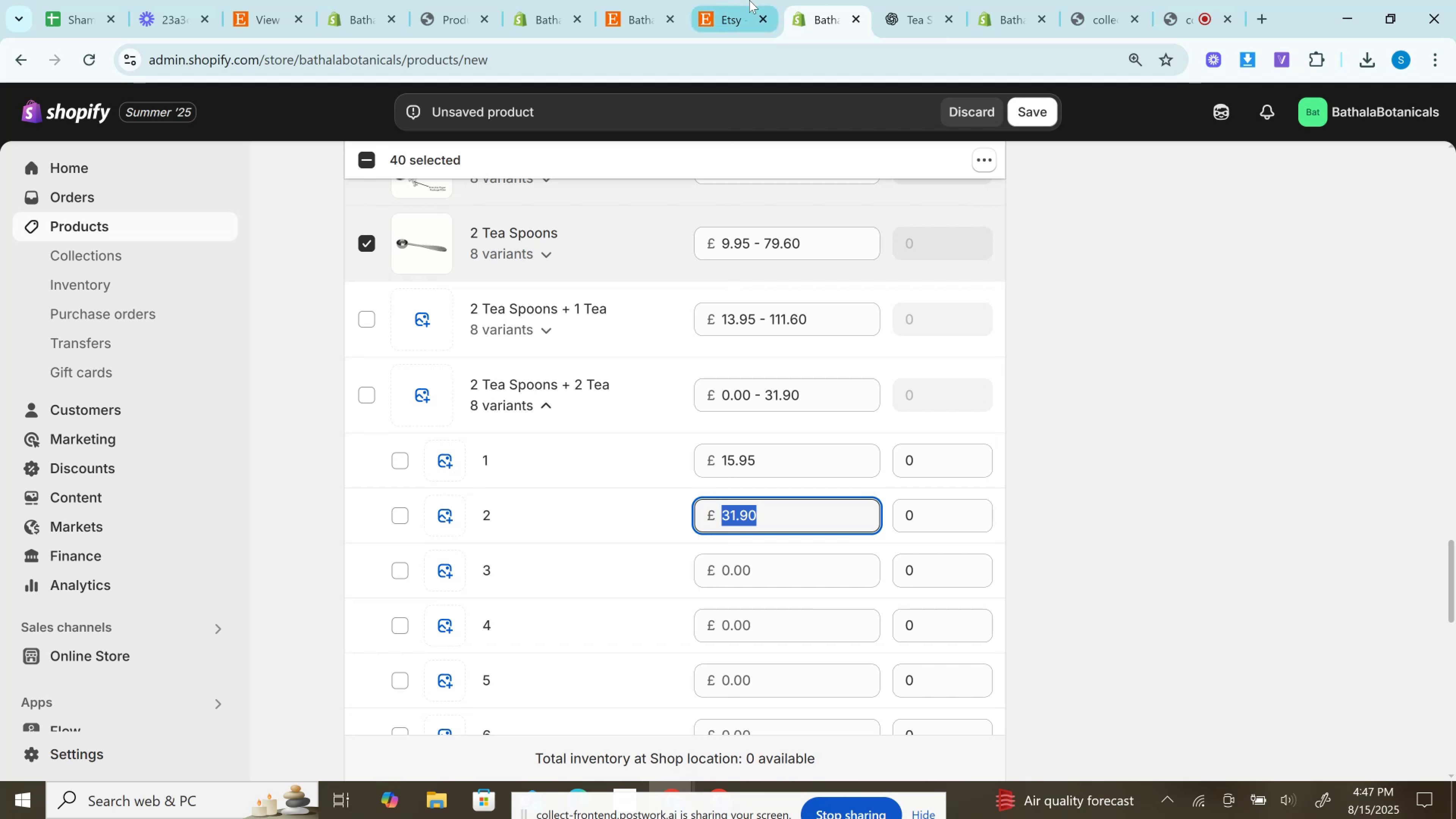 
left_click([749, 0])
 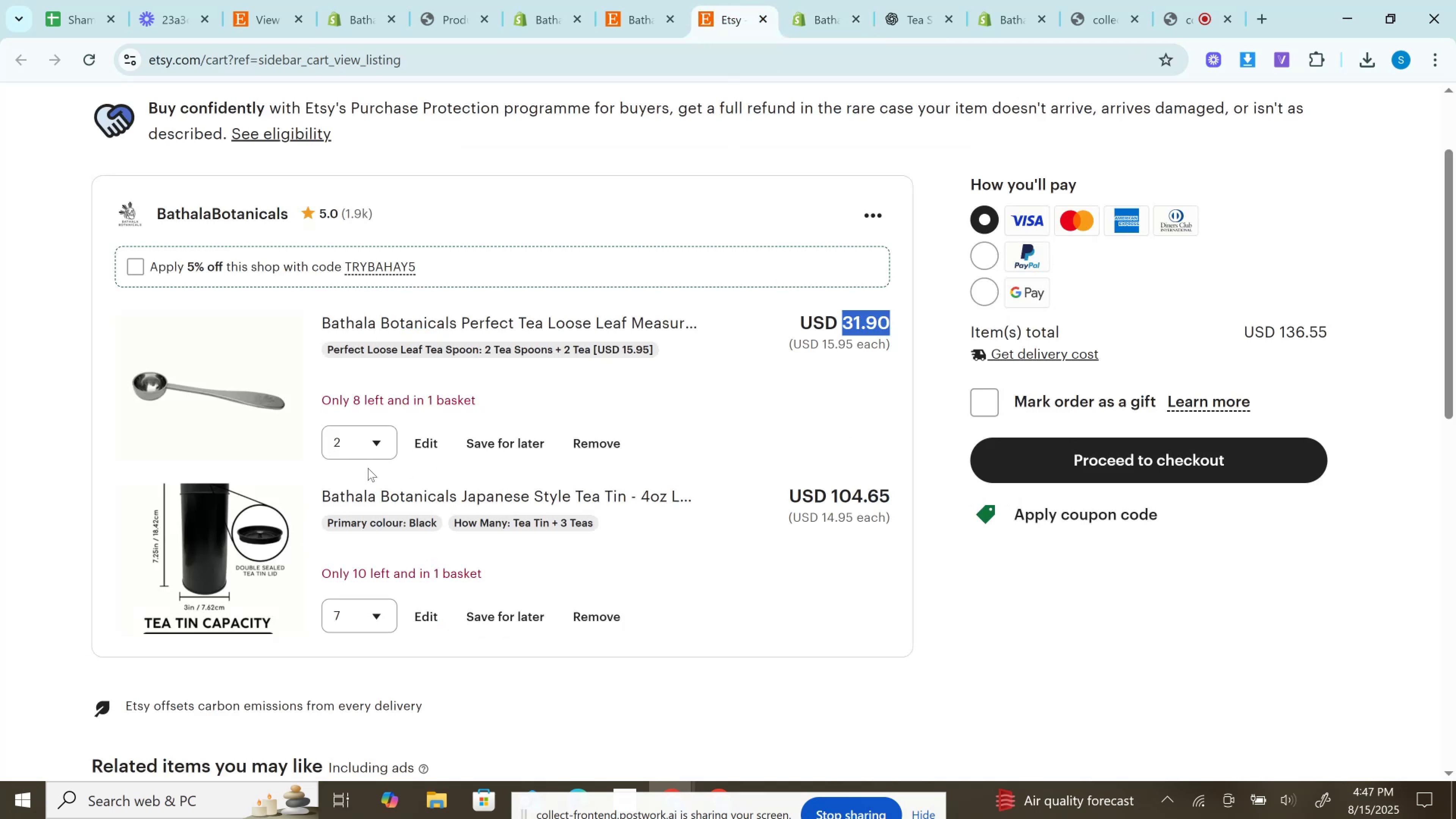 
left_click([368, 442])
 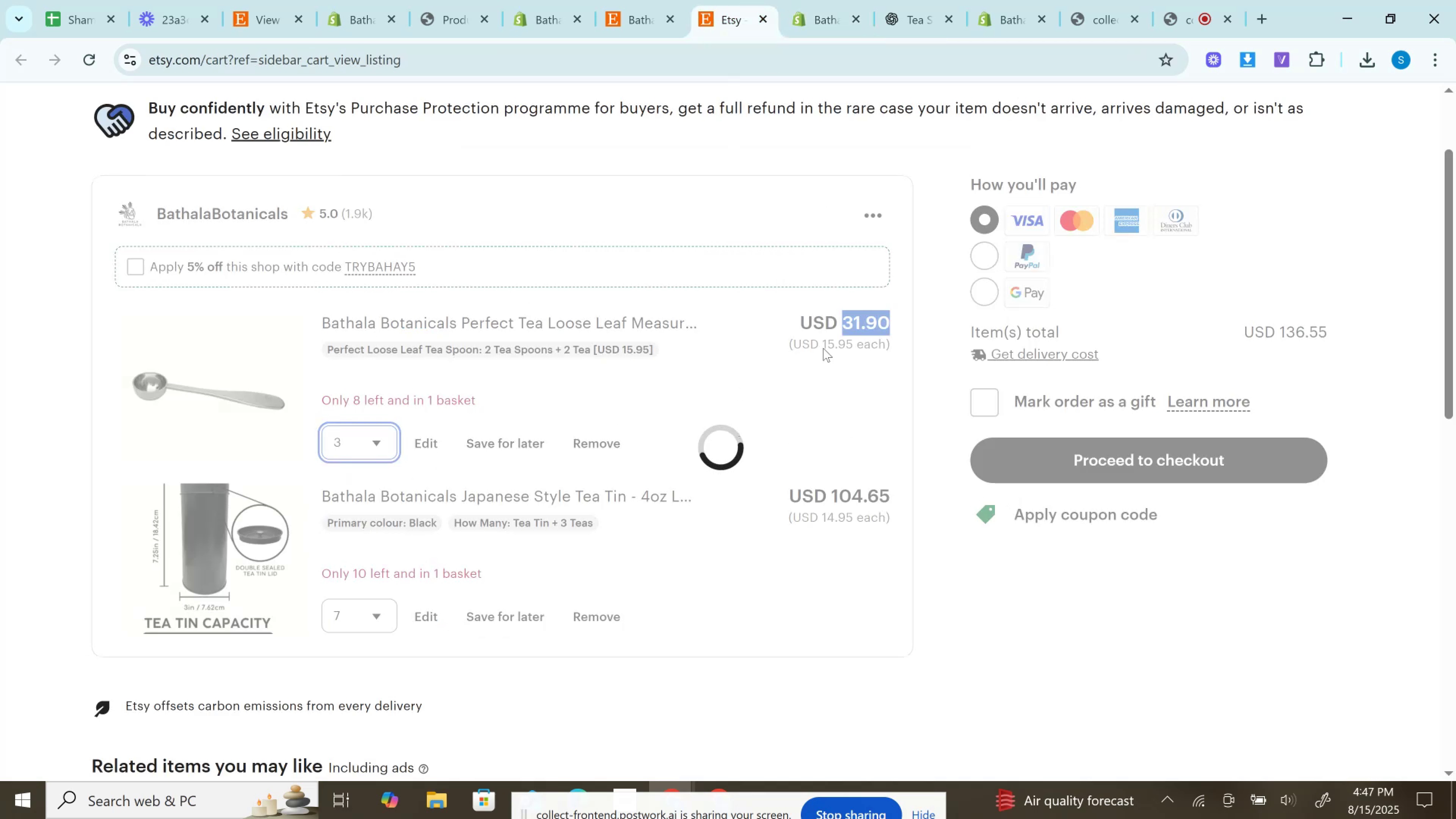 
left_click([850, 326])
 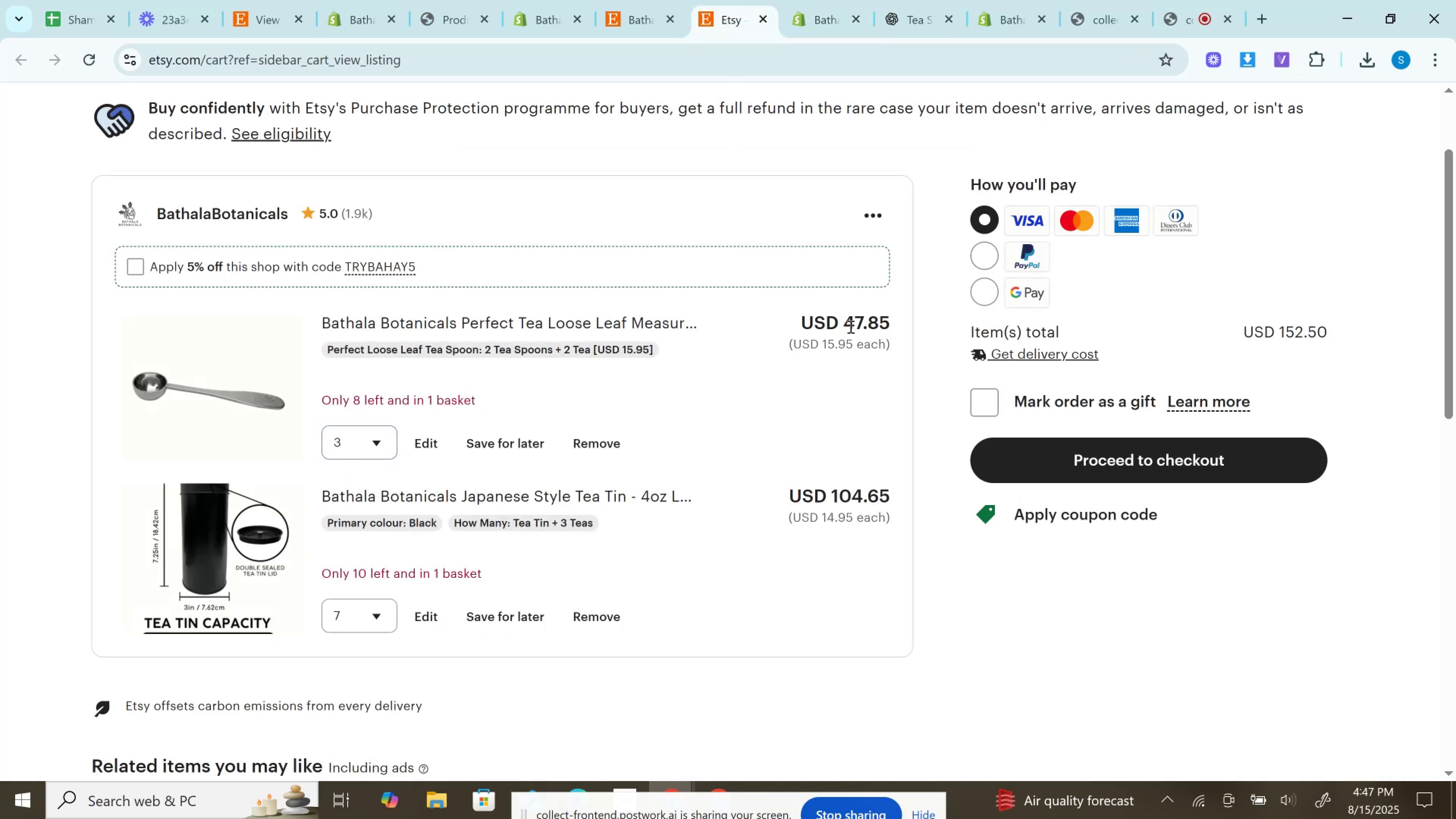 
double_click([850, 326])
 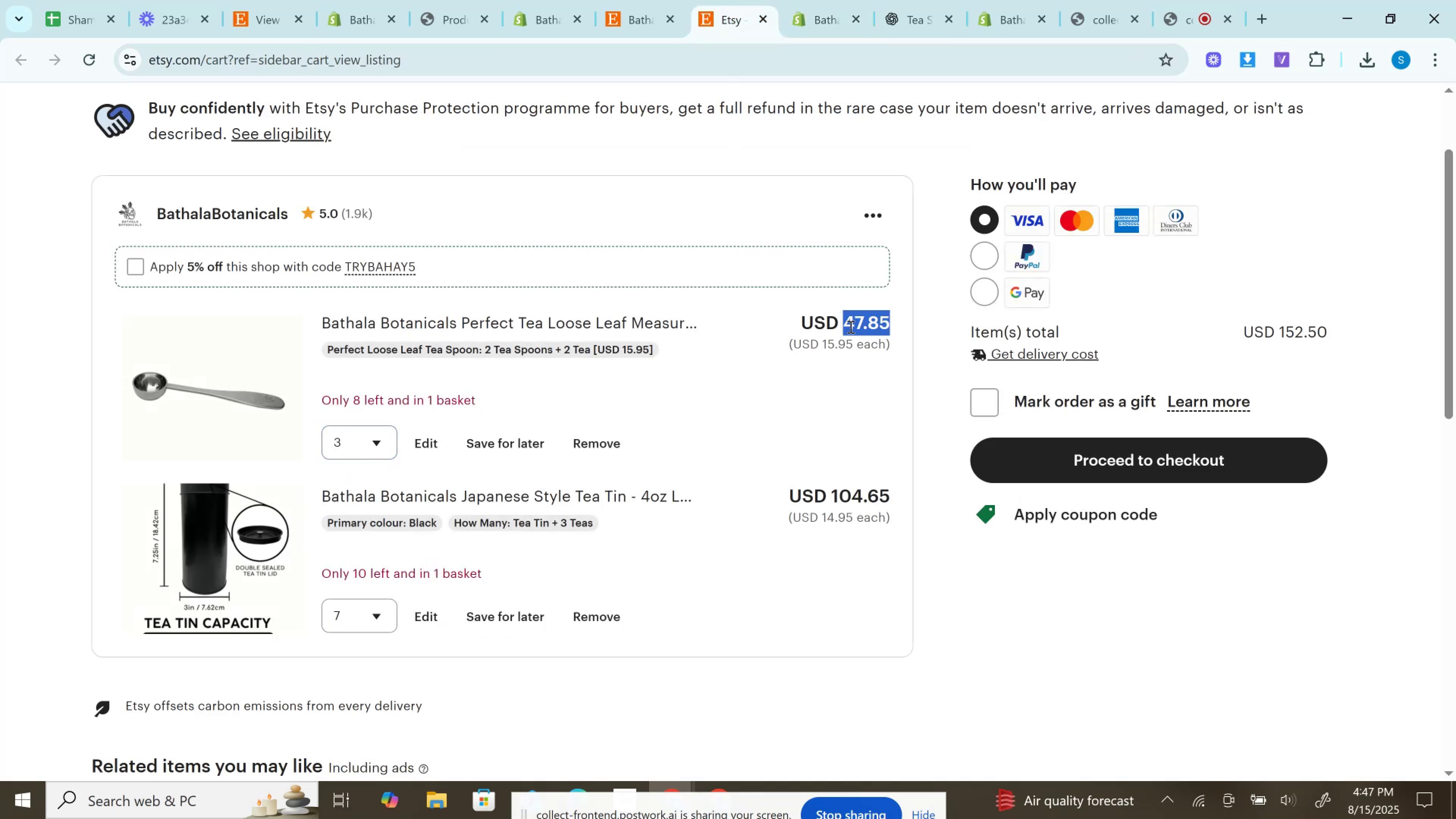 
key(Control+C)
 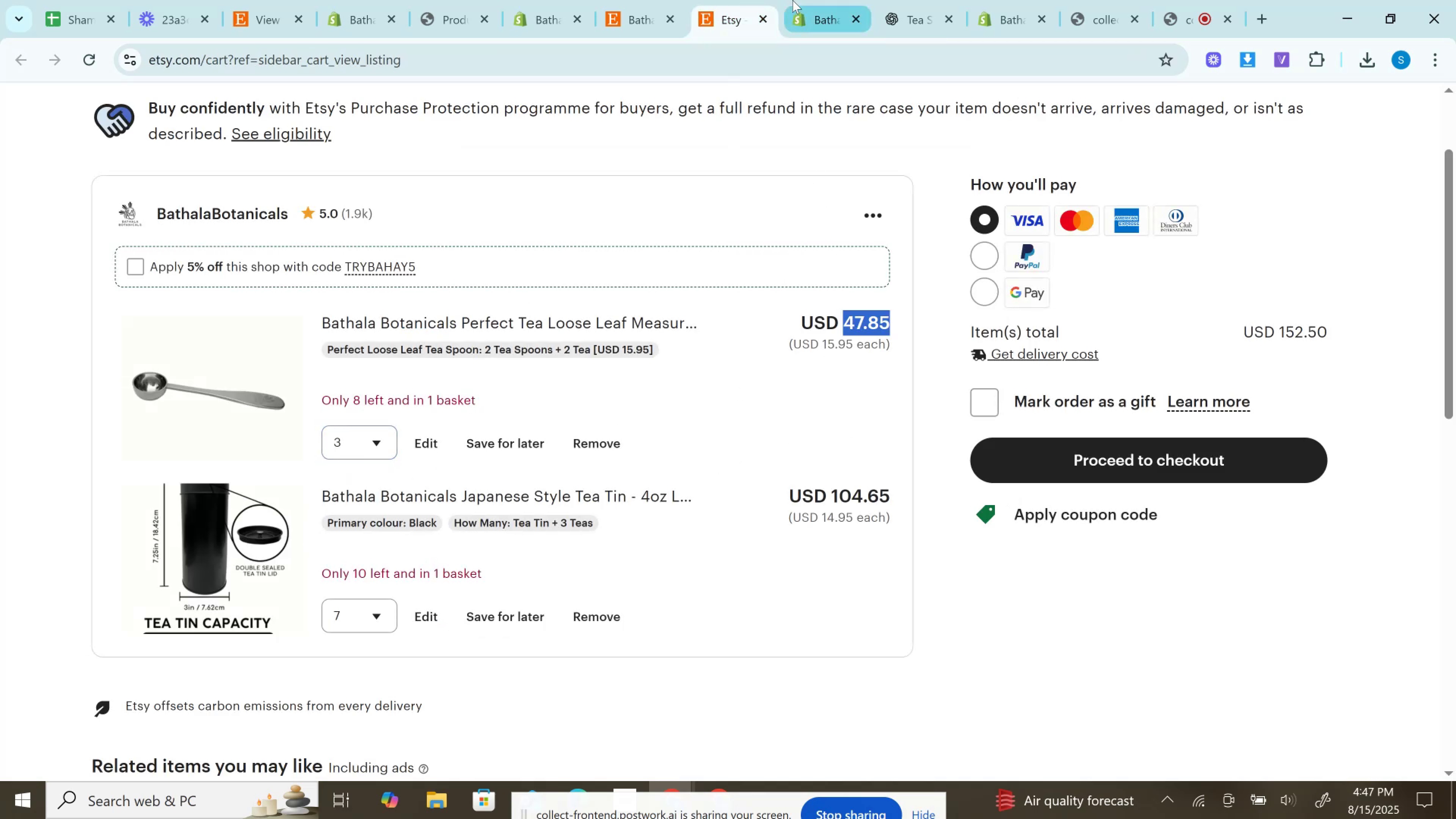 
left_click([792, 0])
 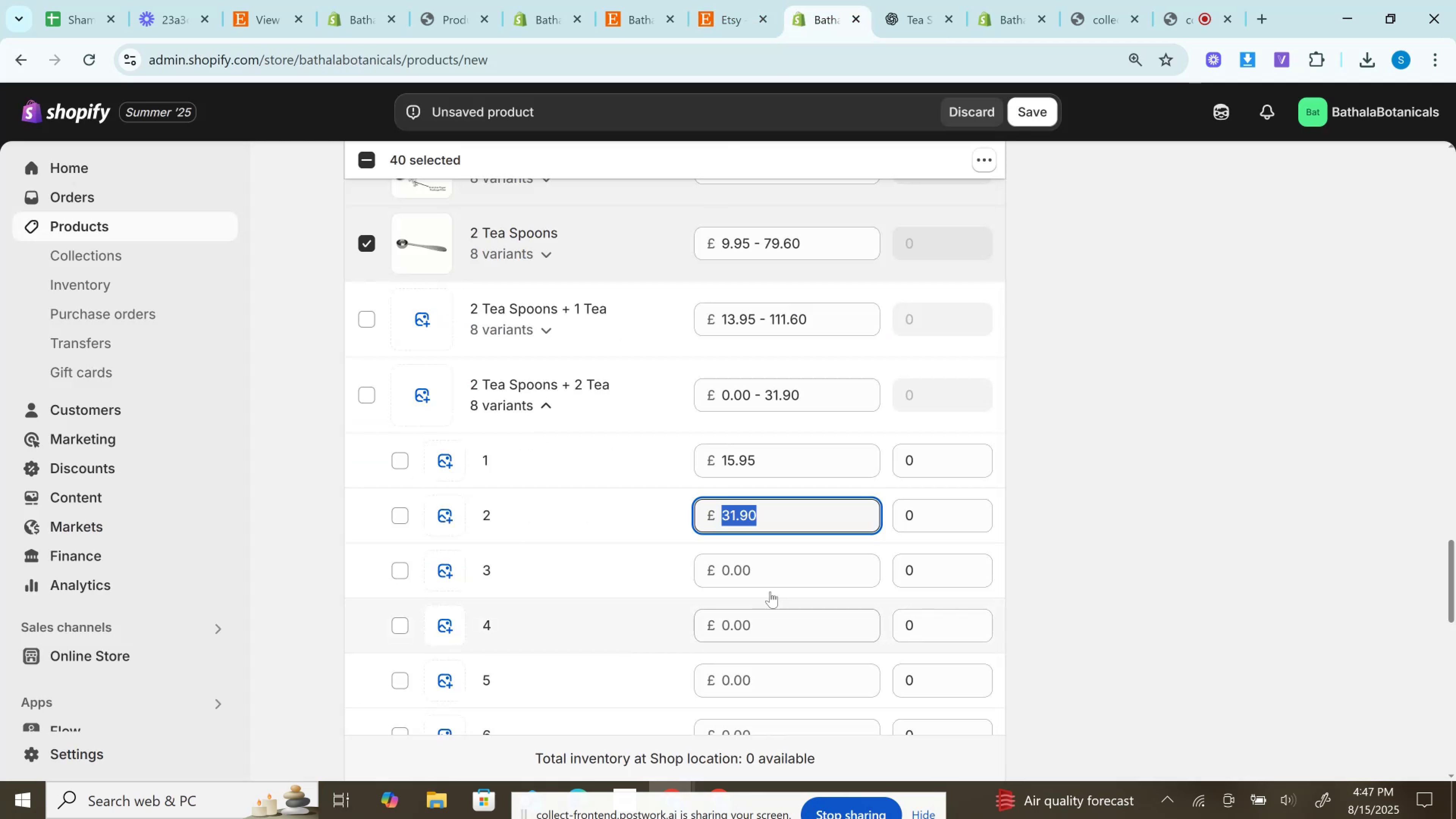 
left_click([769, 568])
 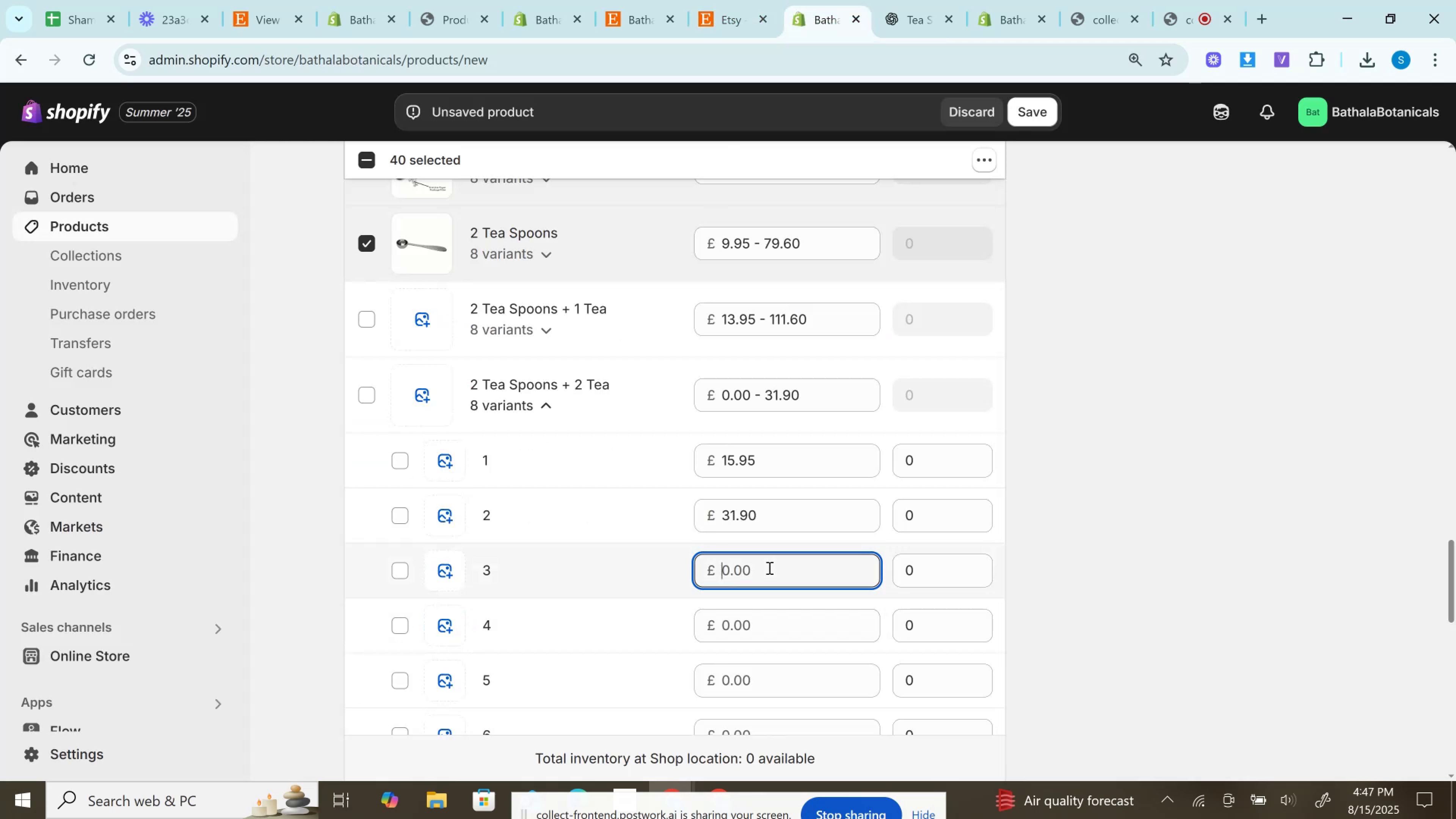 
key(Control+V)
 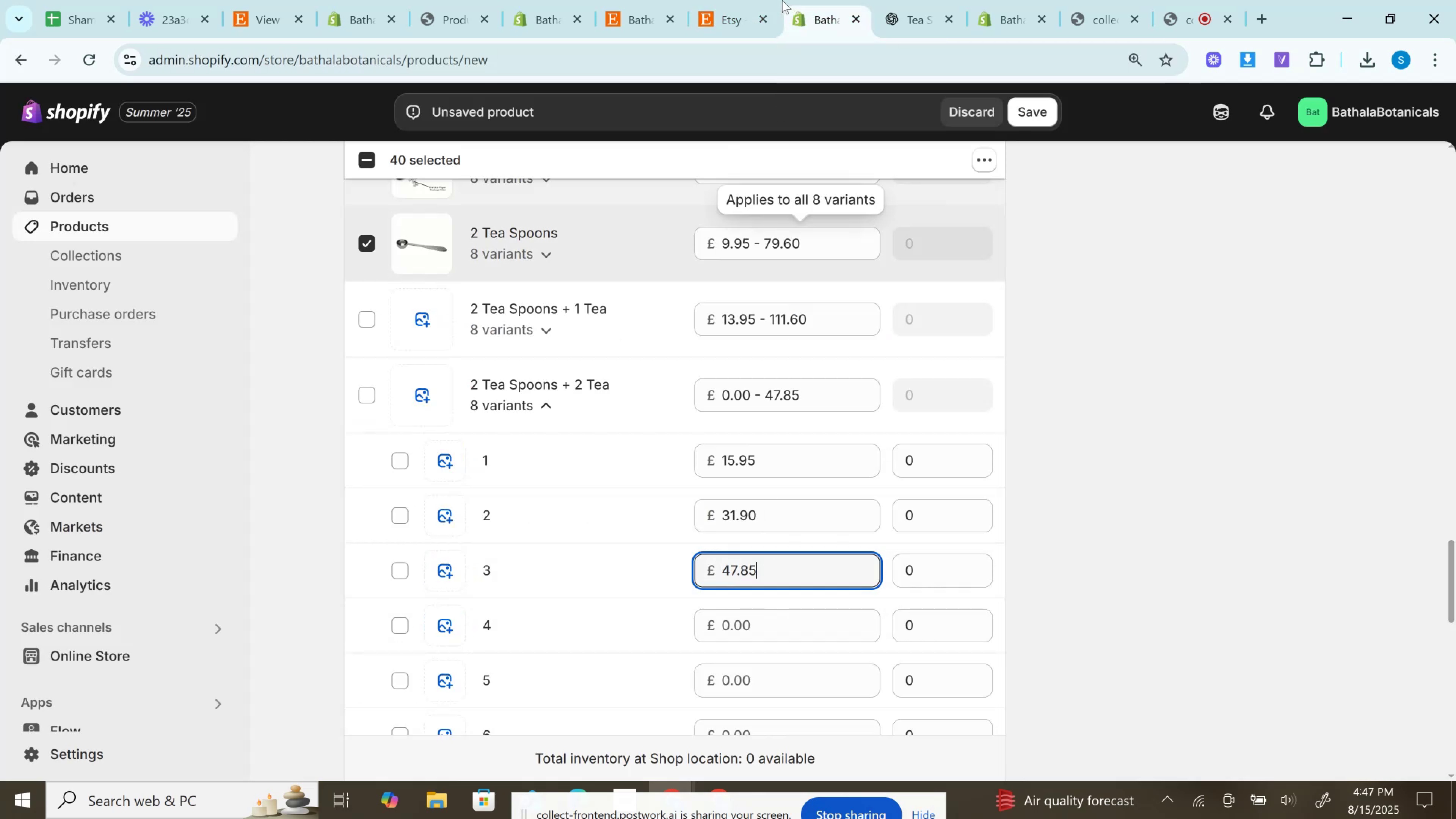 
left_click([767, 0])
 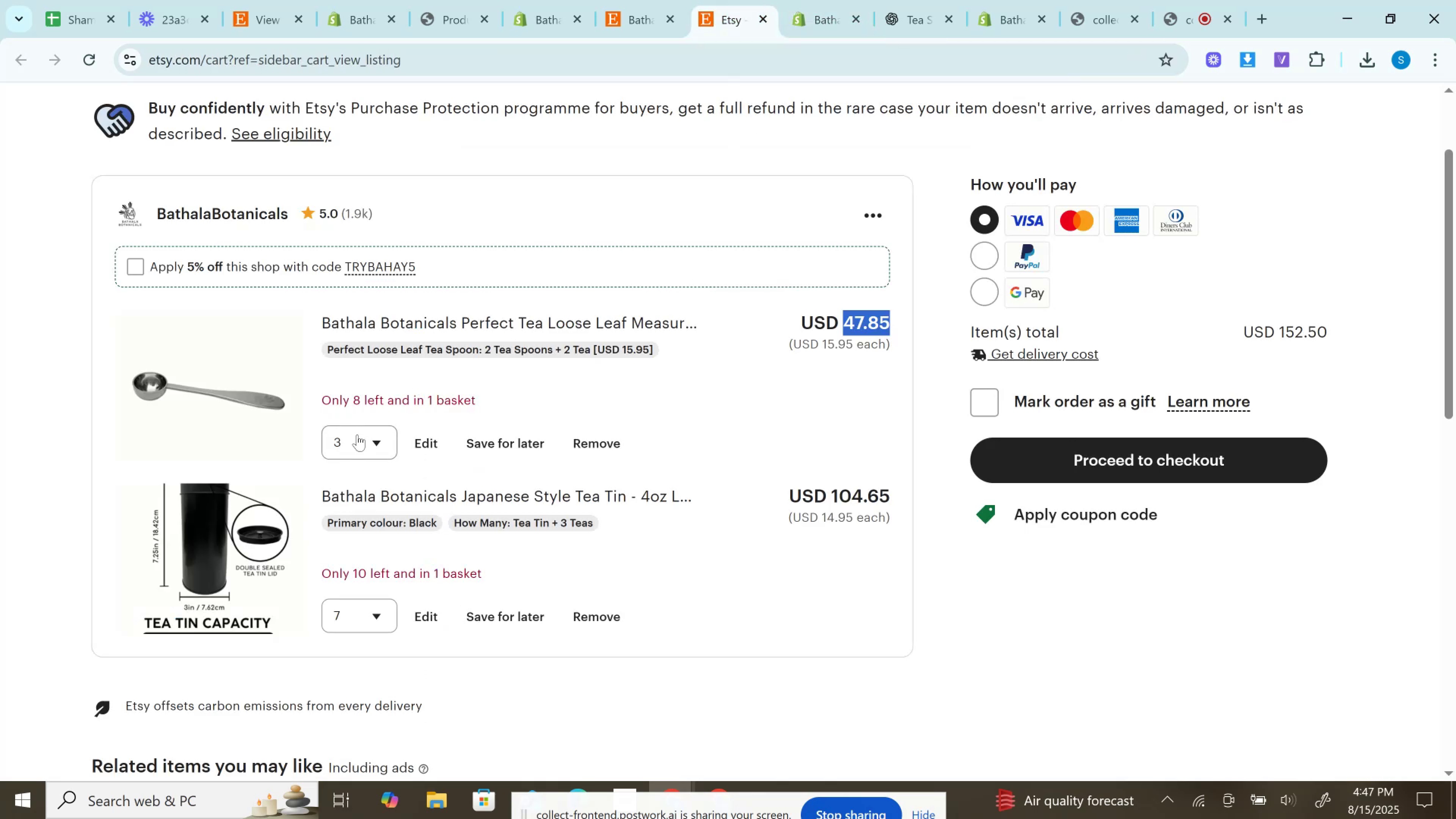 
left_click([357, 438])
 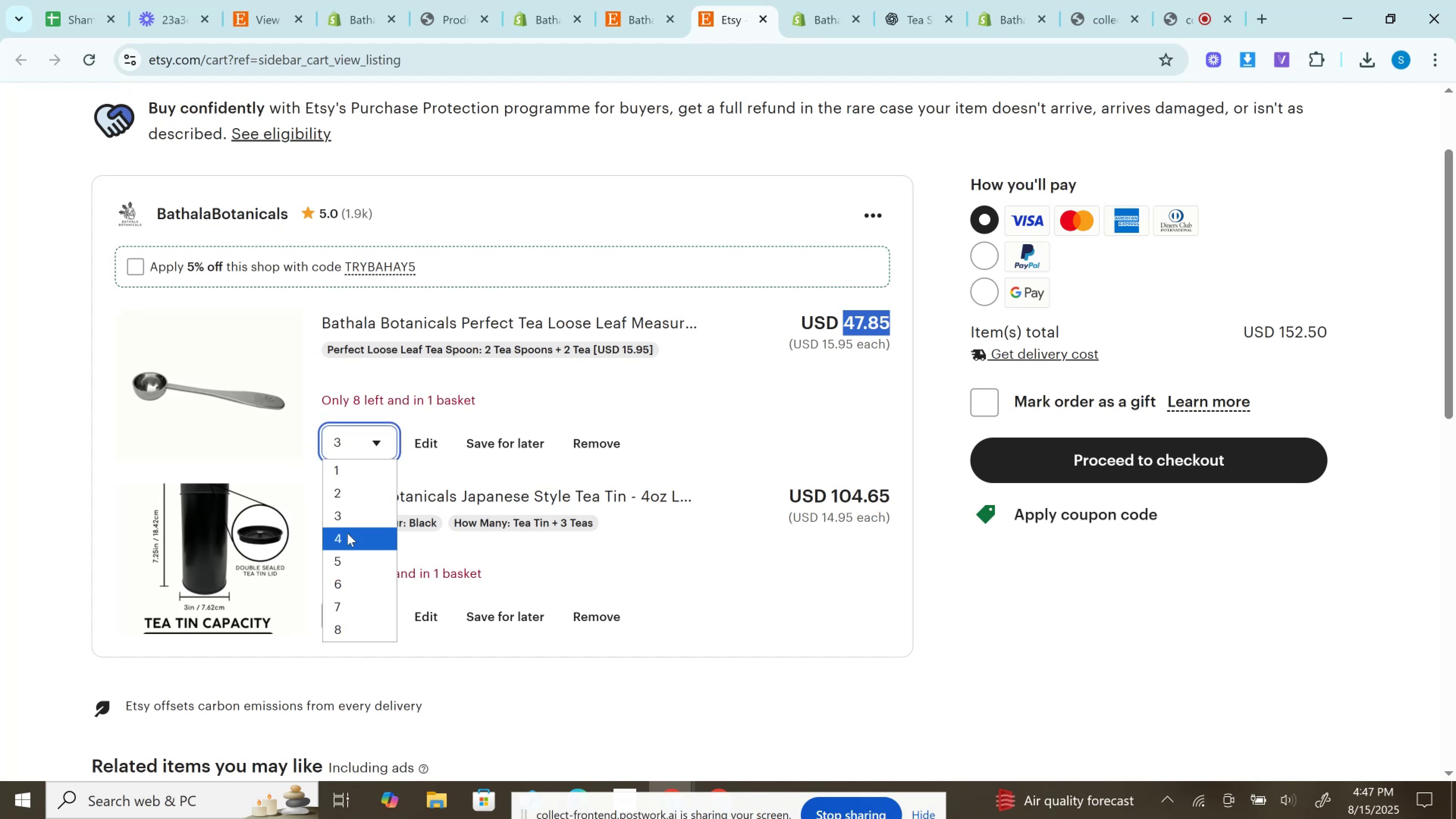 
left_click([347, 533])
 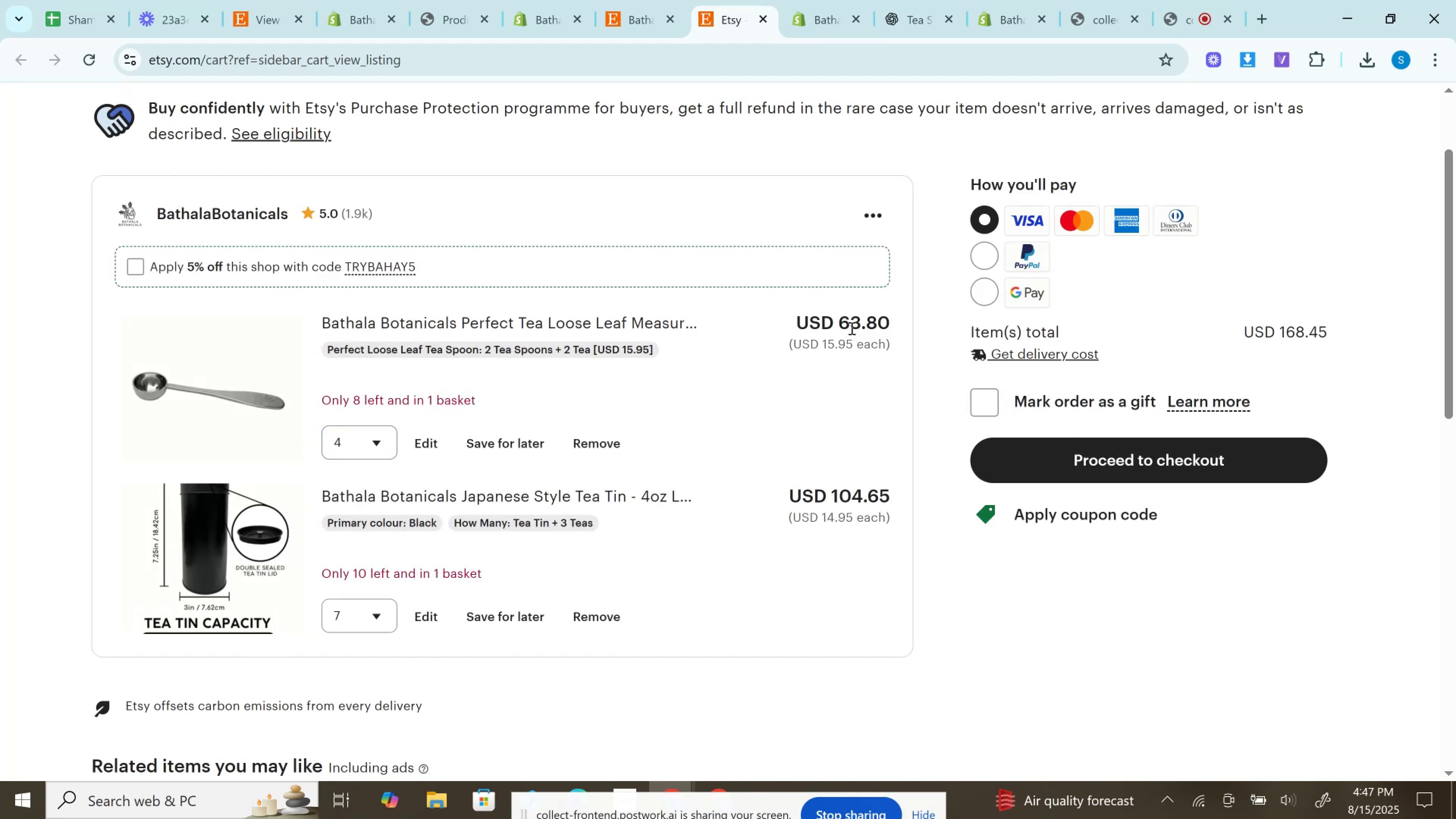 
double_click([851, 328])
 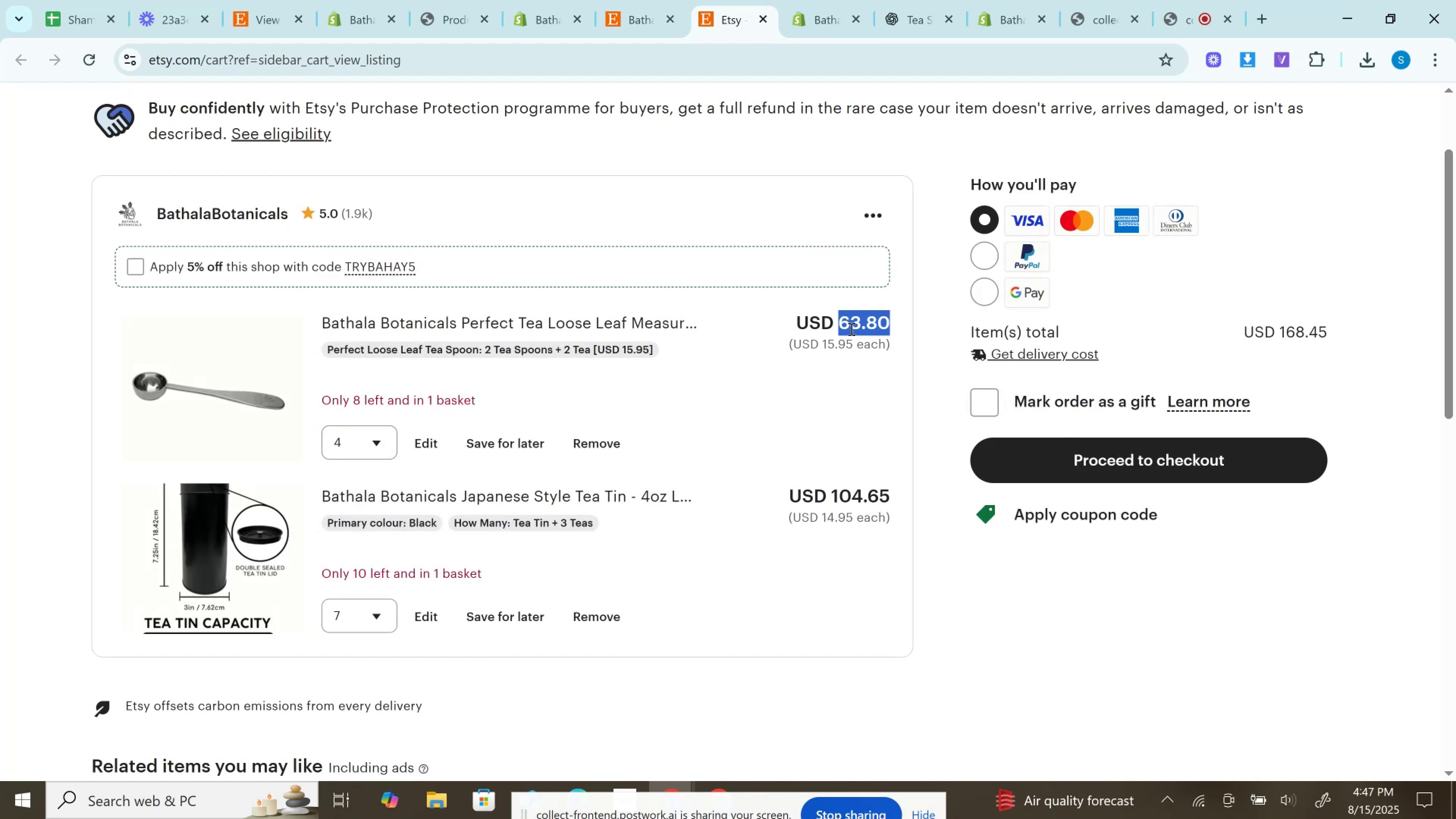 
key(Control+C)
 